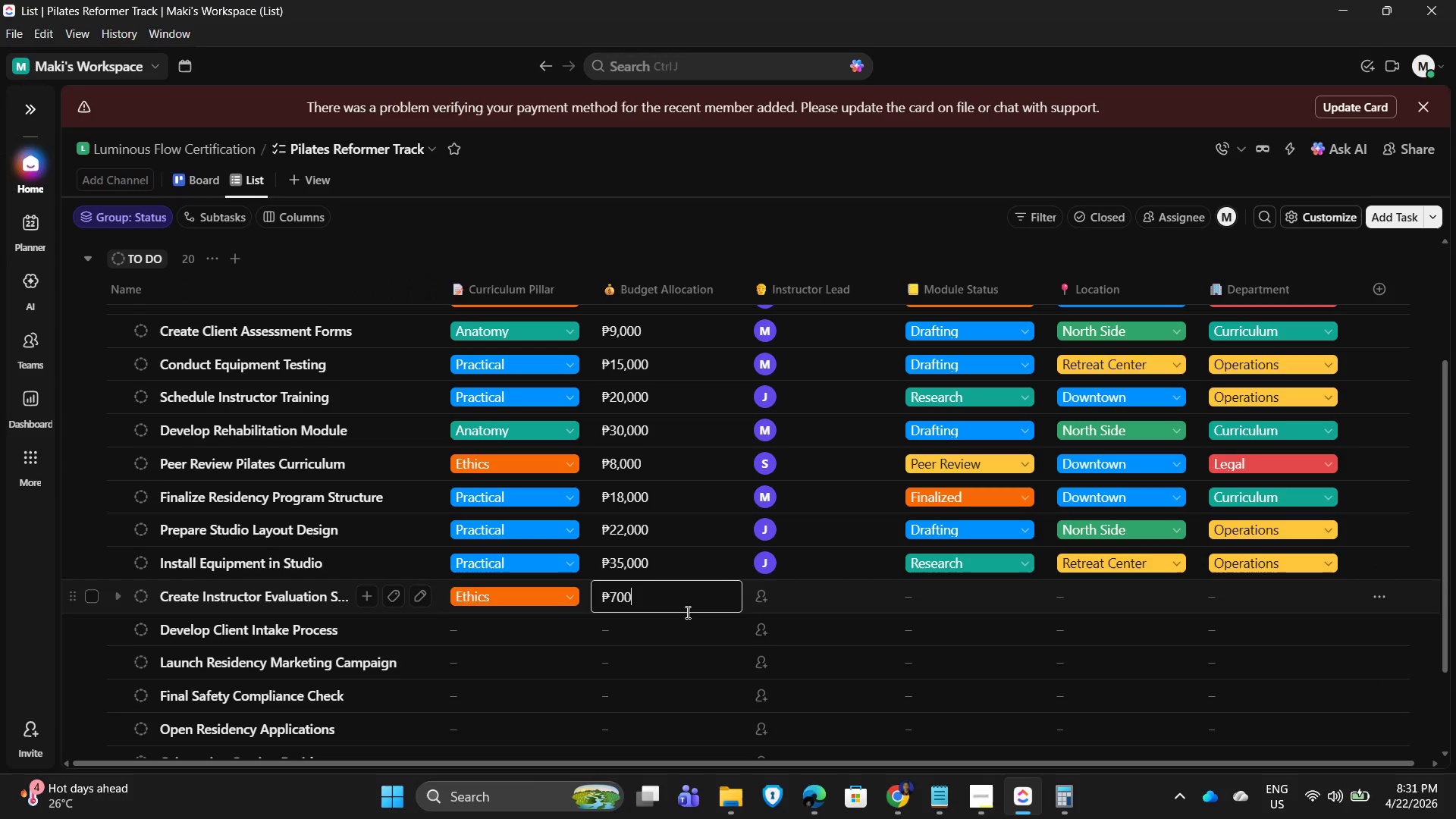 
key(Numpad0)
 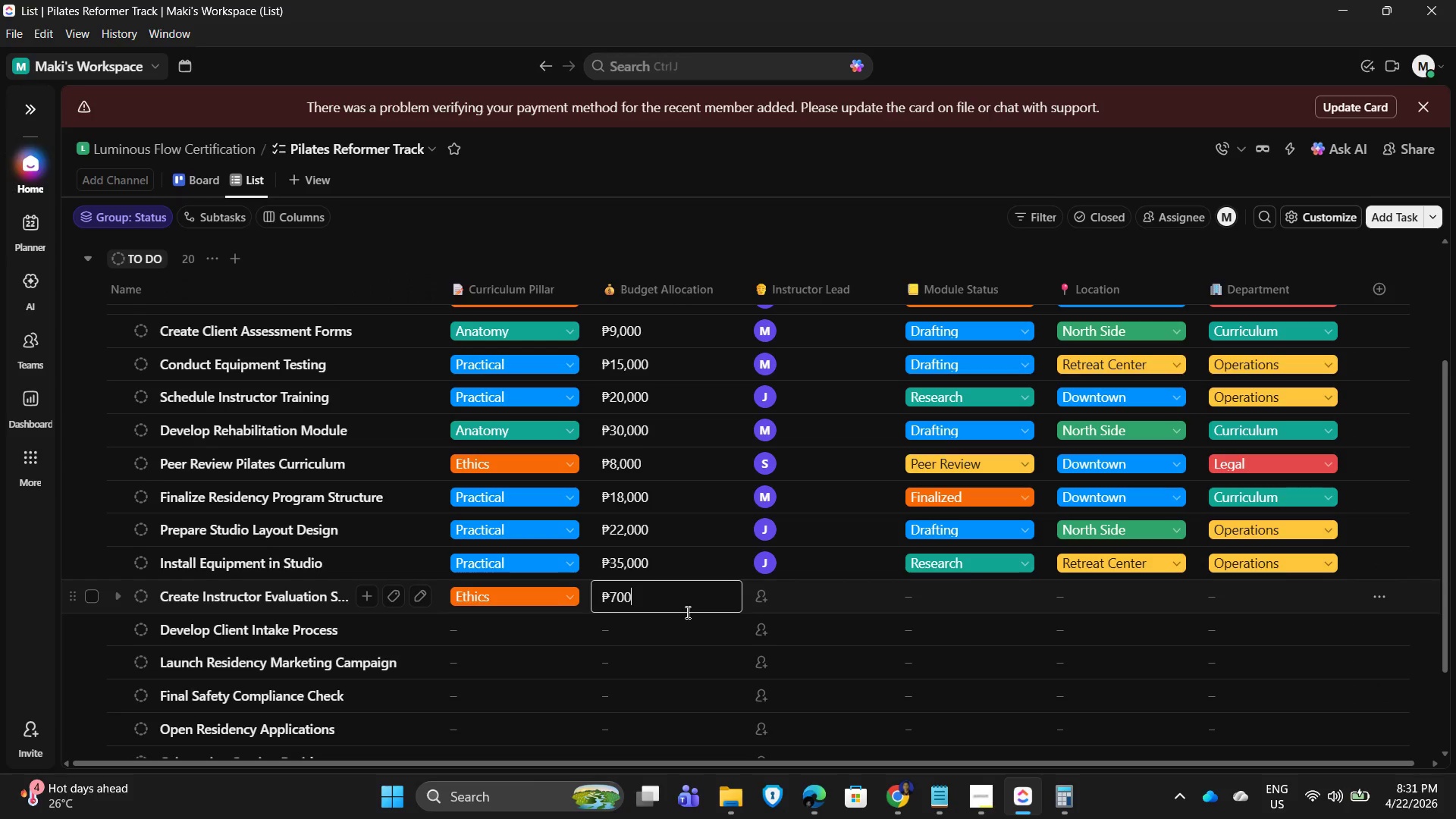 
key(Numpad0)
 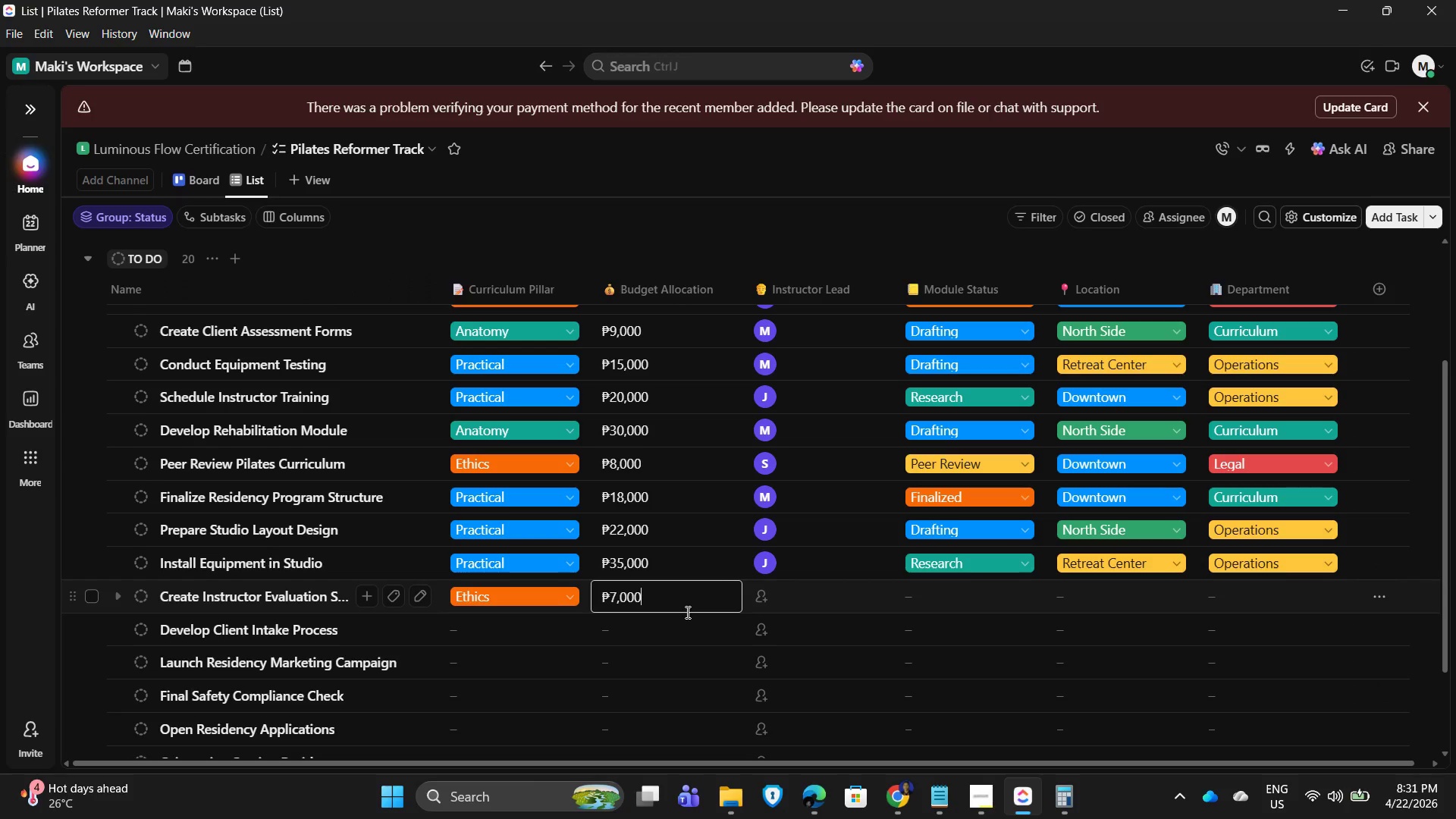 
key(NumpadEnter)
 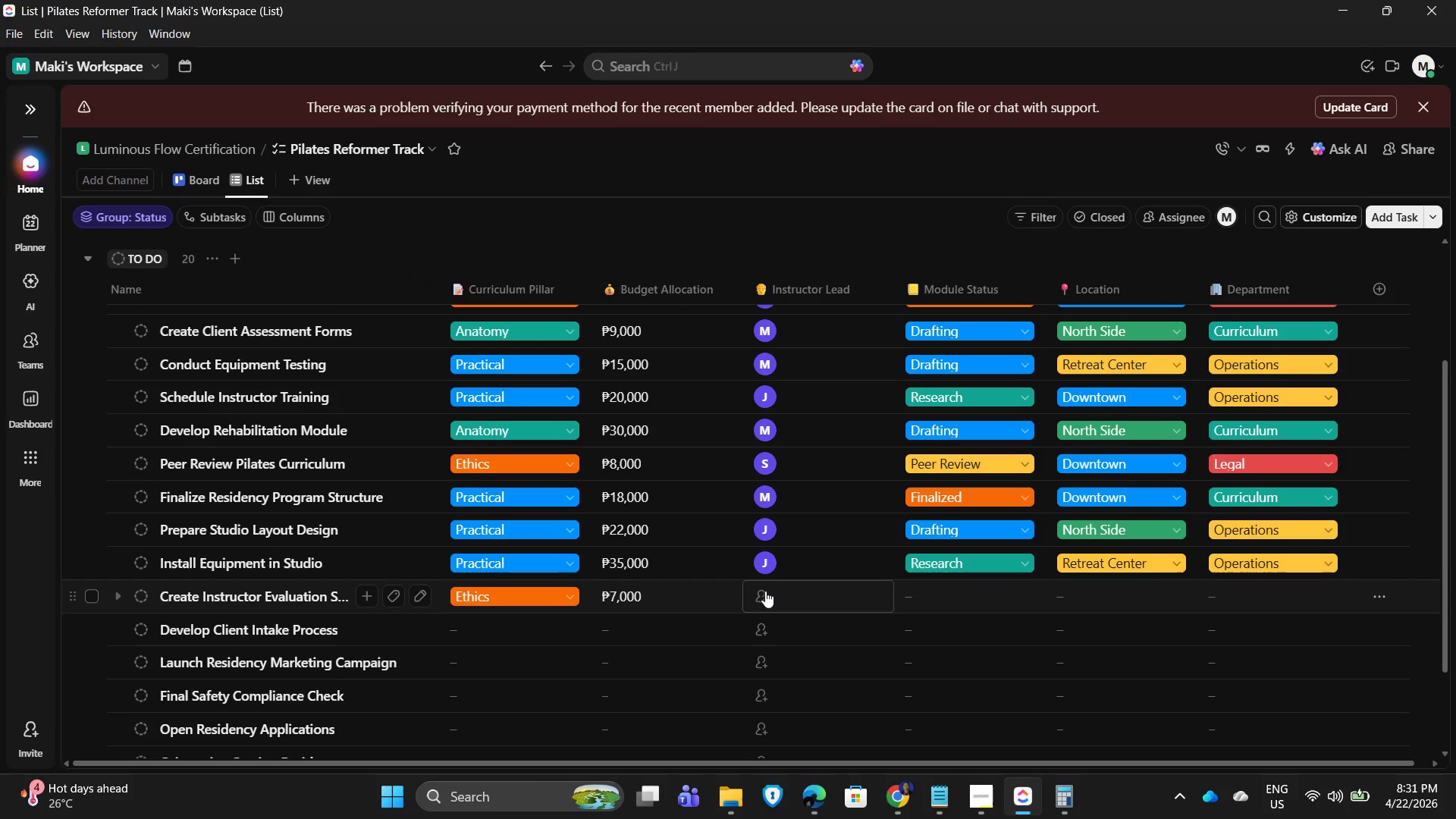 
left_click([764, 591])
 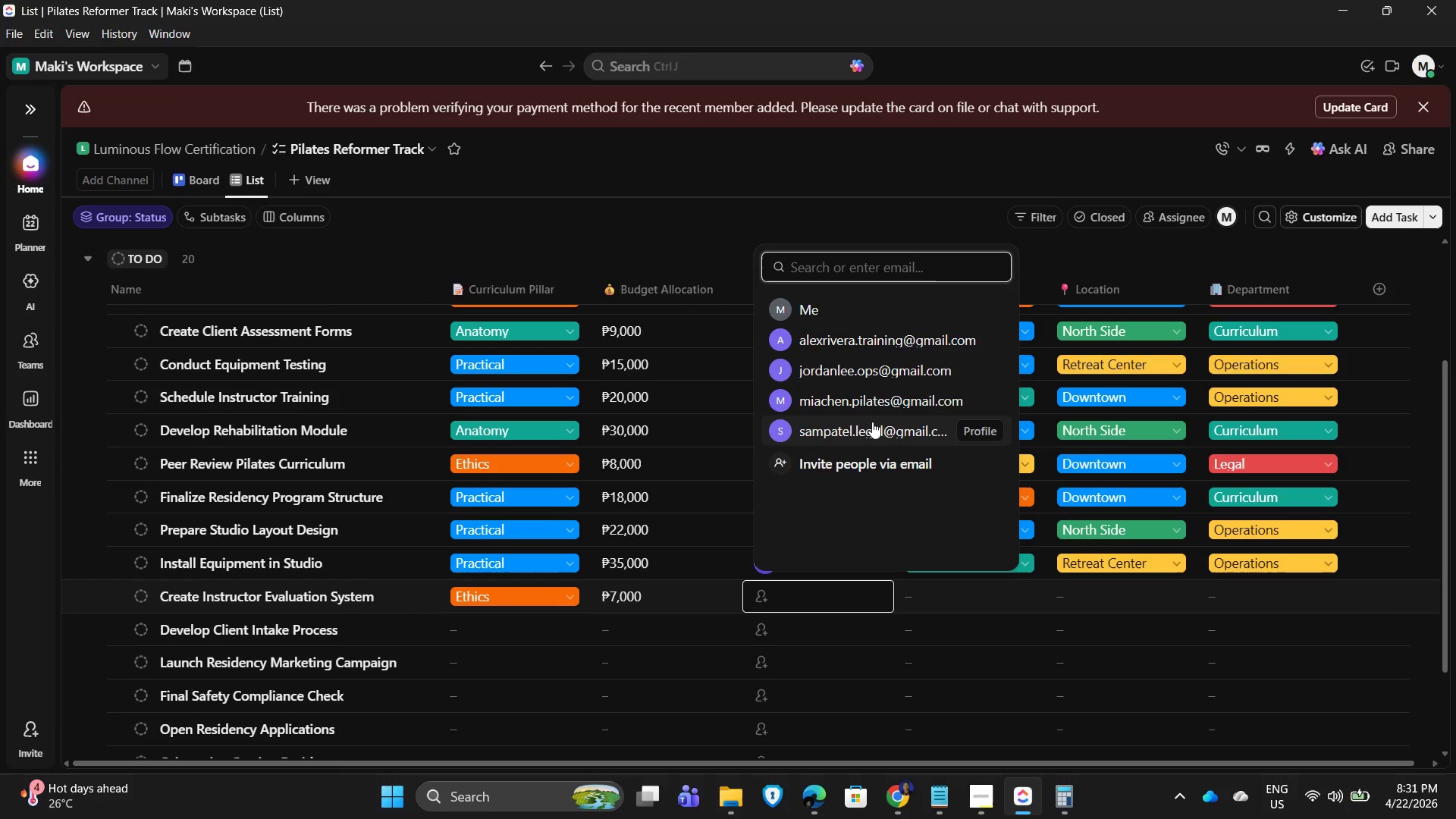 
left_click([871, 422])
 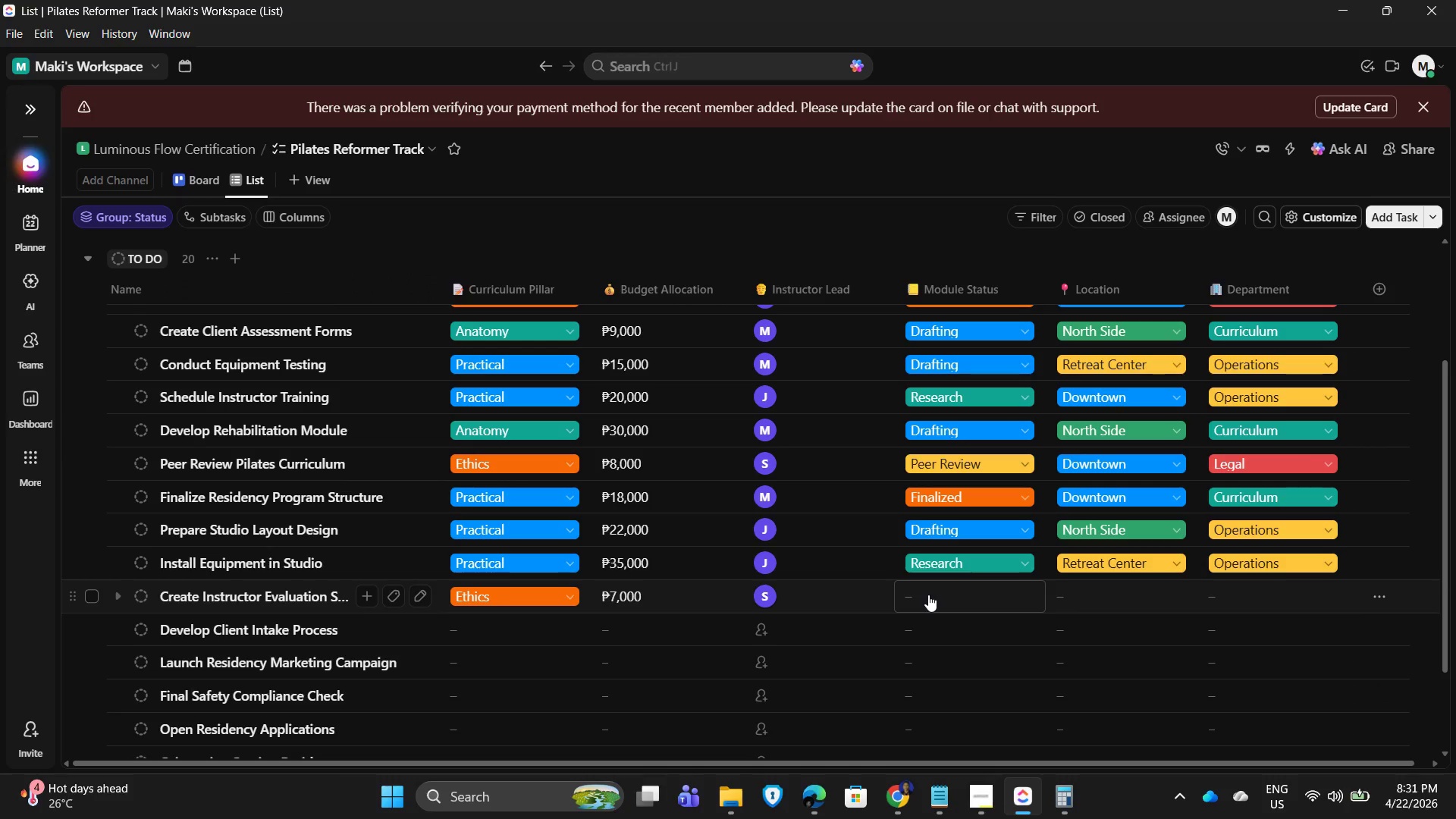 
left_click([928, 595])
 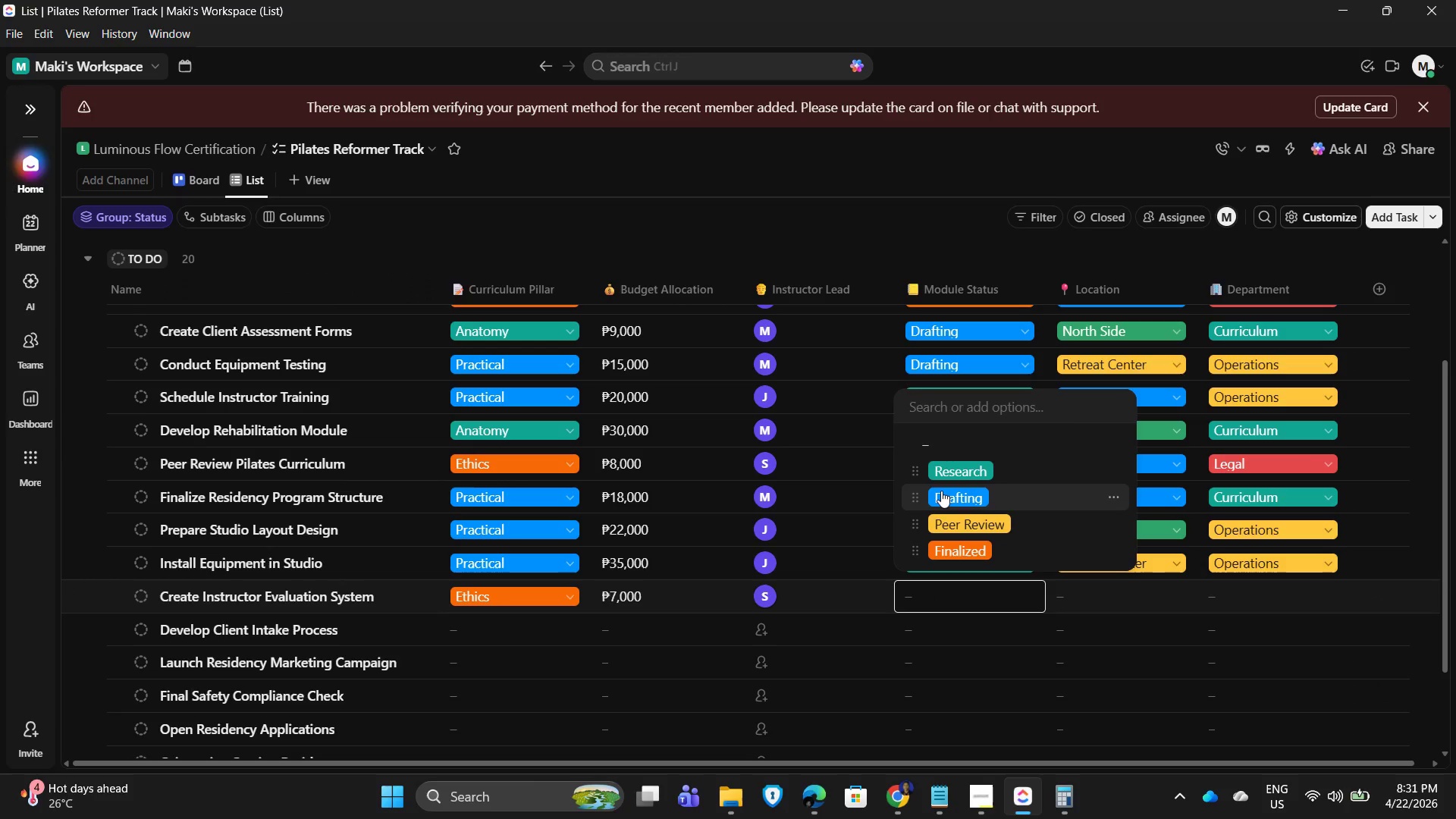 
left_click([941, 491])
 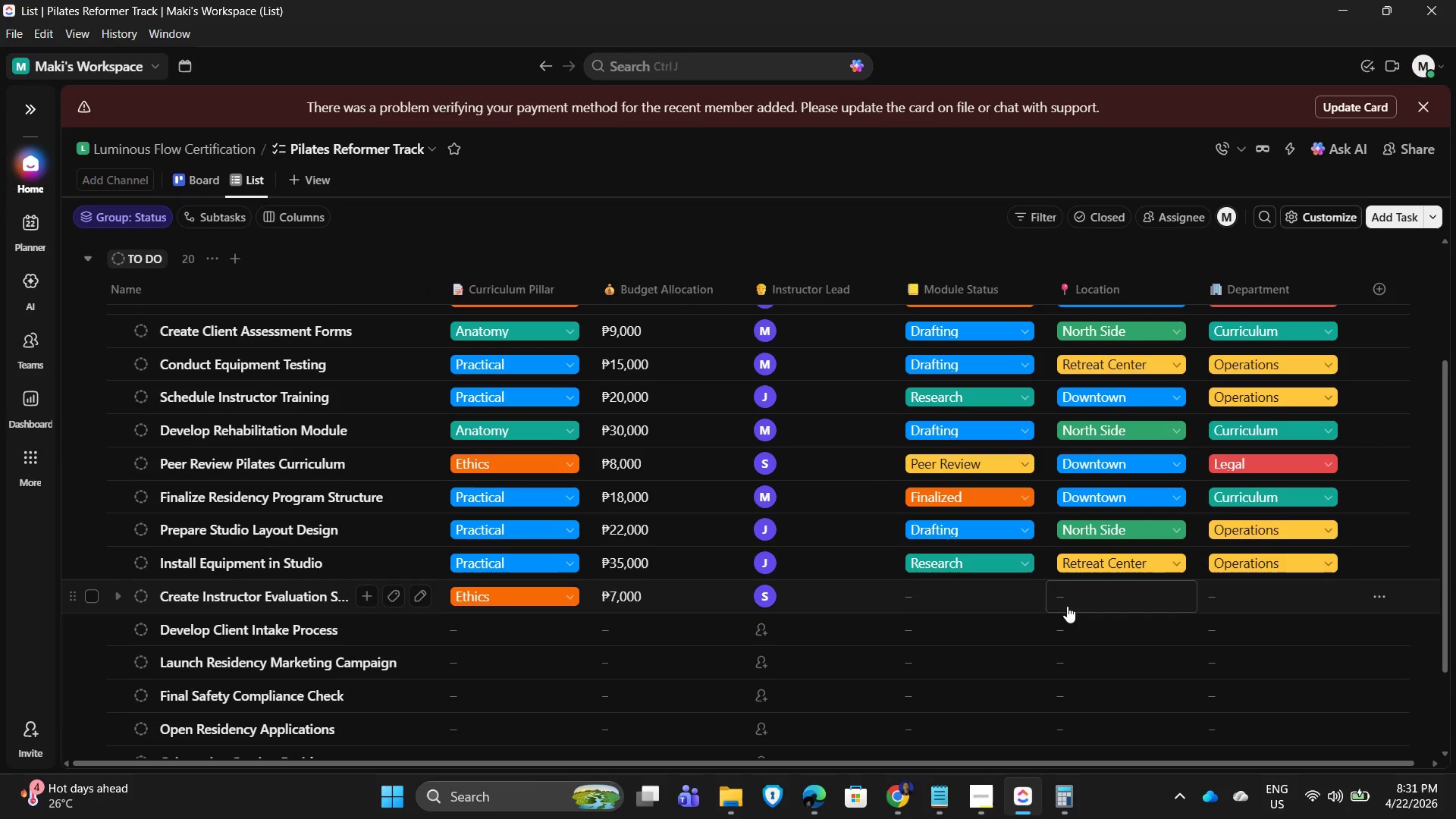 
left_click([1071, 590])
 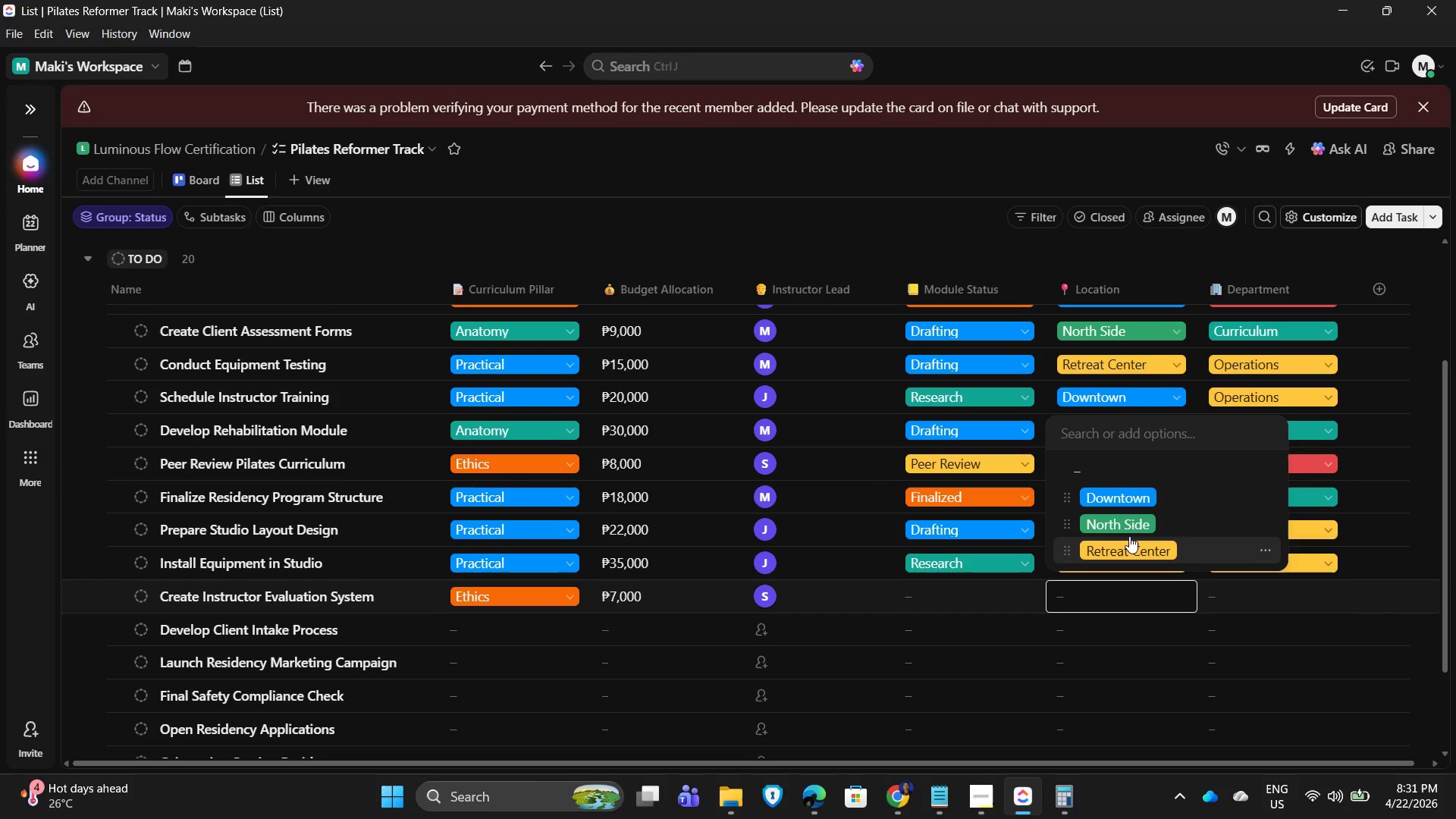 
left_click([1123, 498])
 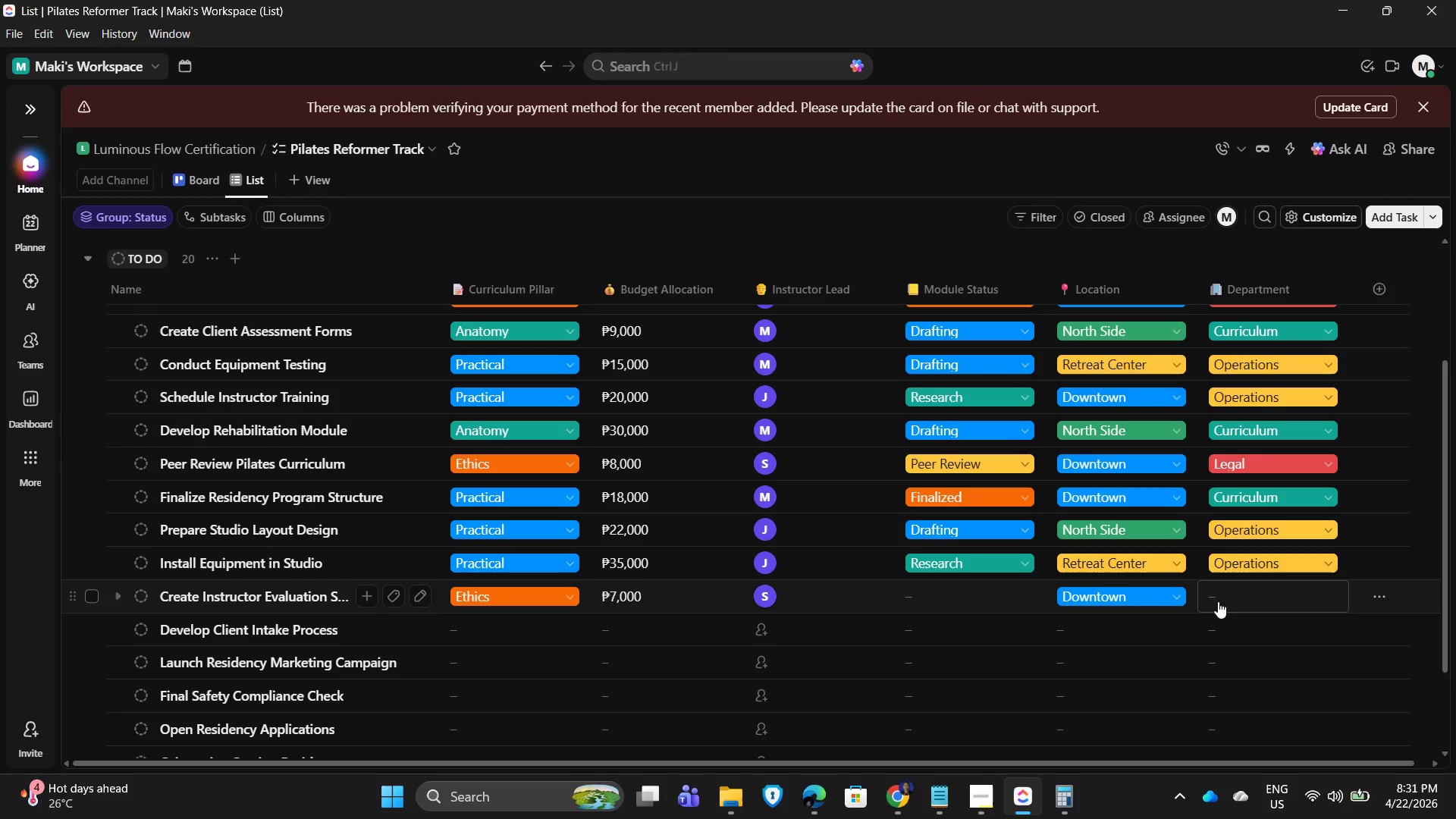 
left_click([1233, 601])
 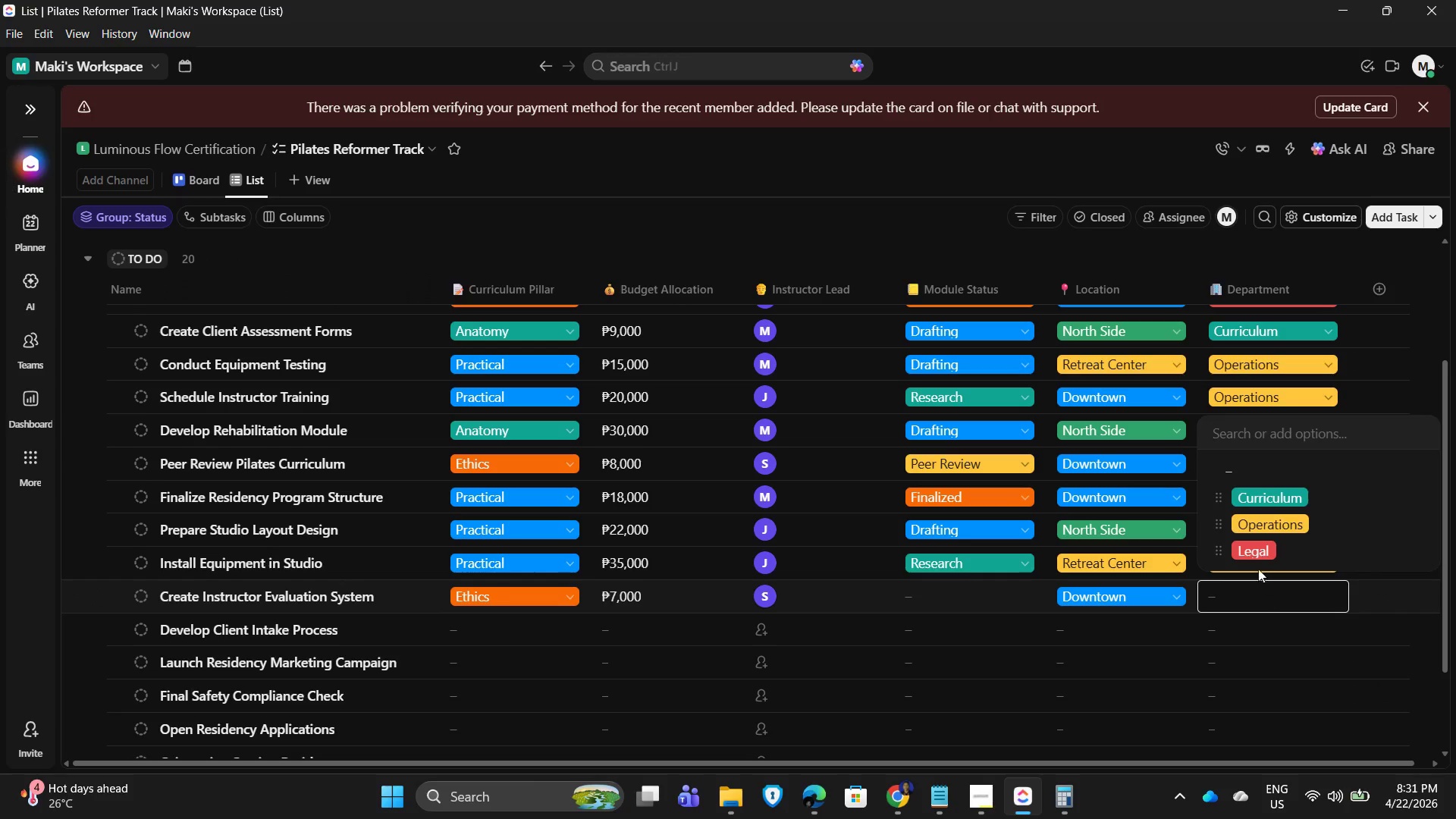 
left_click([1250, 551])
 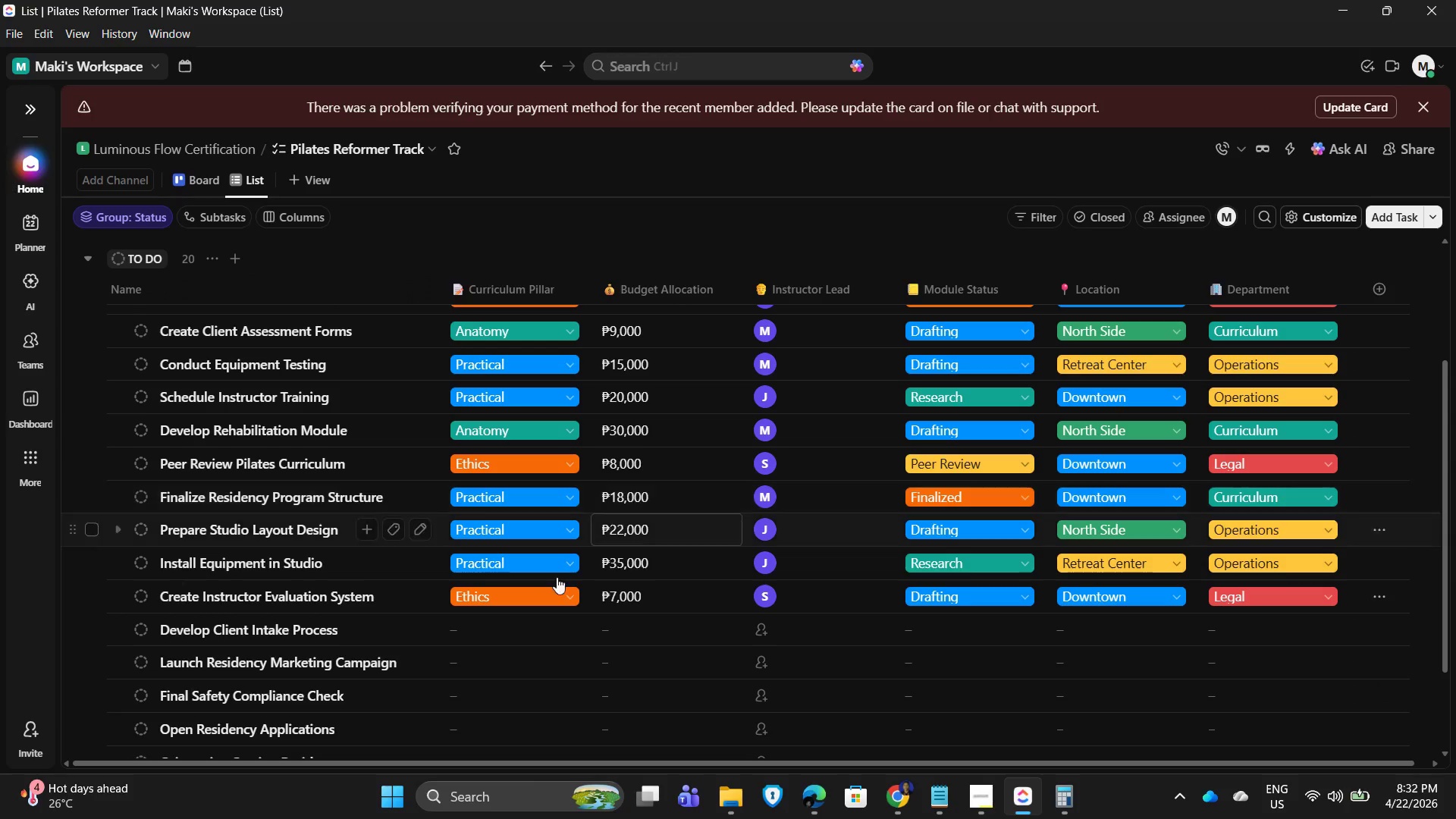 
wait(15.06)
 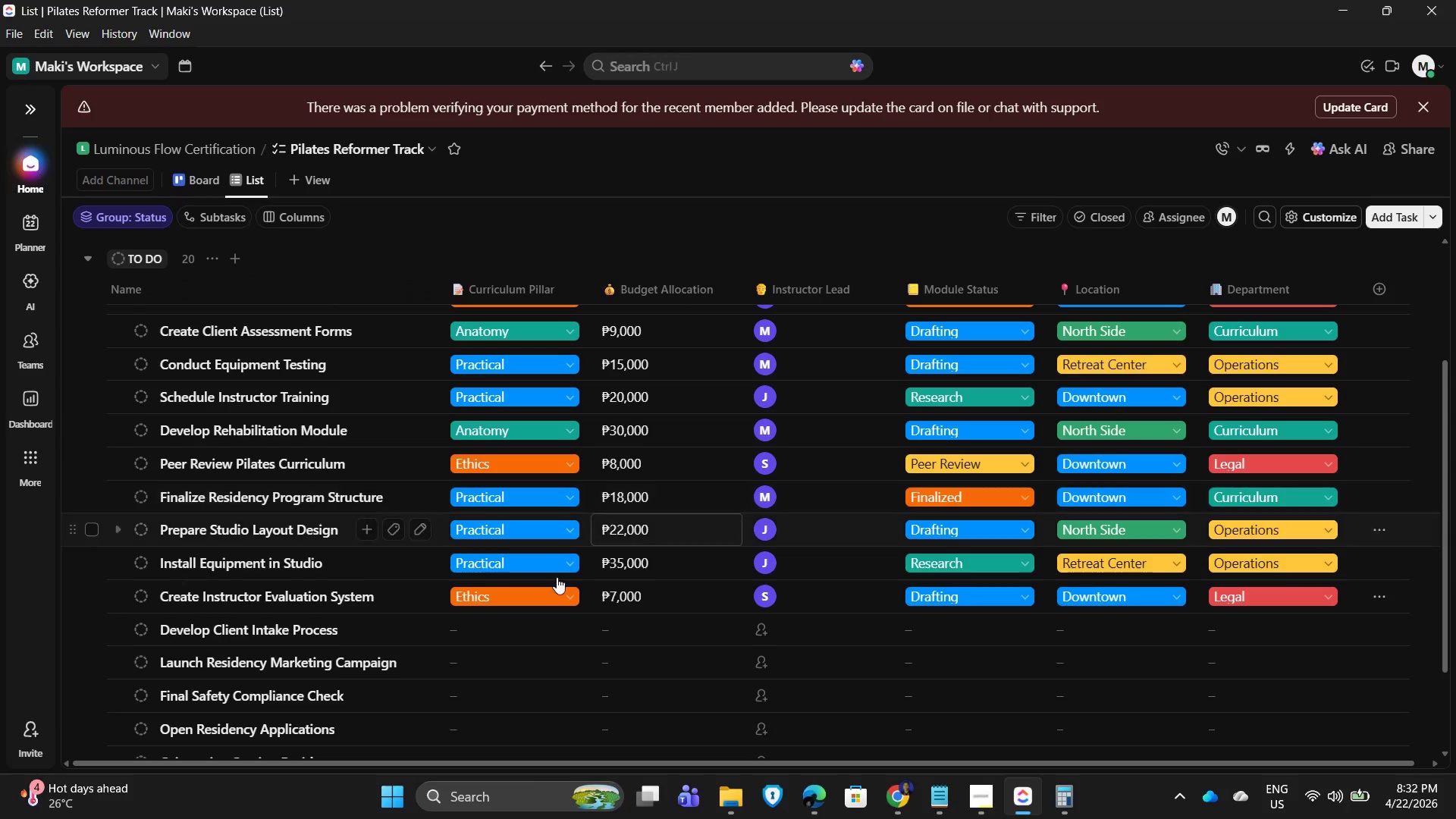 
left_click([486, 620])
 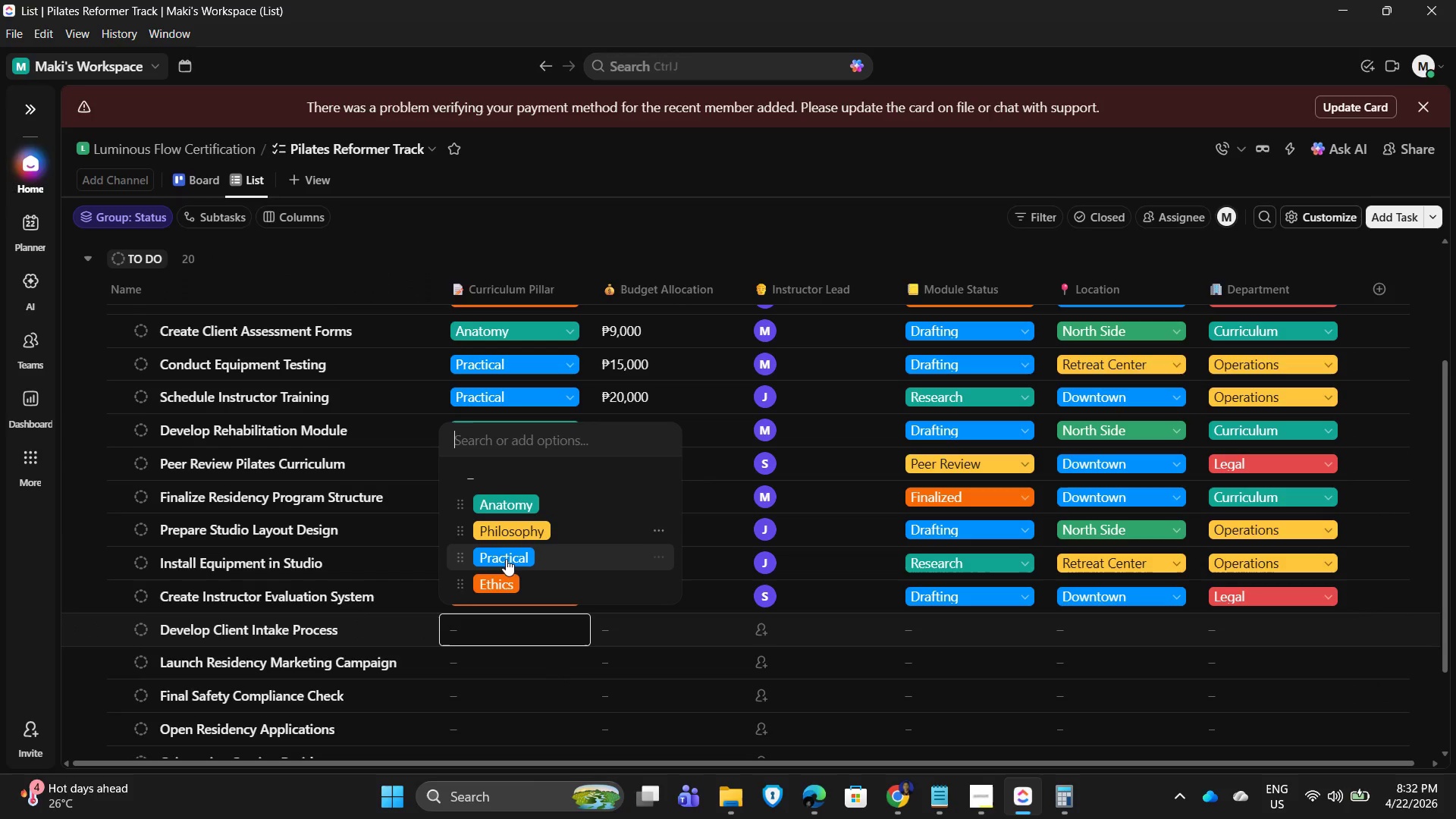 
left_click([505, 557])
 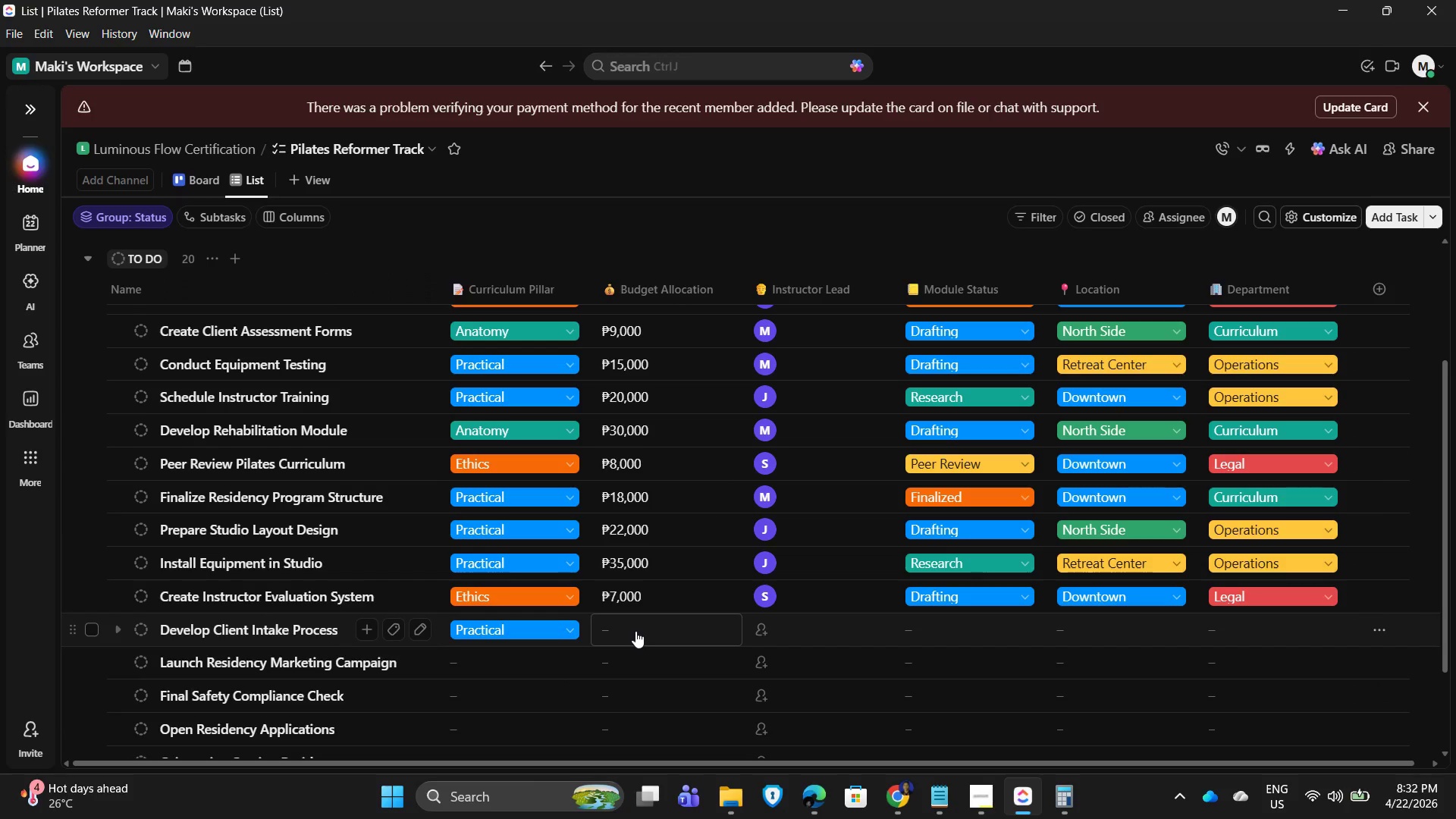 
left_click([635, 631])
 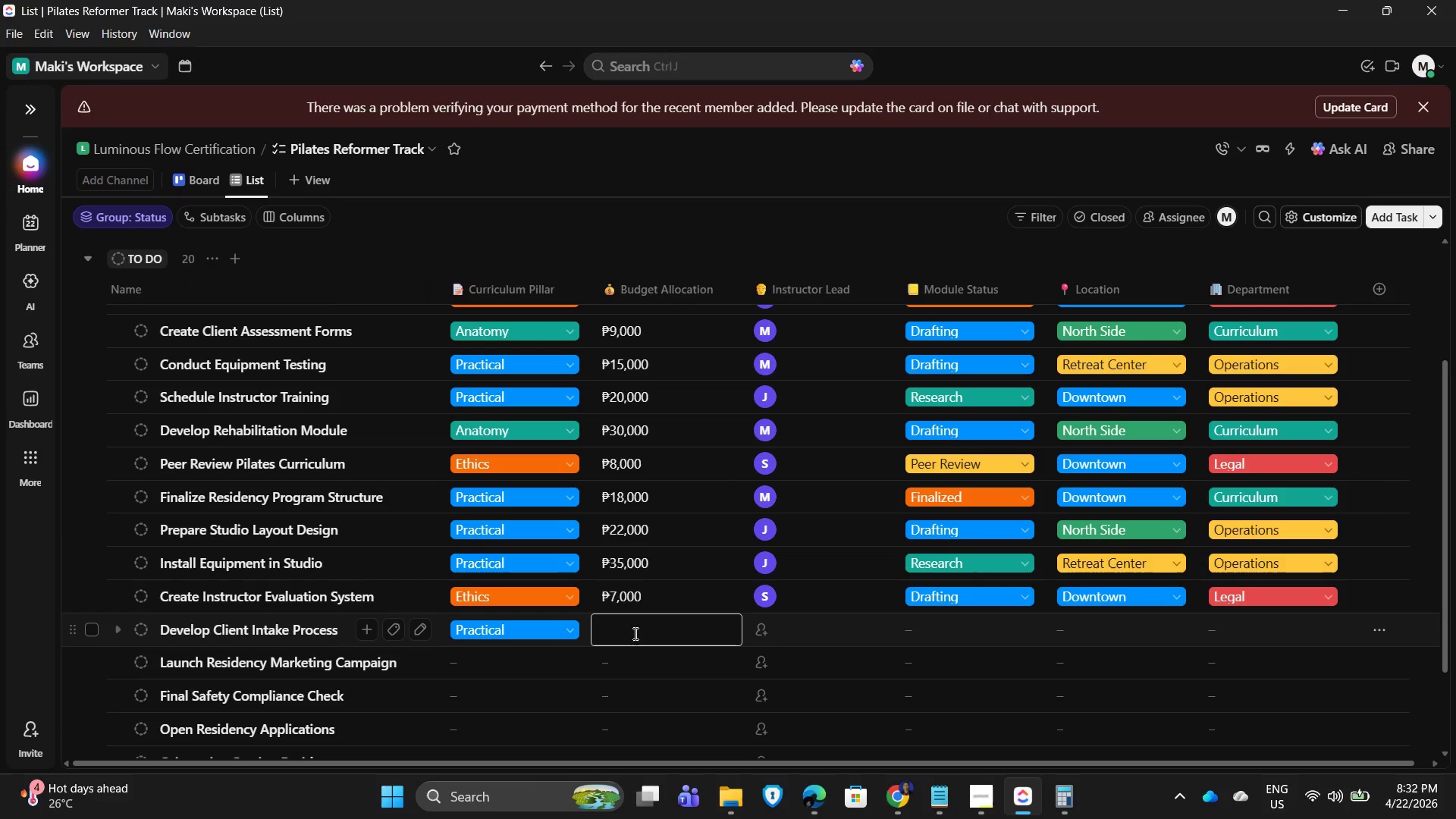 
key(Numpad6)
 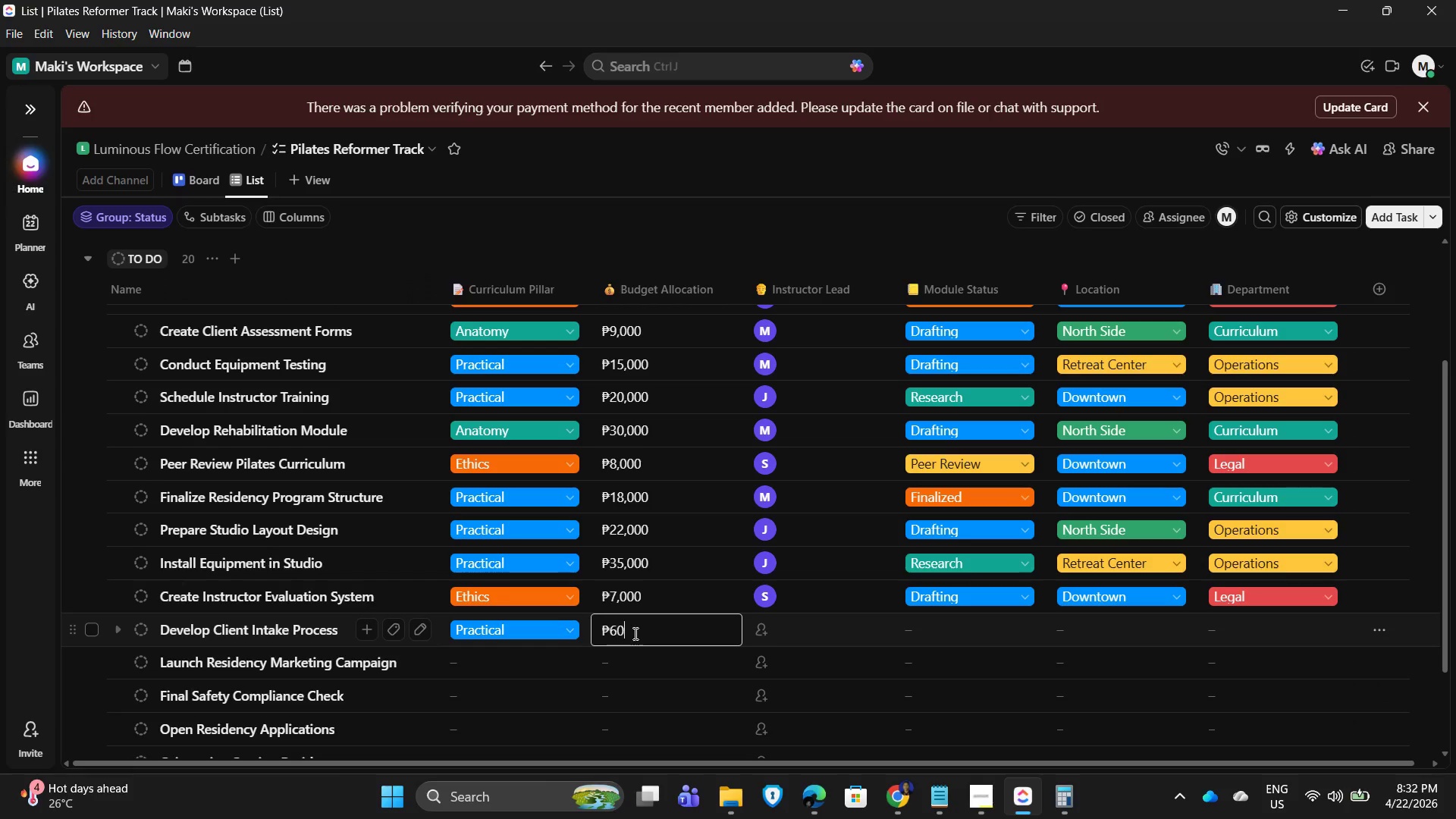 
key(Numpad0)
 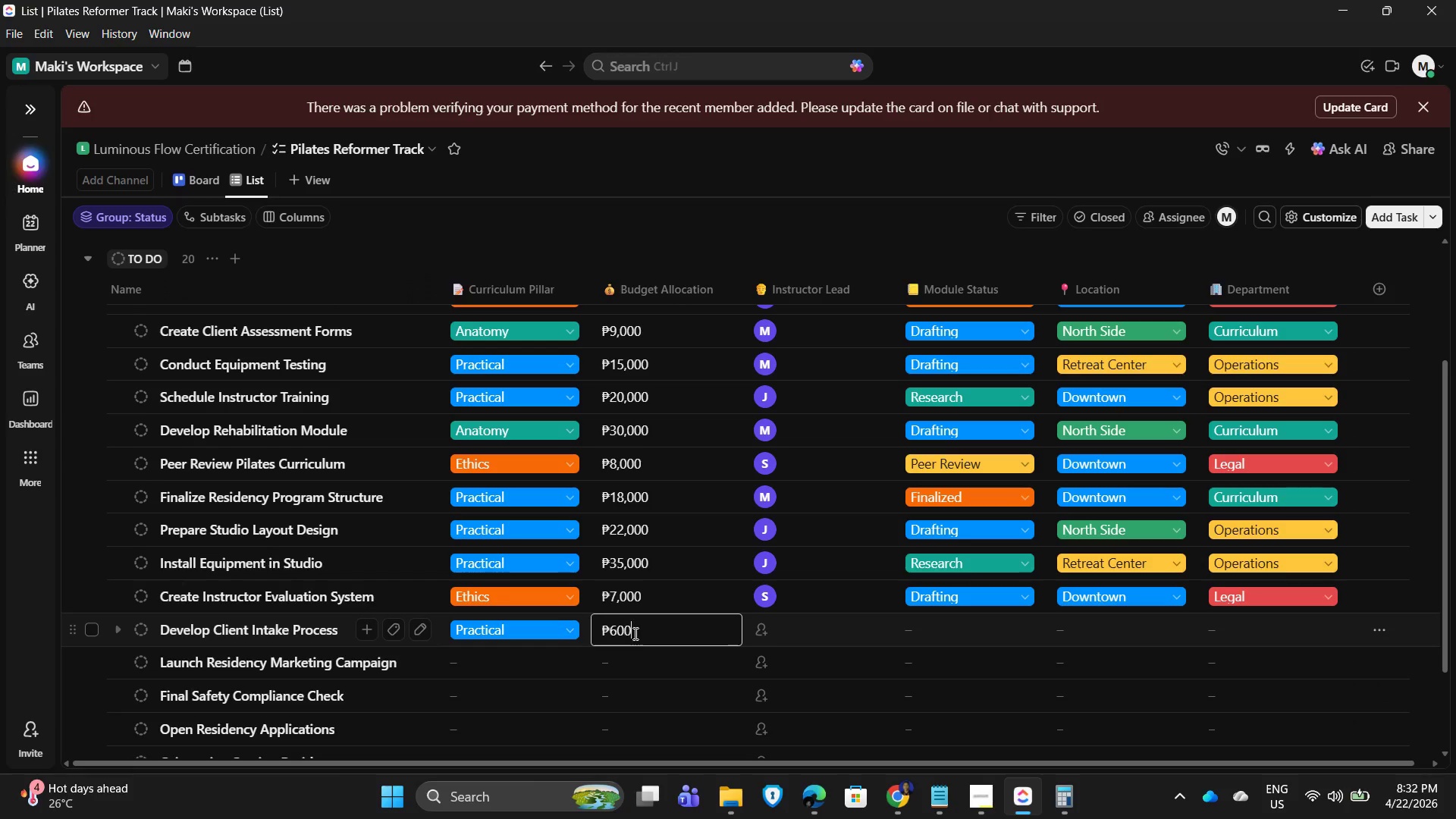 
key(Numpad0)
 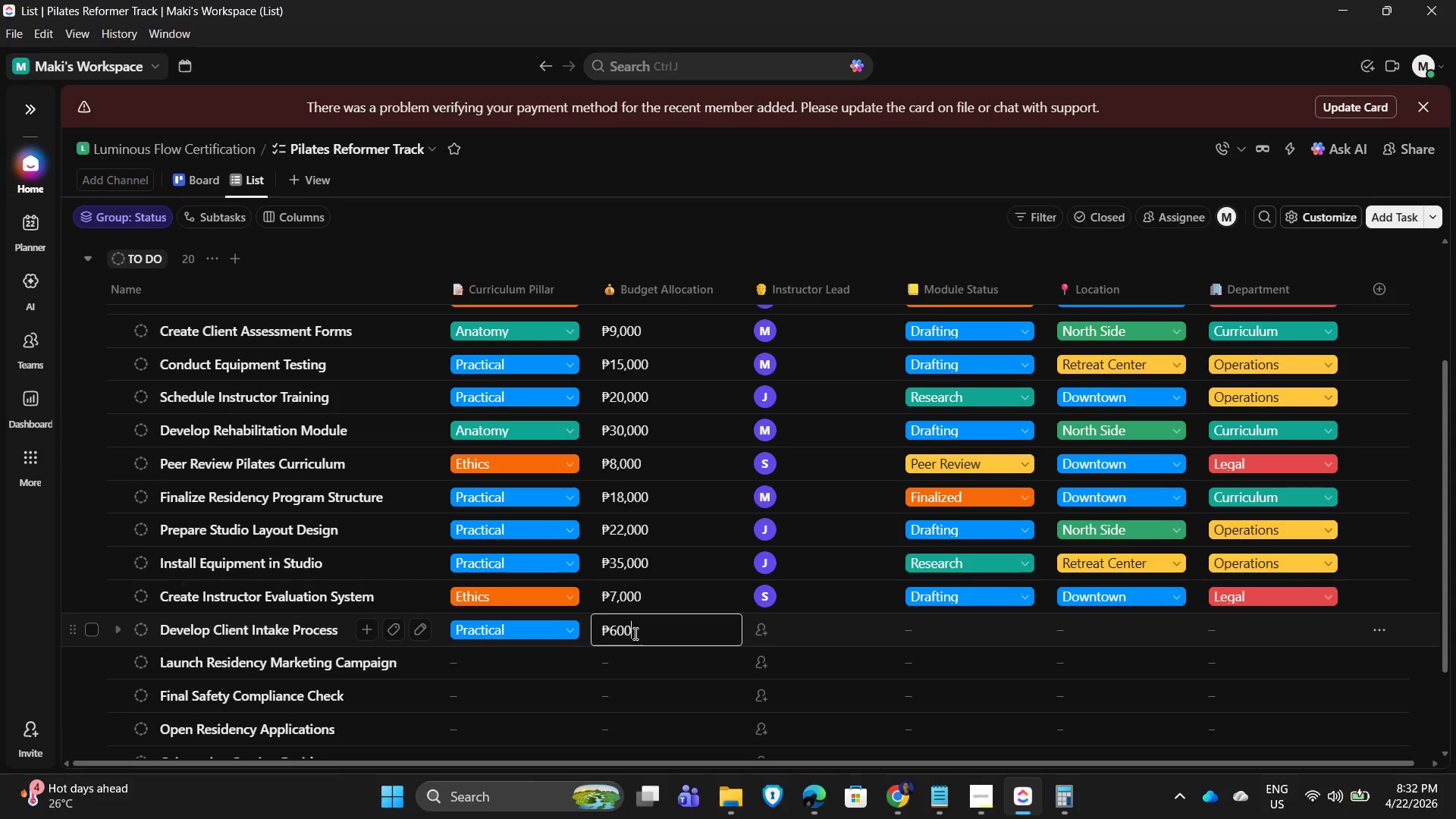 
key(Numpad0)
 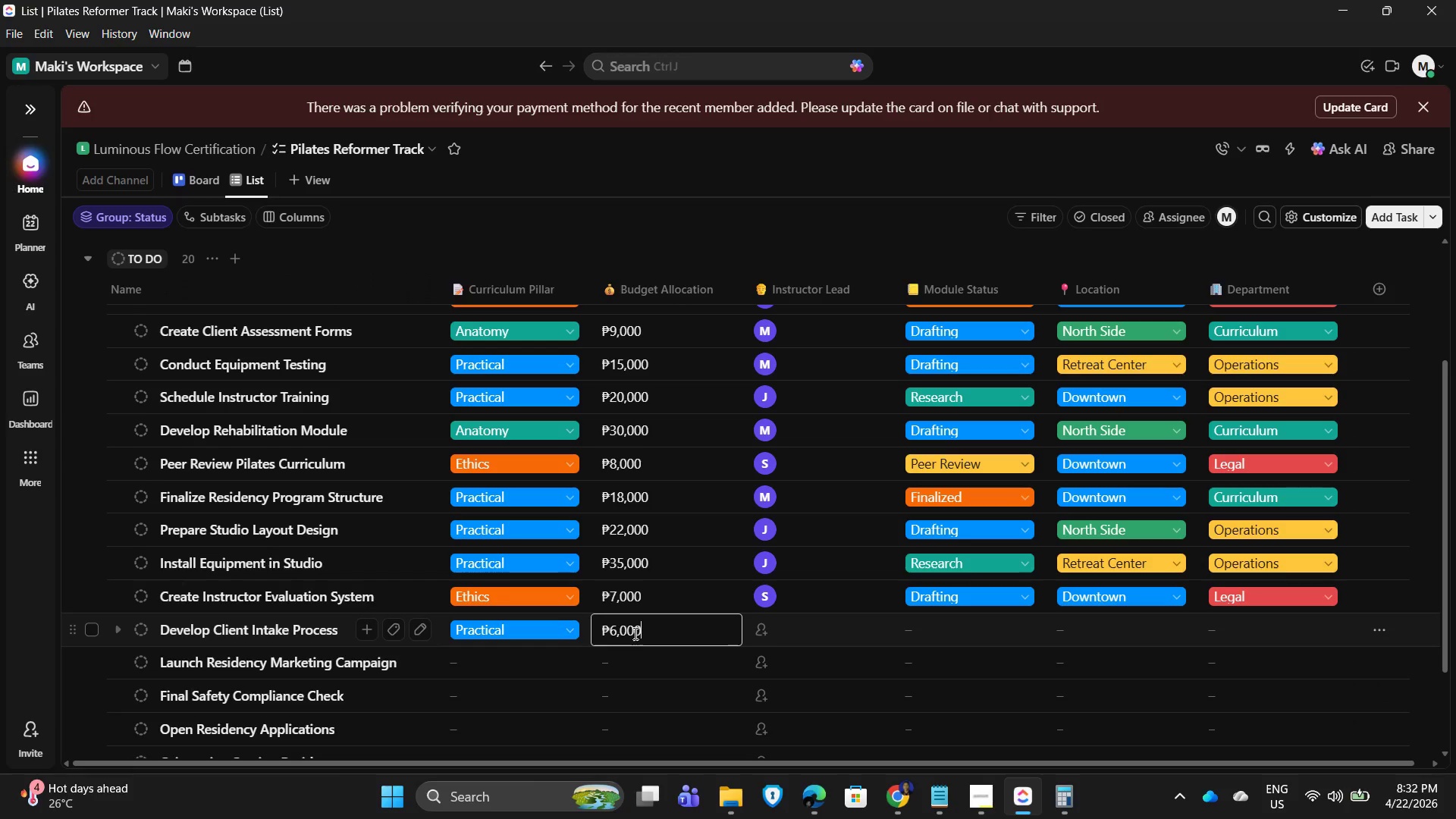 
key(NumpadEnter)
 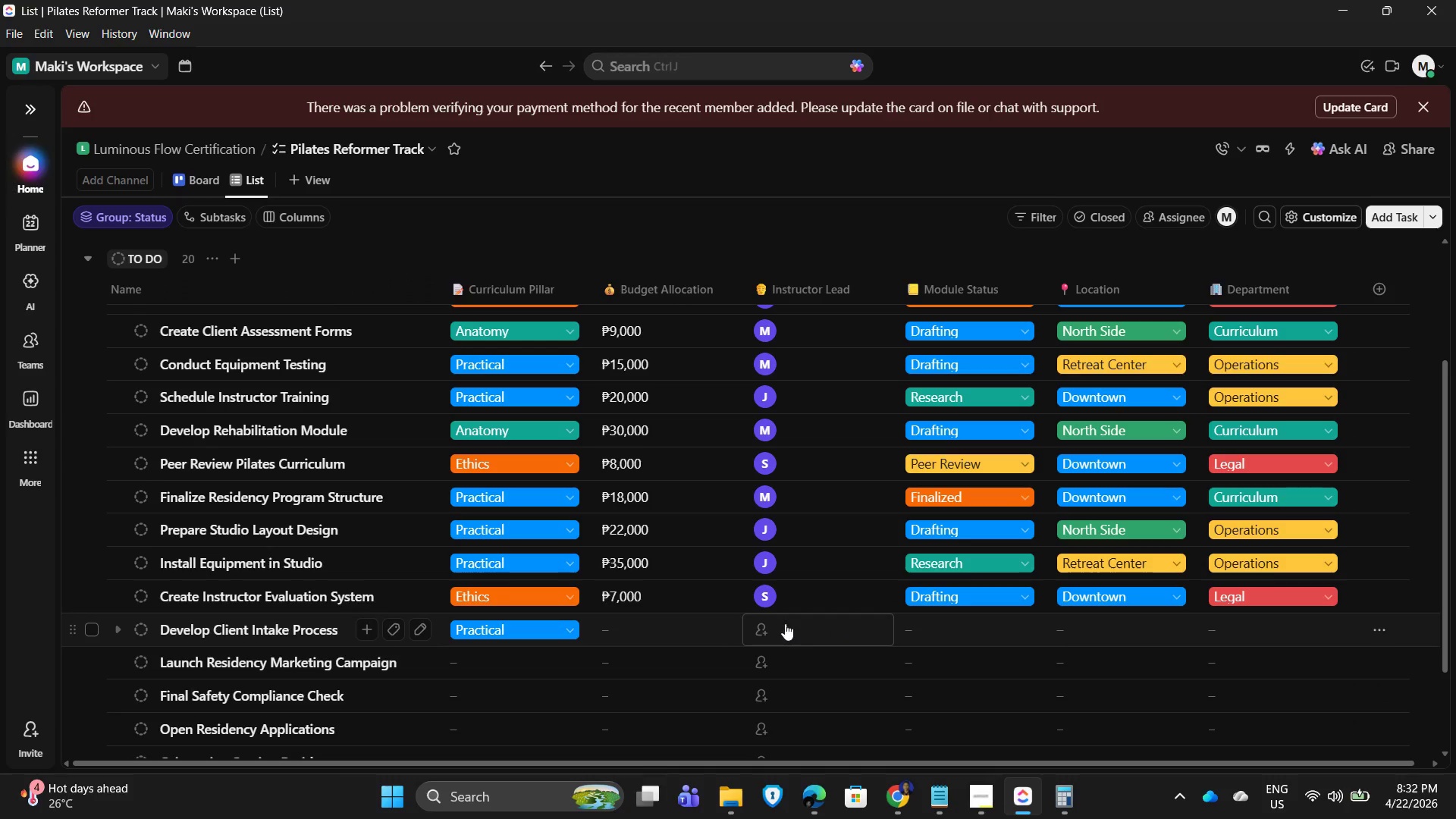 
left_click([754, 626])
 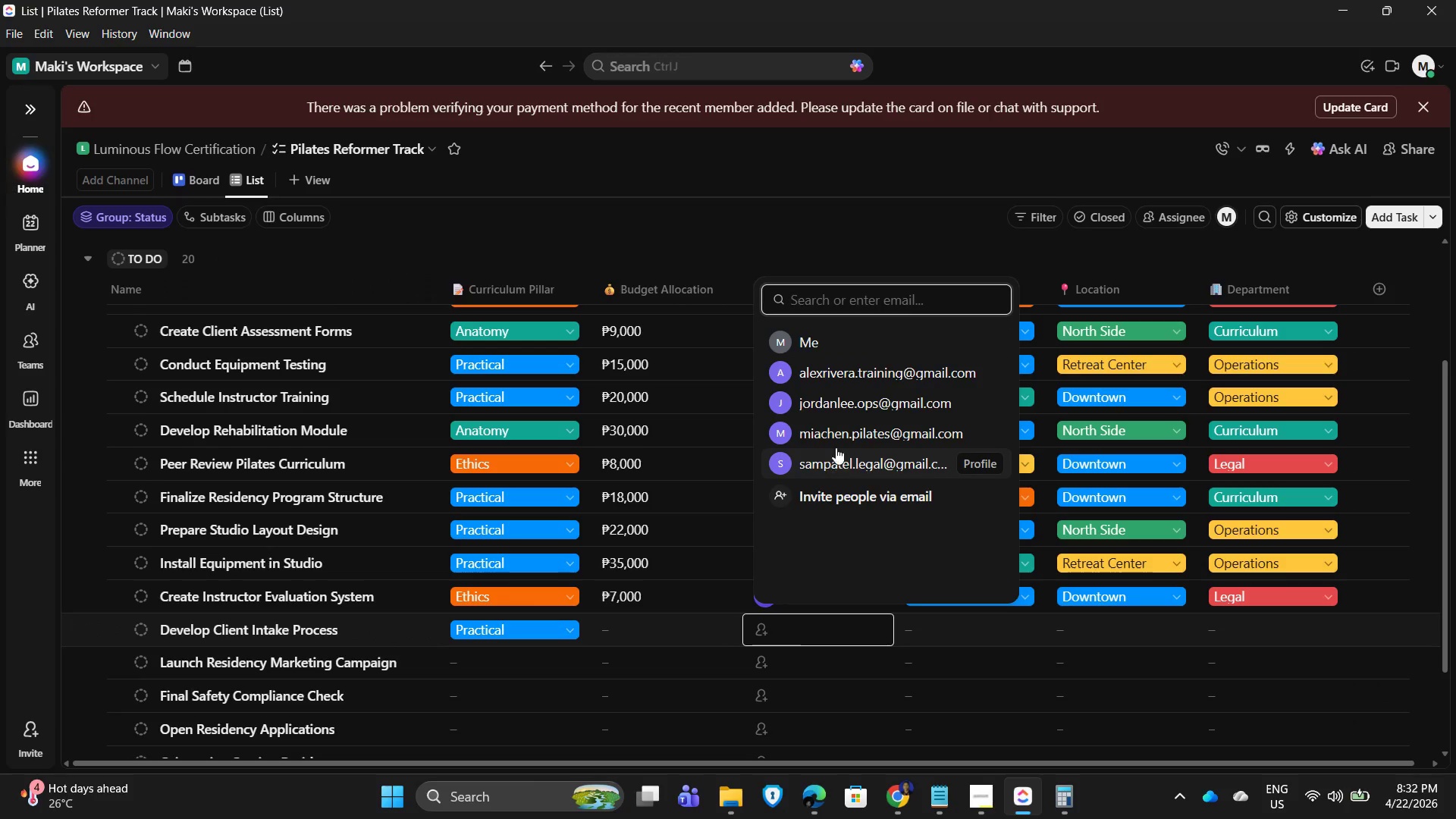 
left_click([839, 432])
 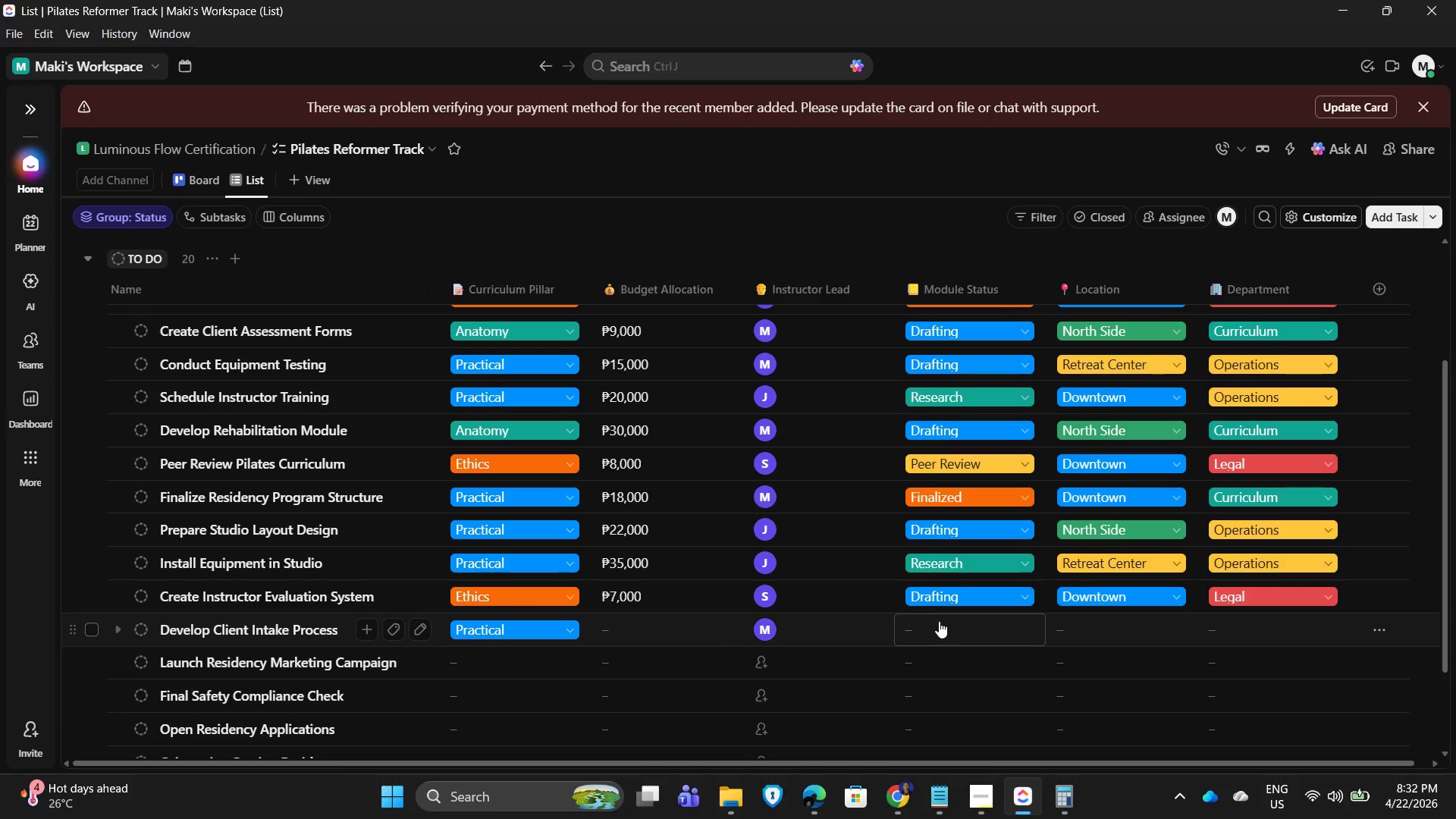 
left_click([939, 621])
 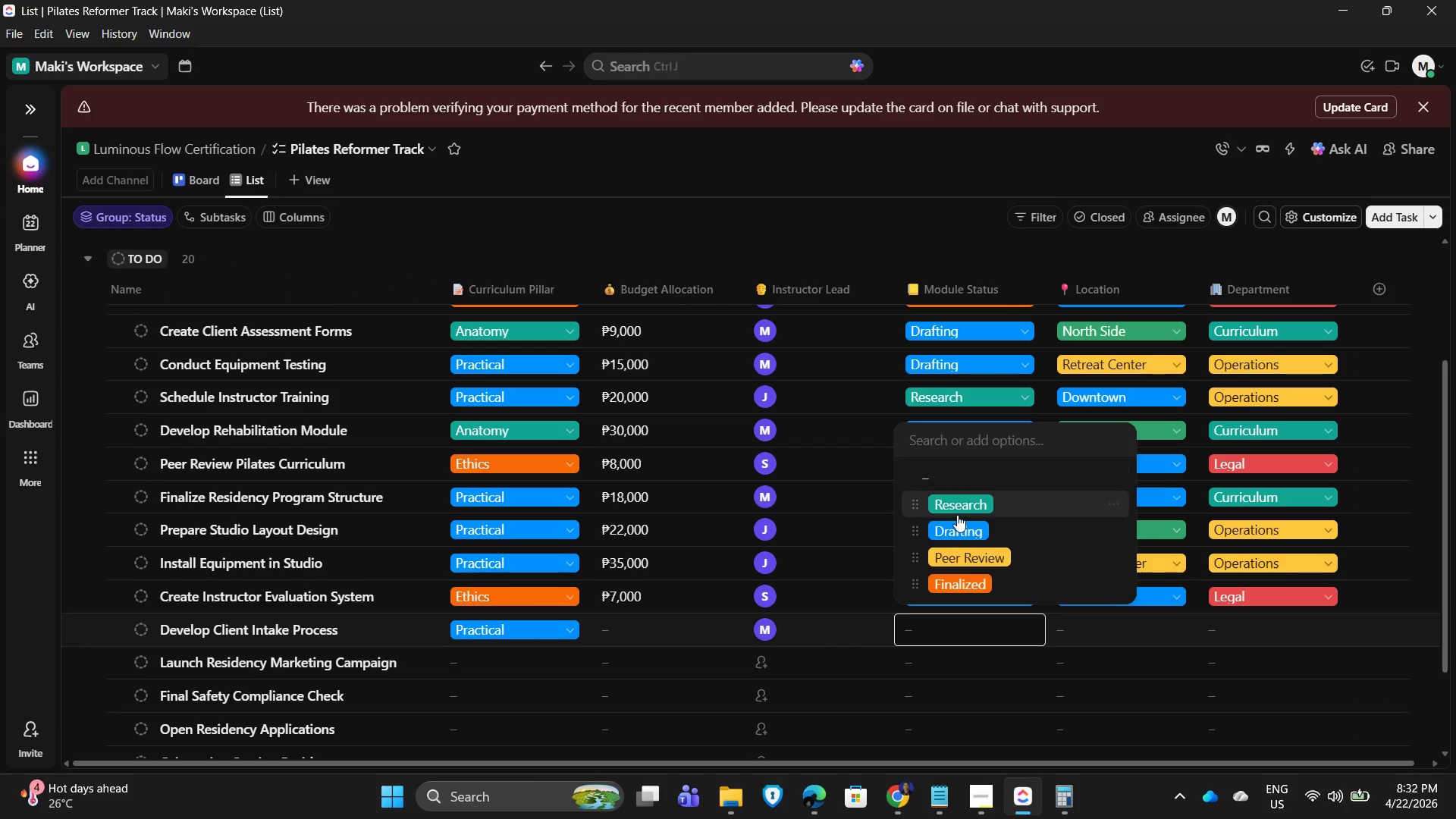 
left_click([959, 506])
 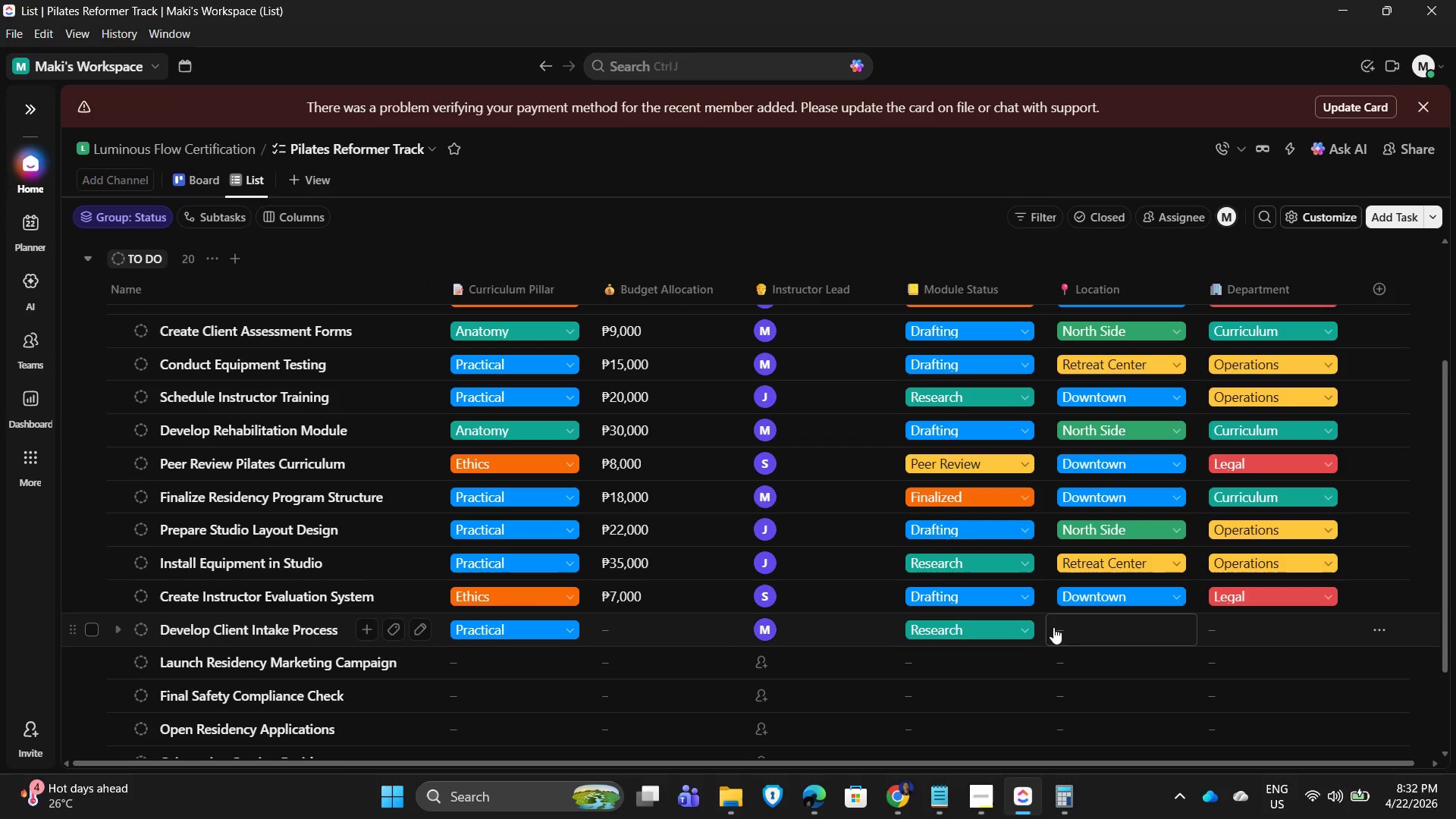 
left_click([1081, 626])
 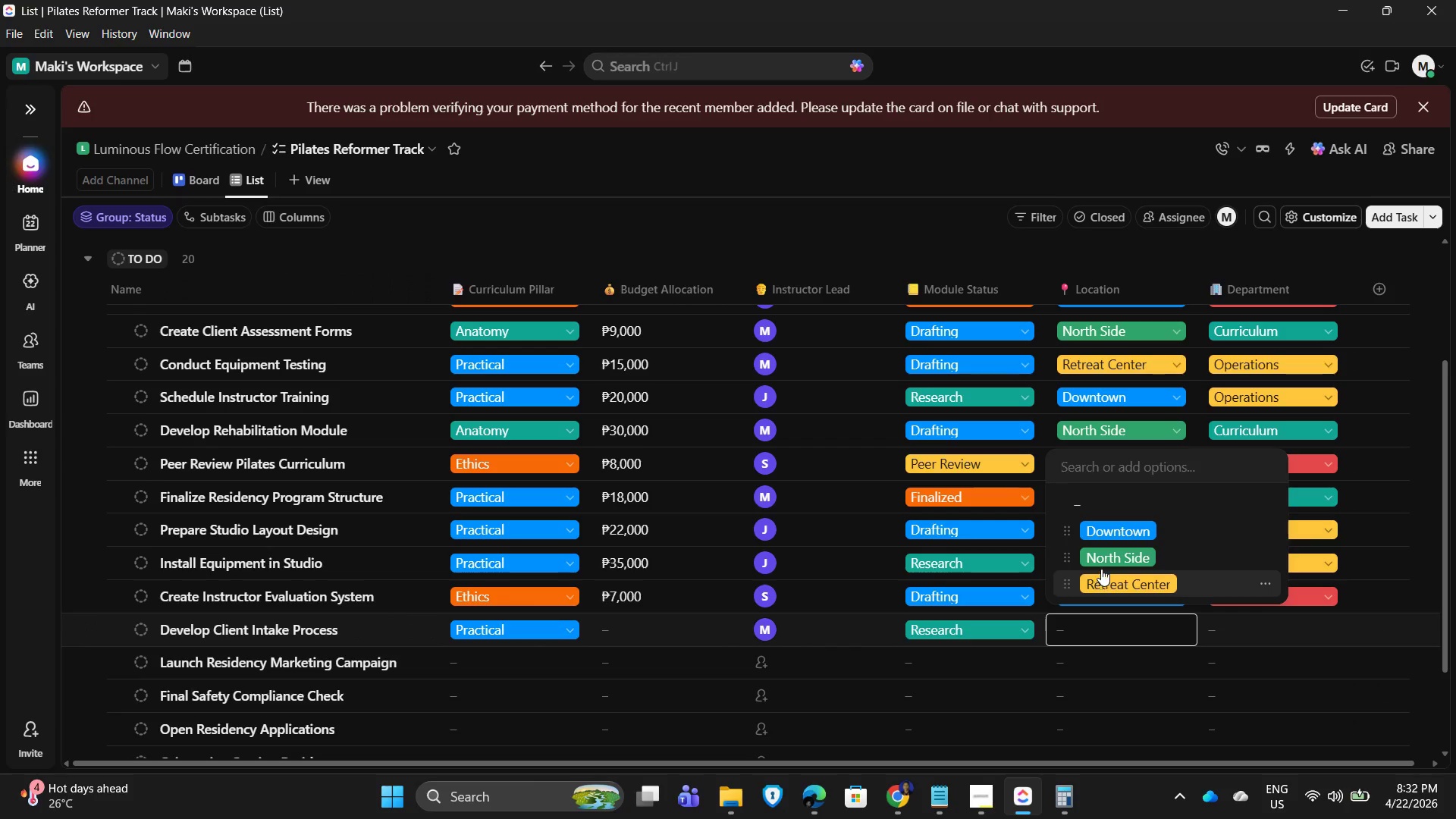 
left_click([1105, 563])
 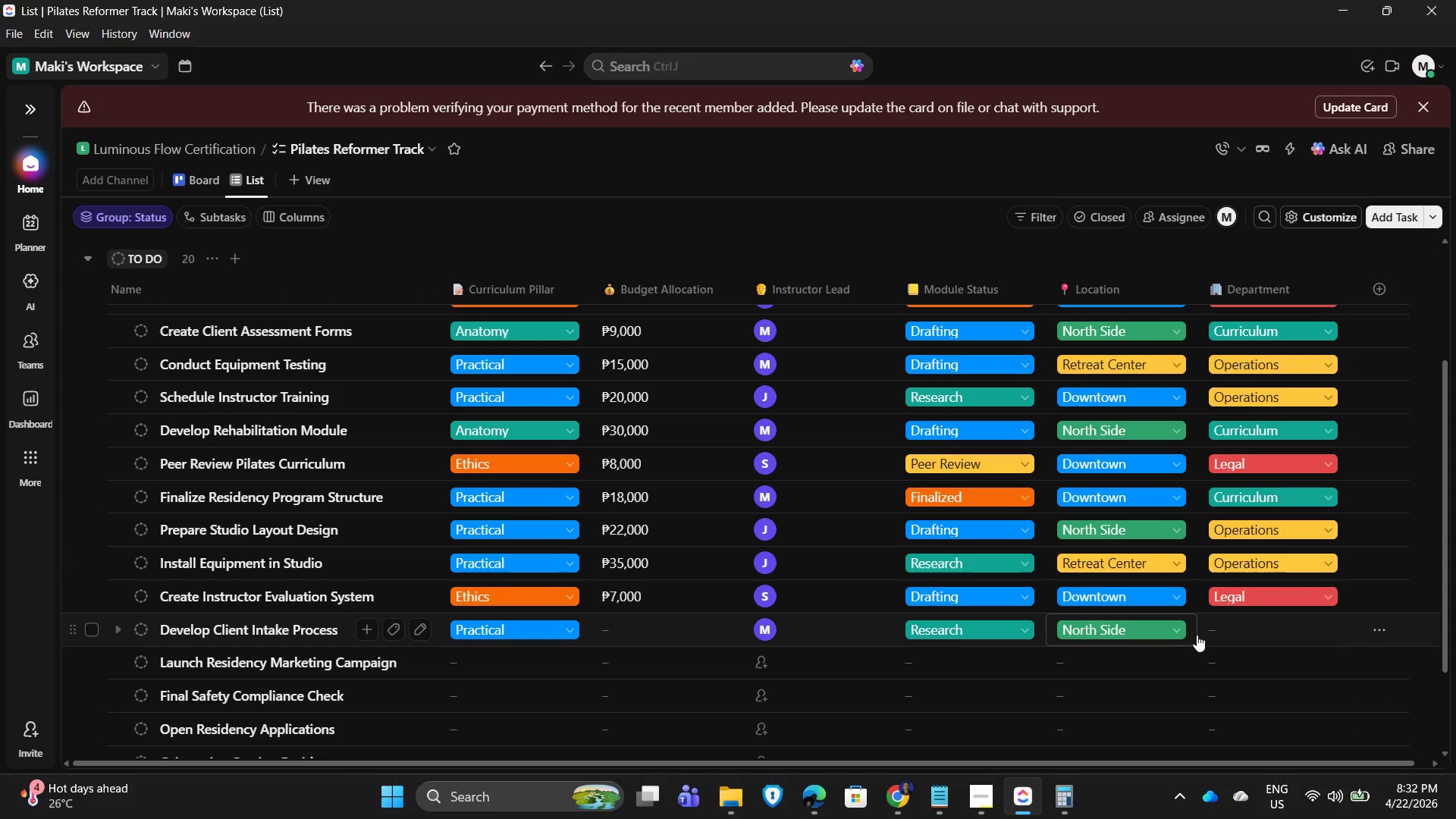 
left_click([1229, 631])
 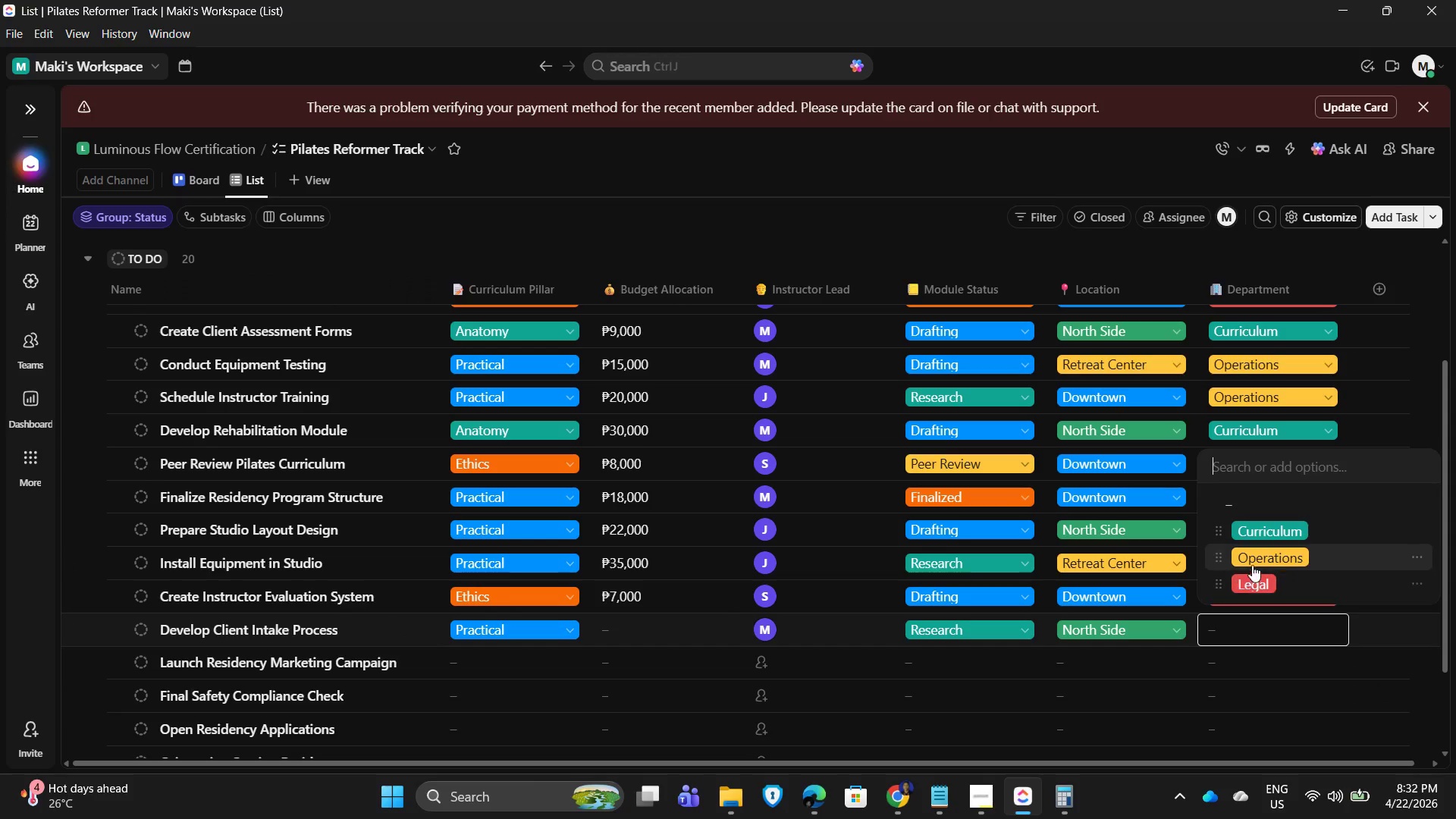 
left_click([1257, 560])
 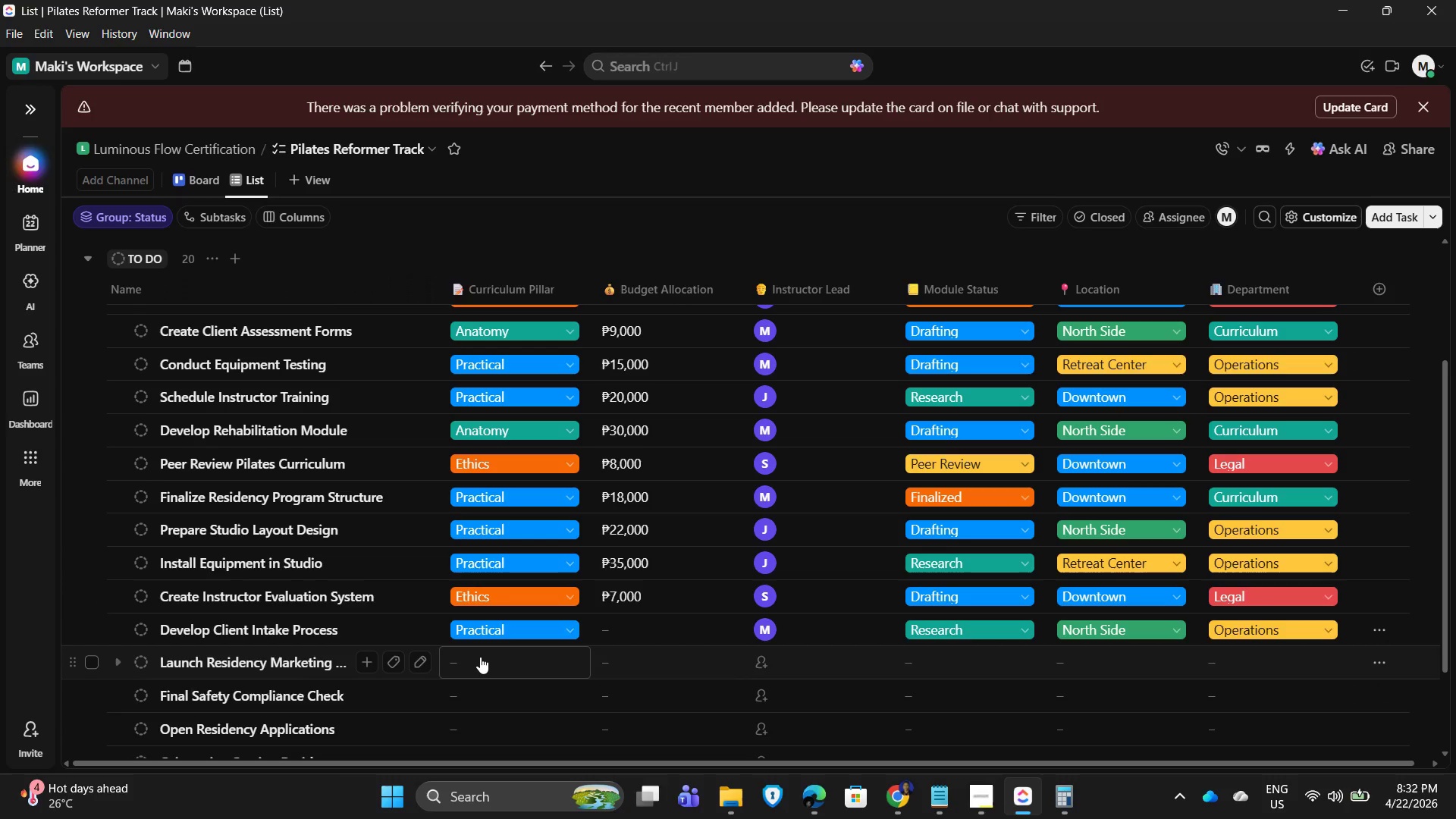 
left_click([480, 657])
 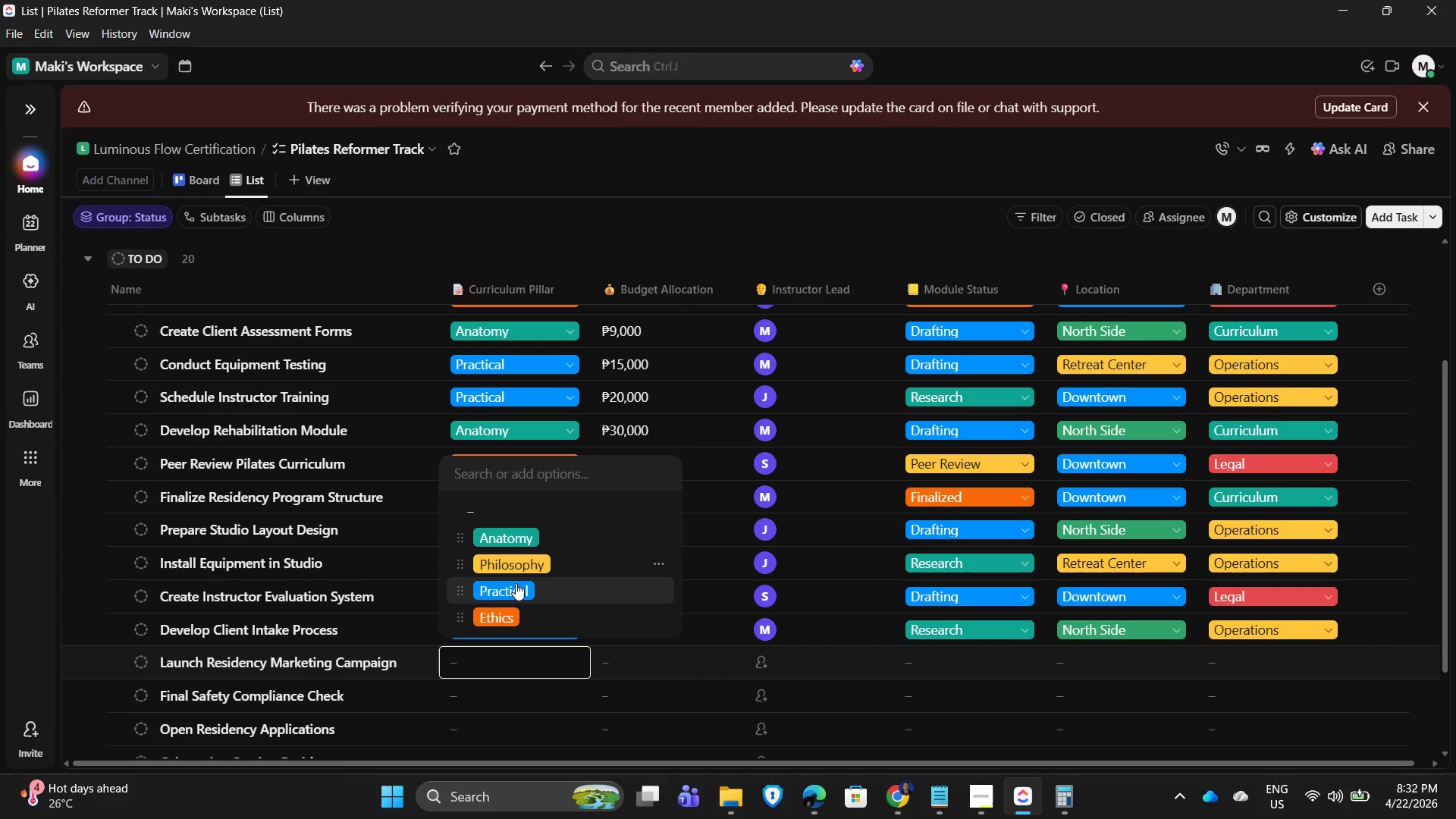 
left_click([512, 591])
 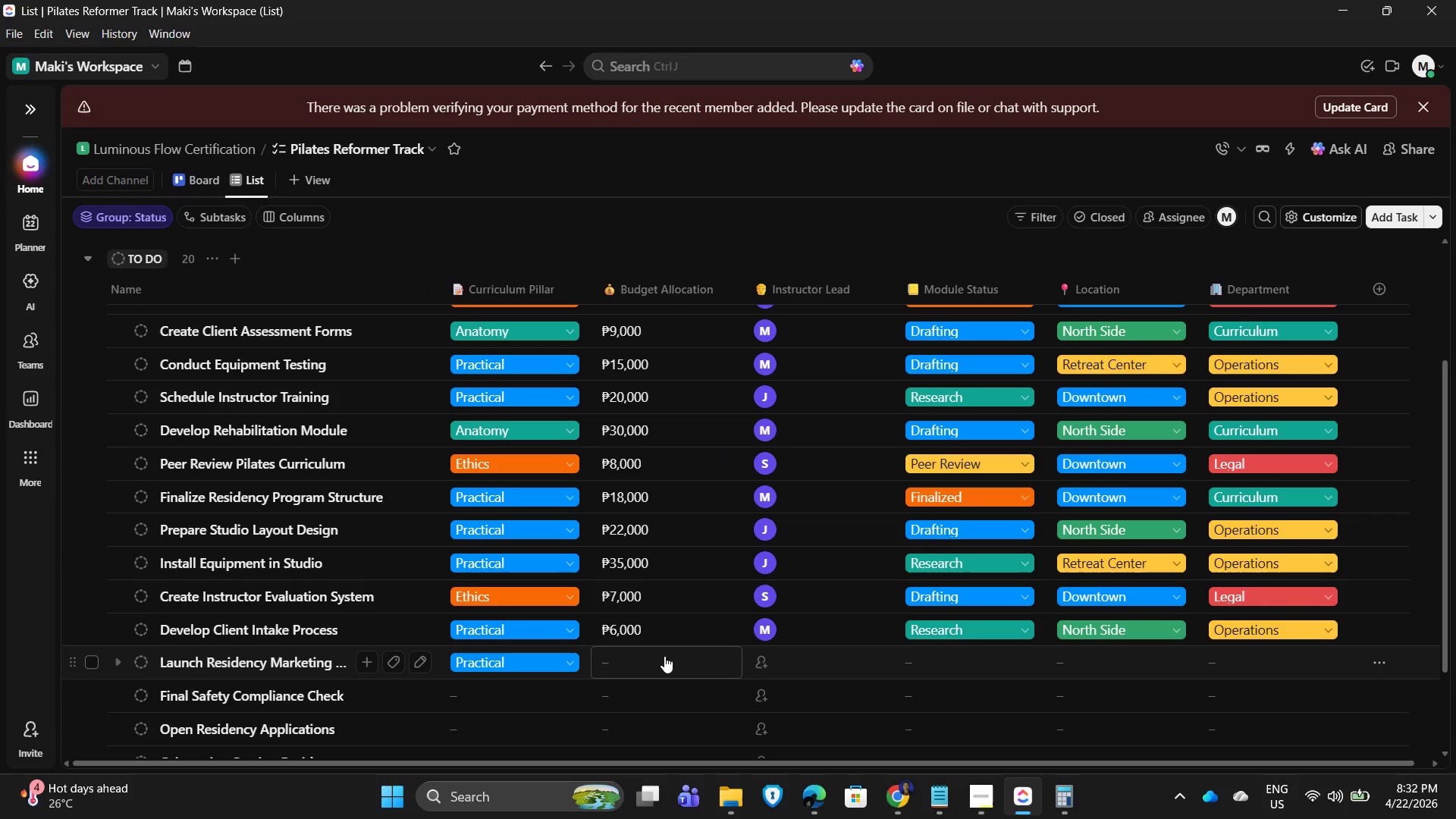 
wait(5.58)
 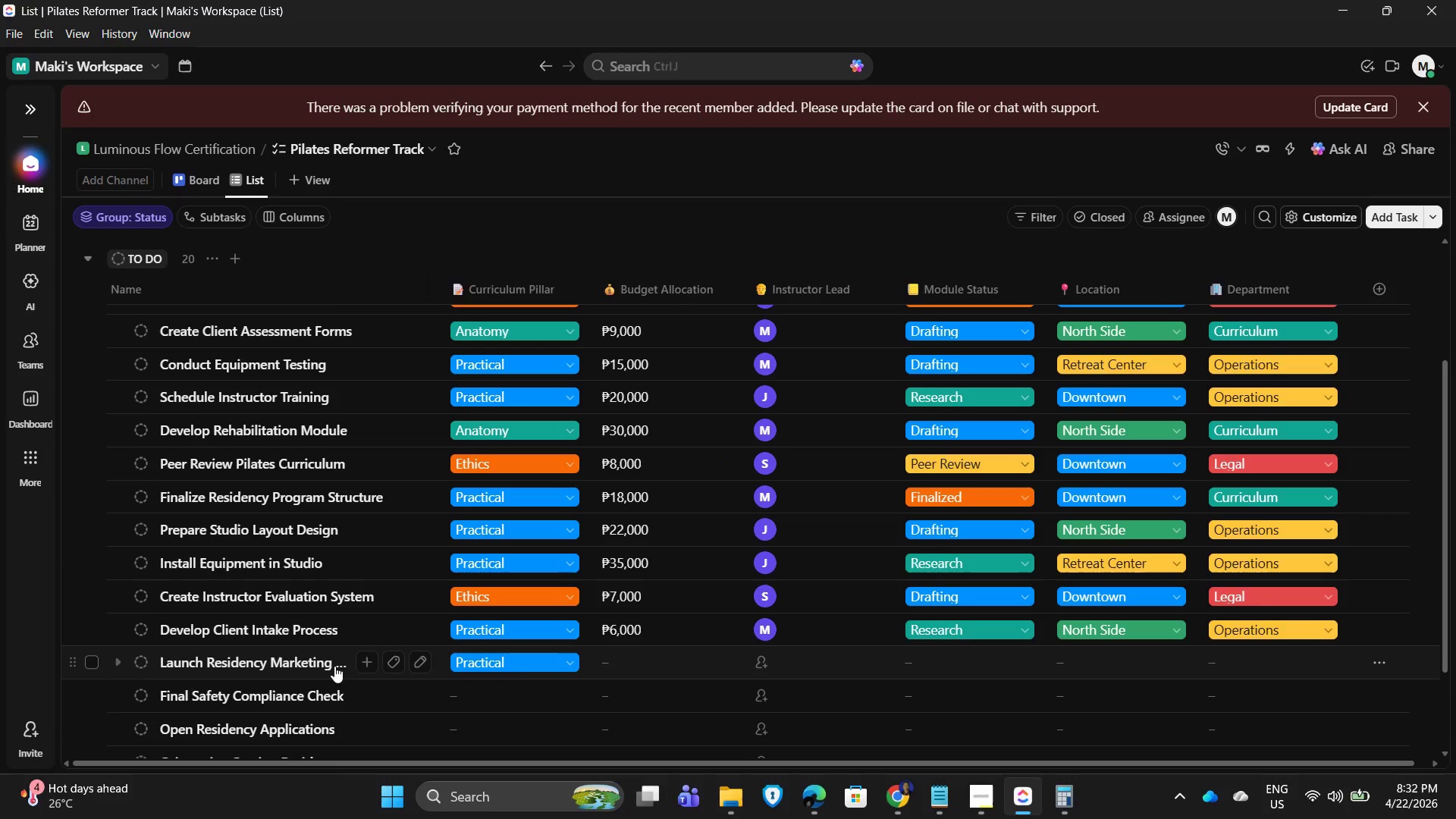 
left_click([664, 656])
 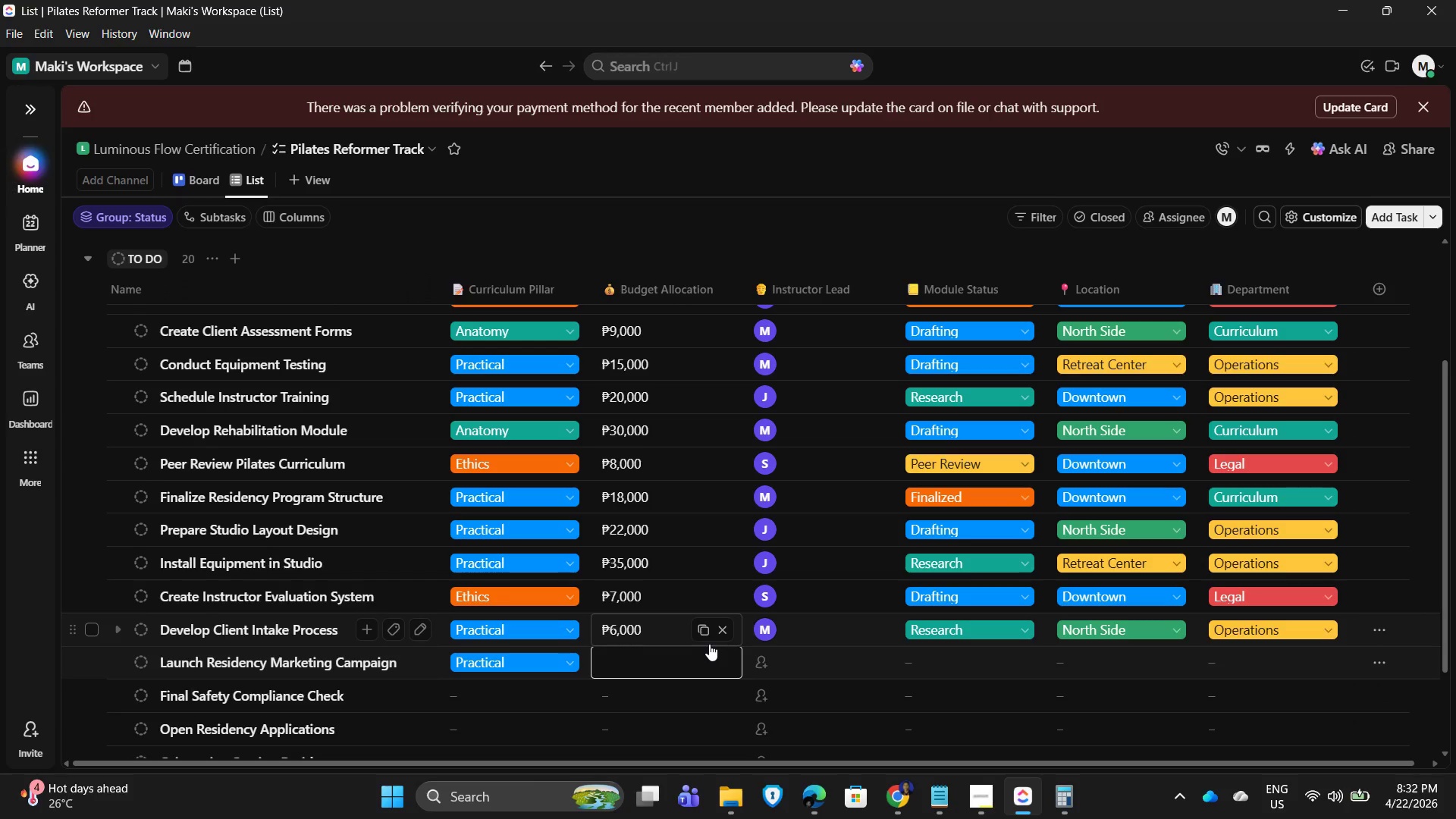 
key(Numpad2)
 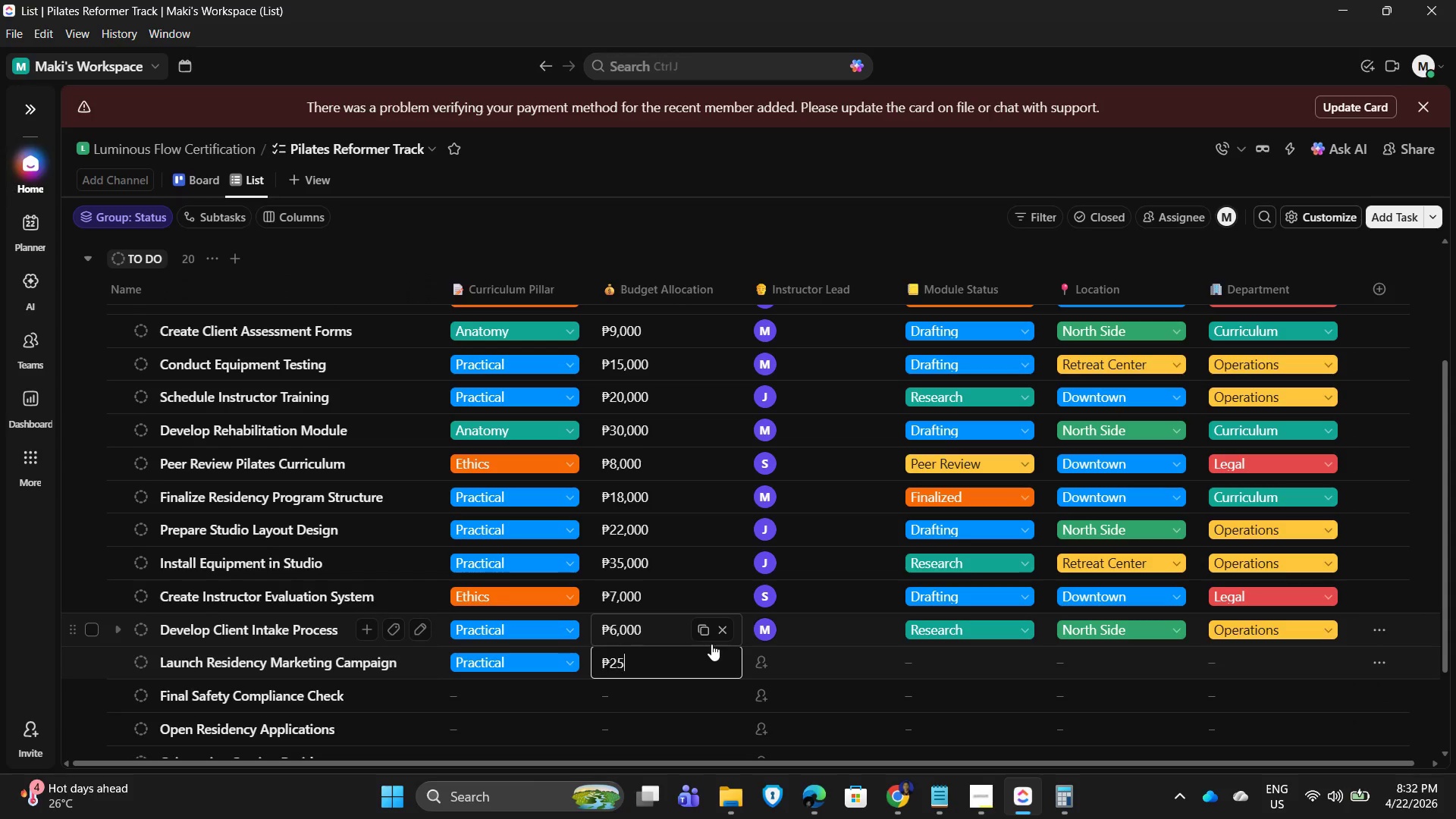 
key(Numpad5)
 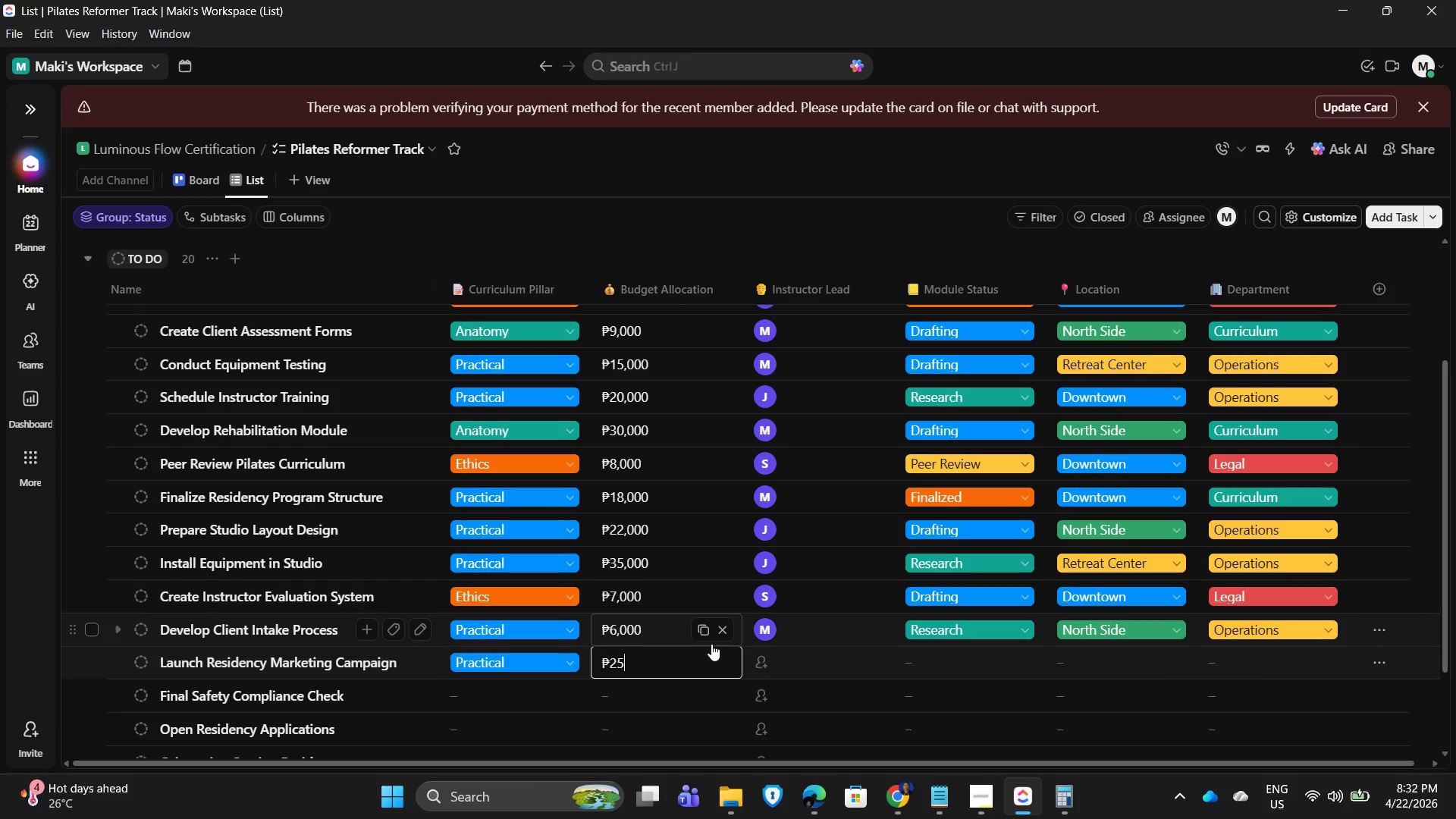 
key(Numpad0)
 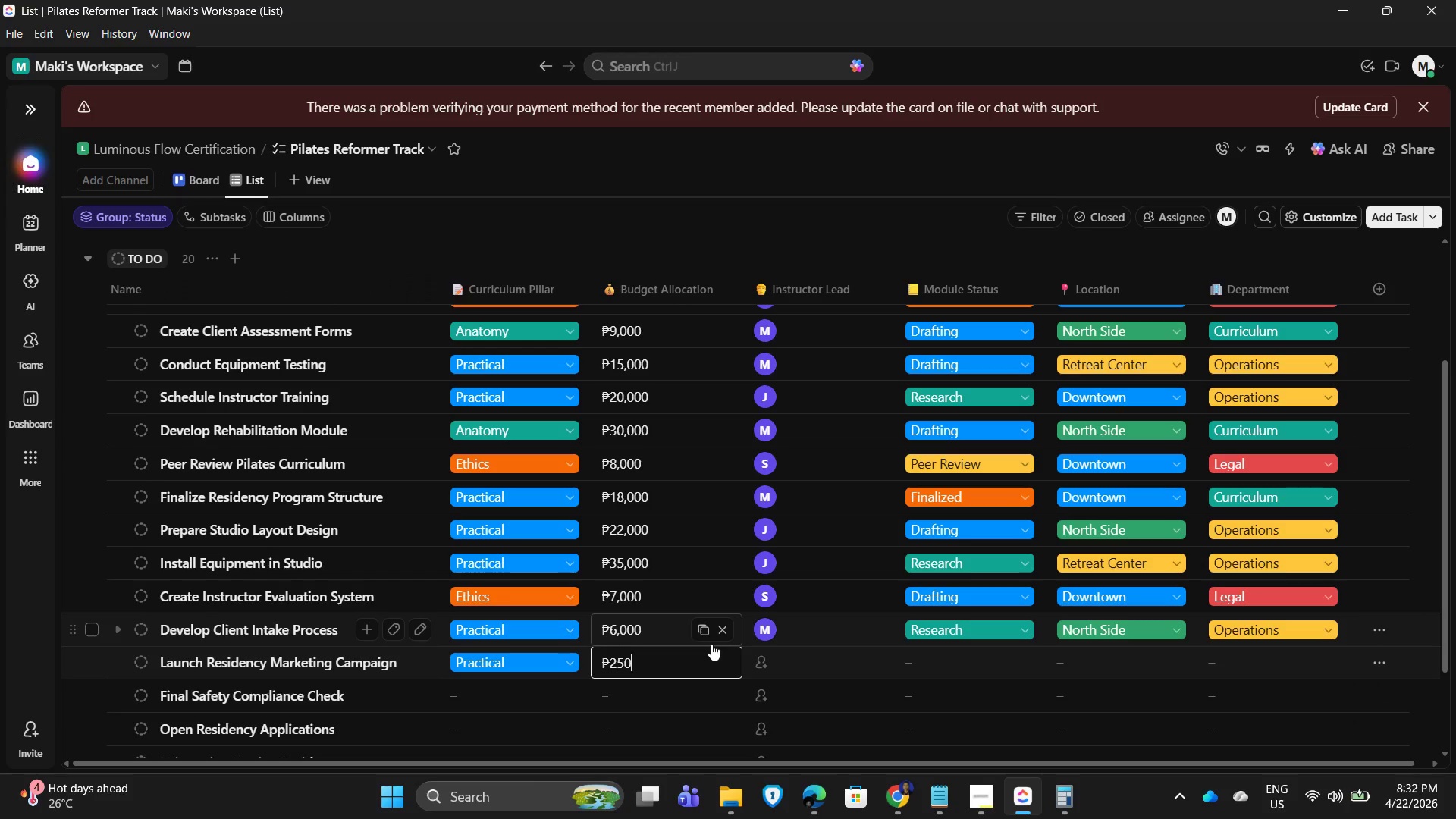 
key(Numpad0)
 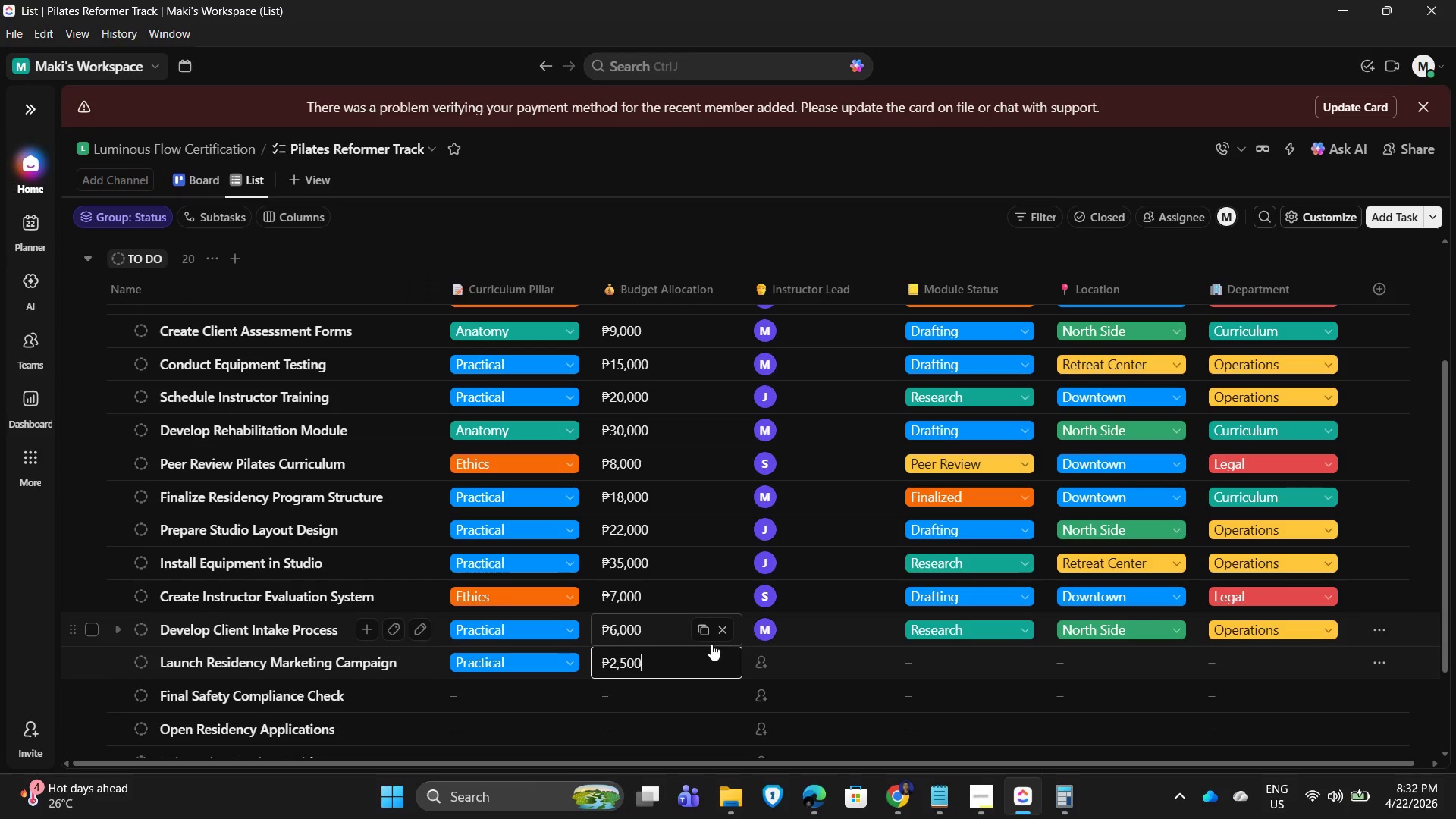 
key(Numpad0)
 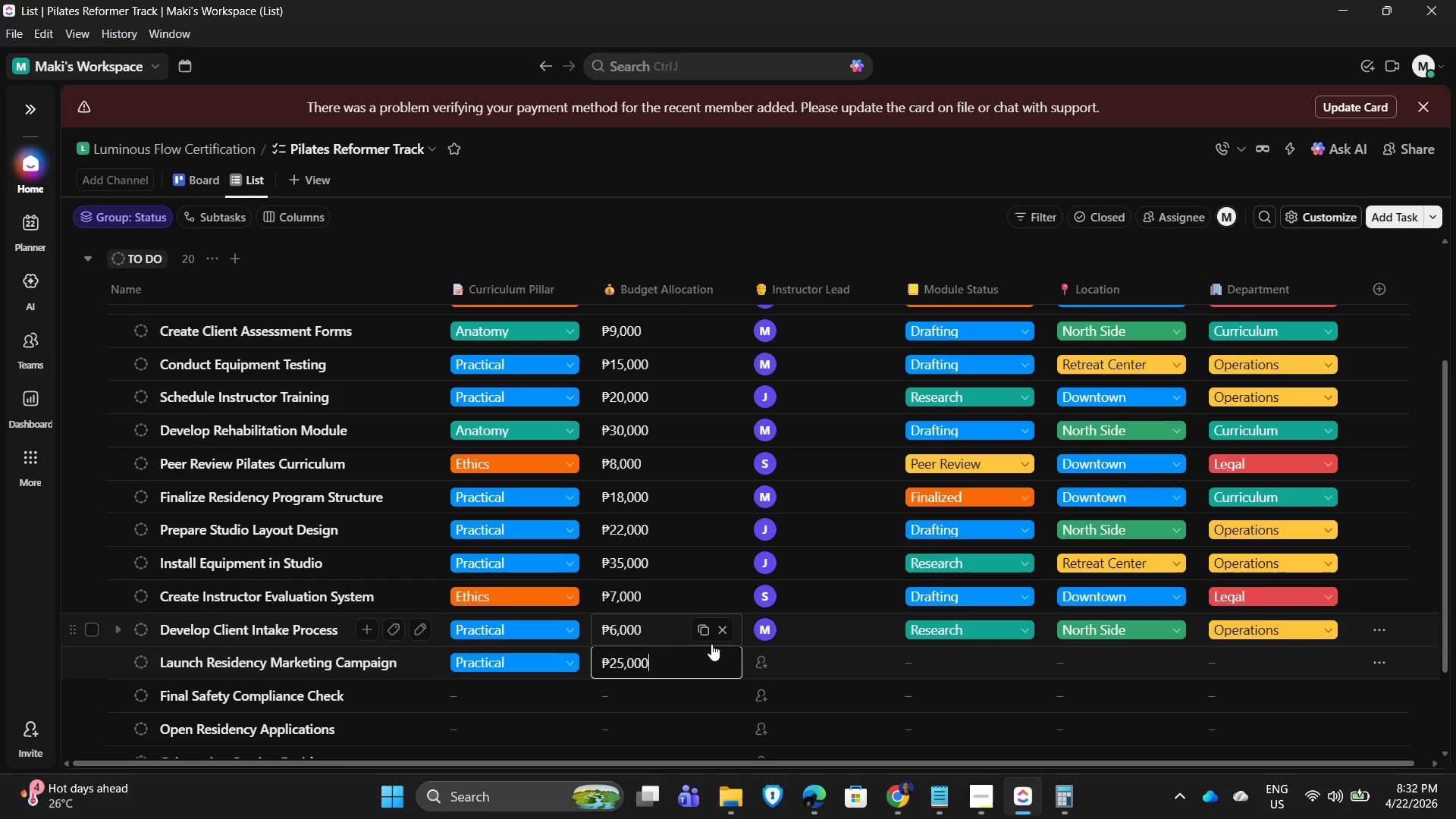 
key(NumpadEnter)
 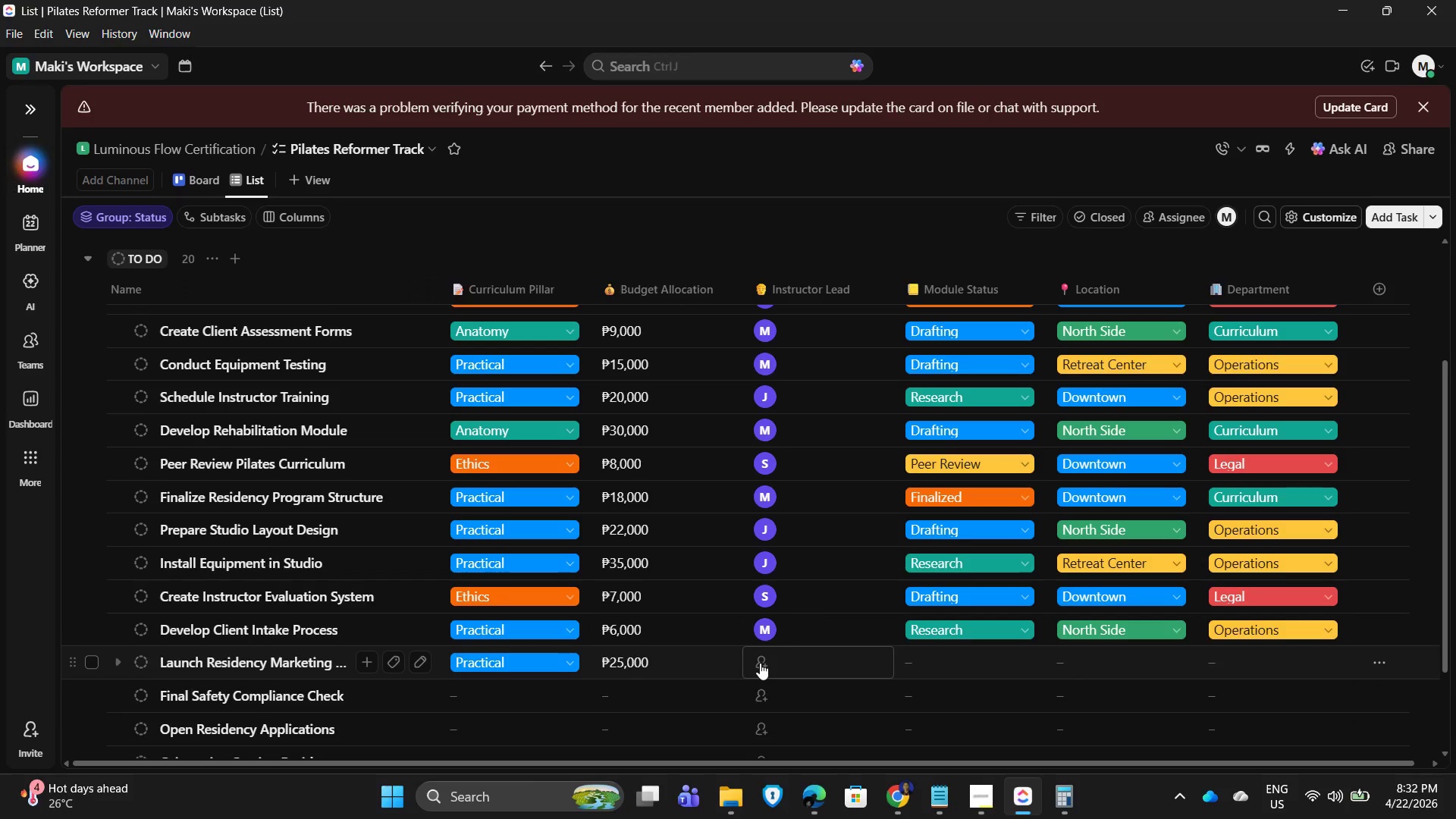 
left_click([760, 663])
 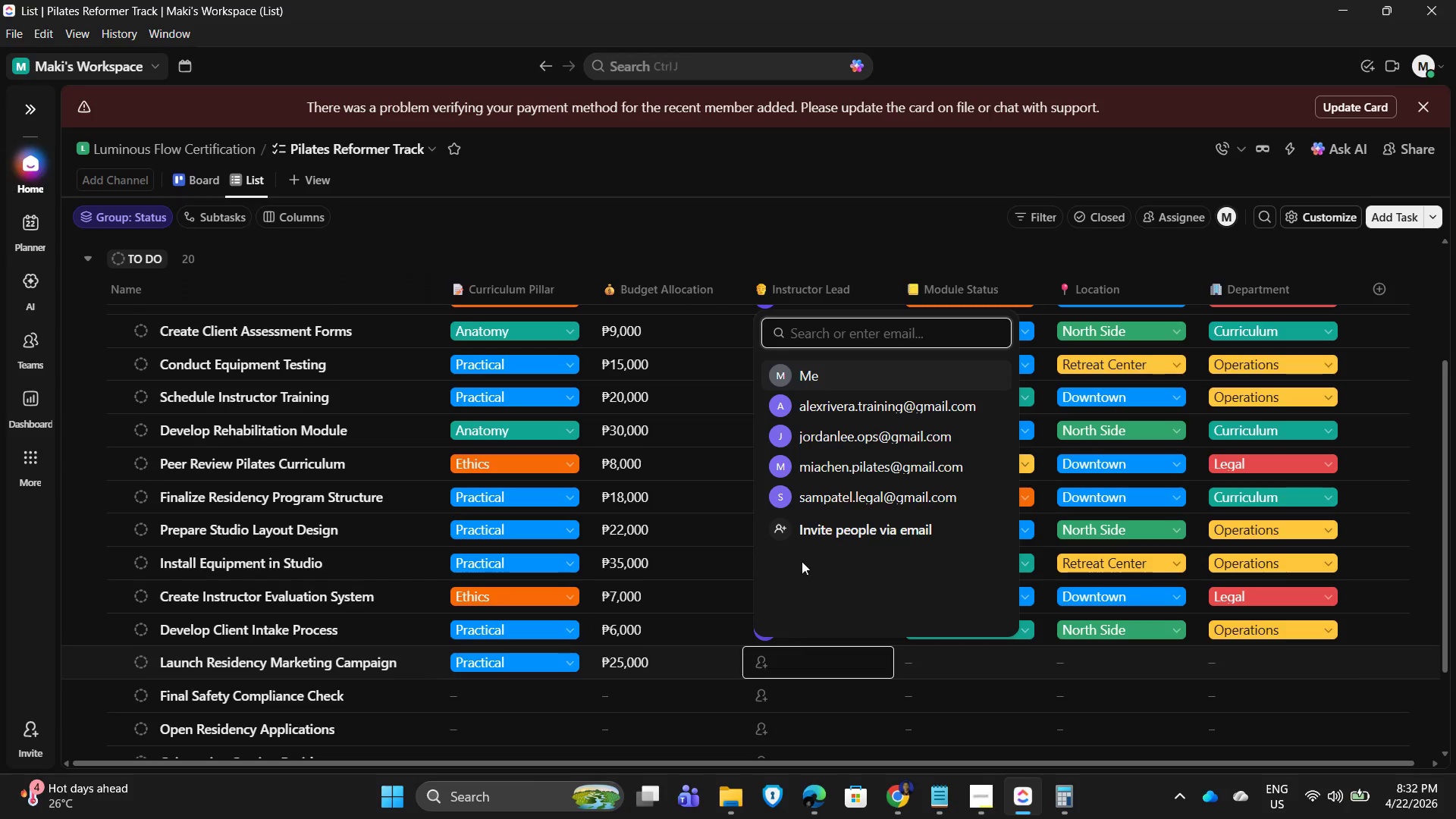 
left_click([840, 444])
 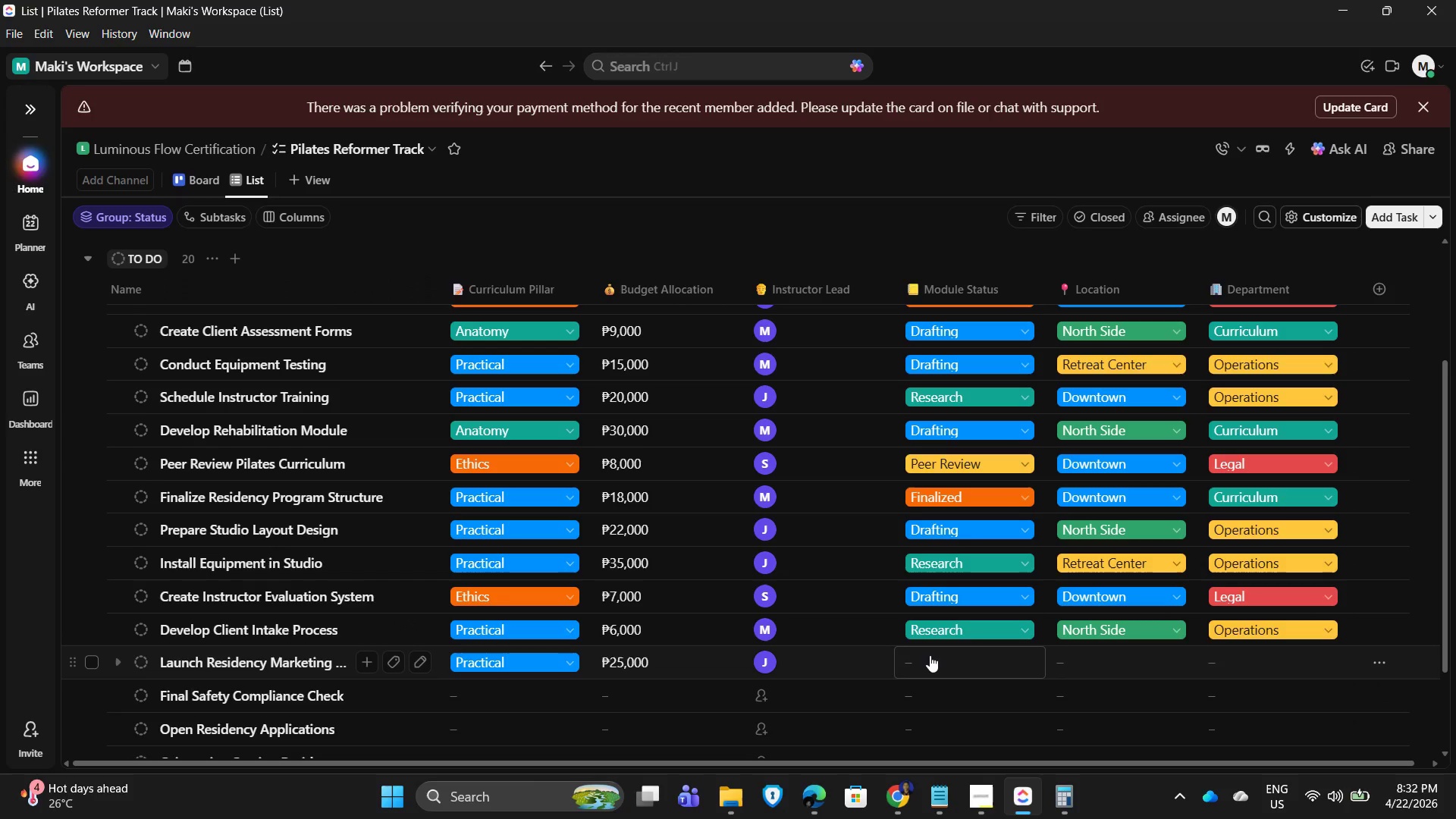 
left_click([930, 655])
 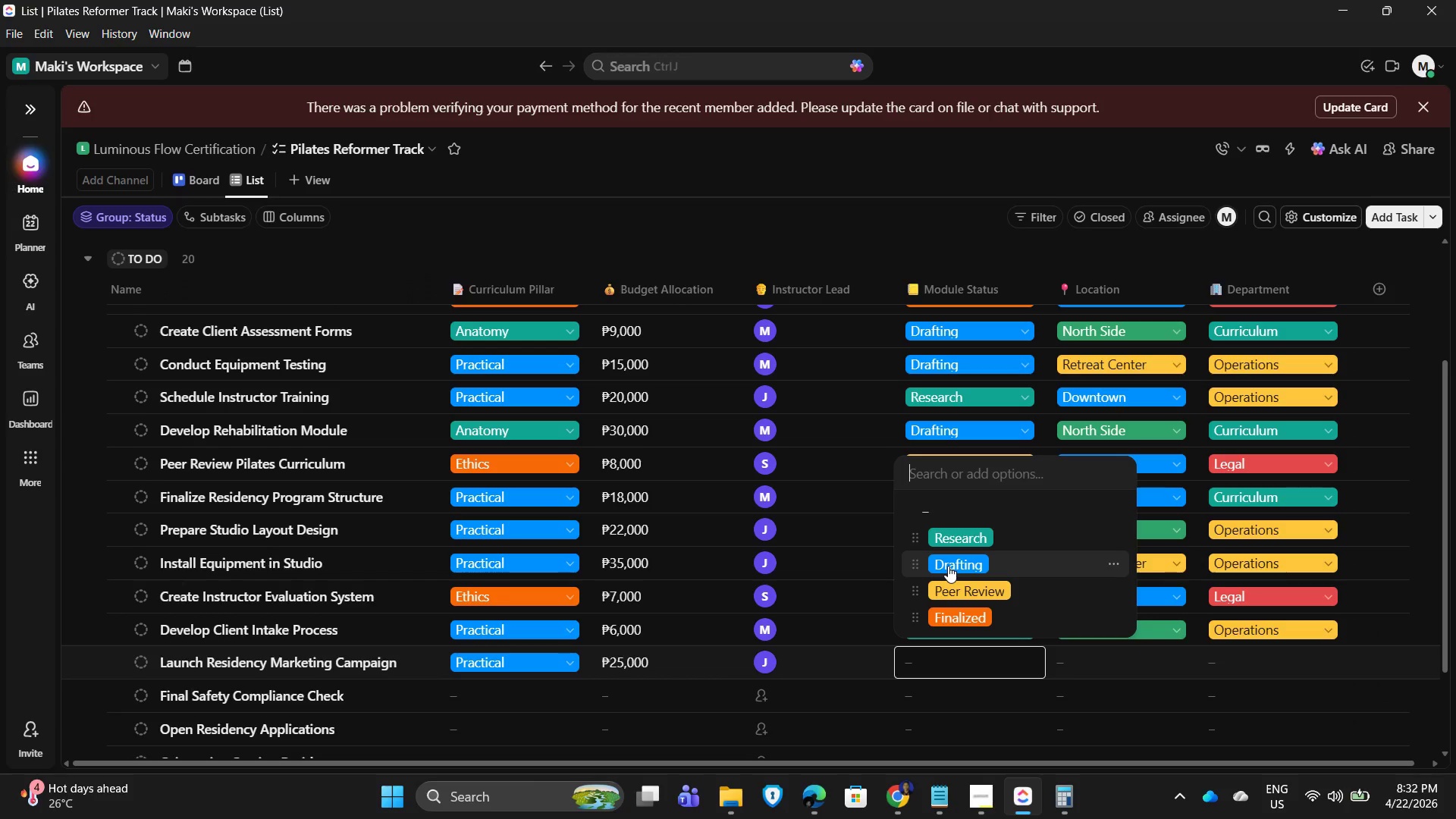 
left_click([948, 566])
 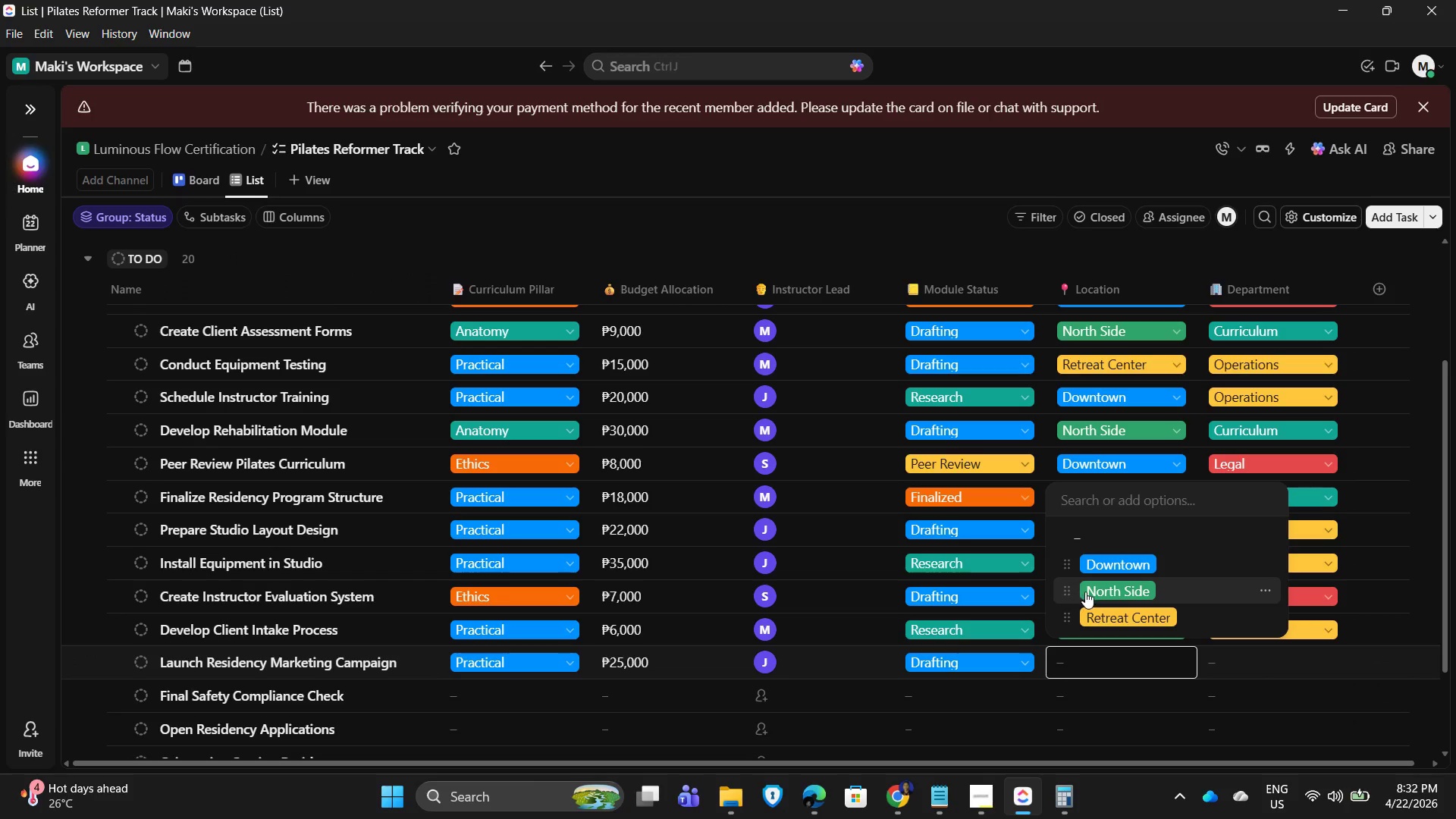 
left_click([1116, 566])
 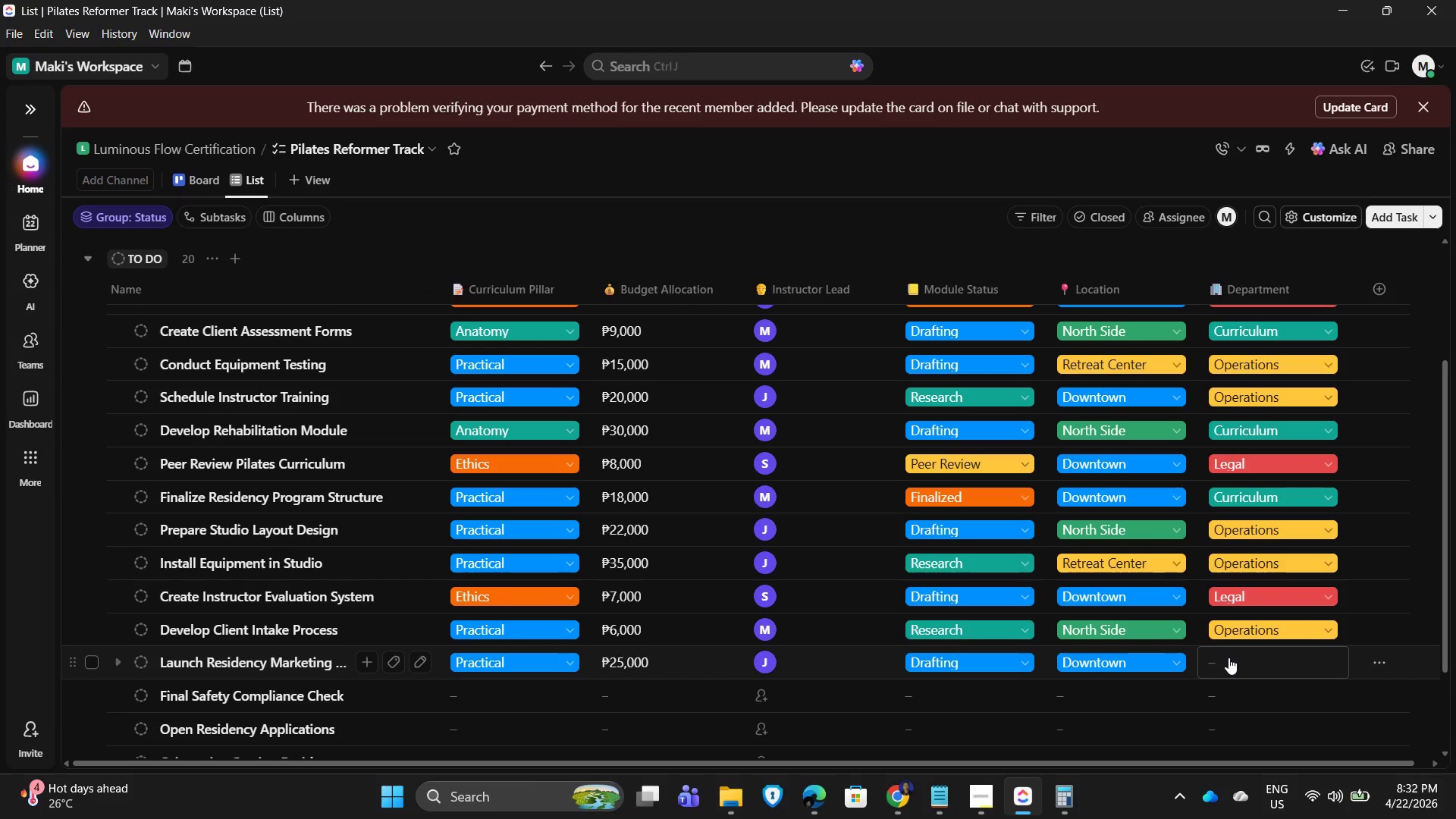 
left_click([1228, 657])
 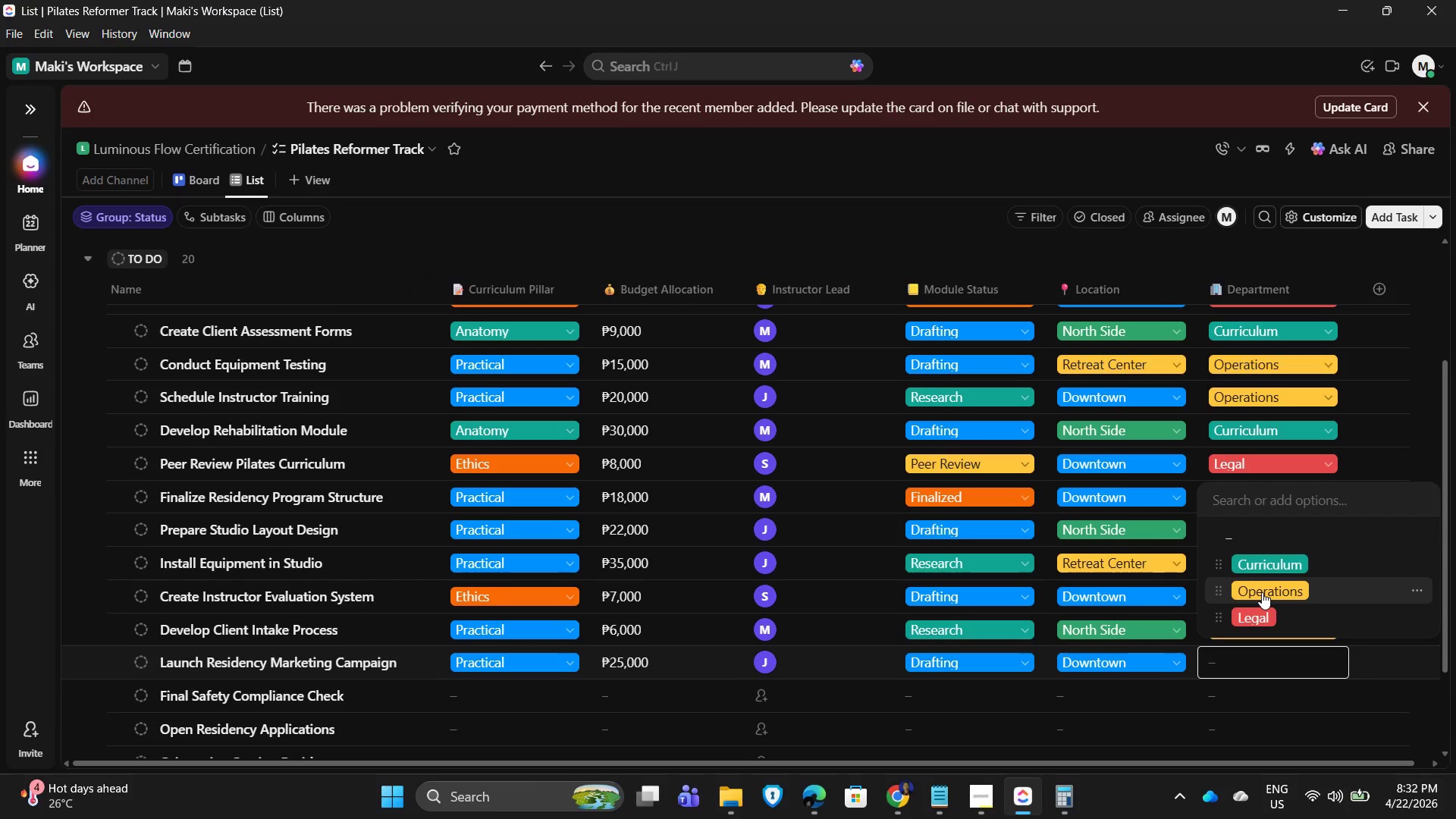 
left_click([1262, 592])
 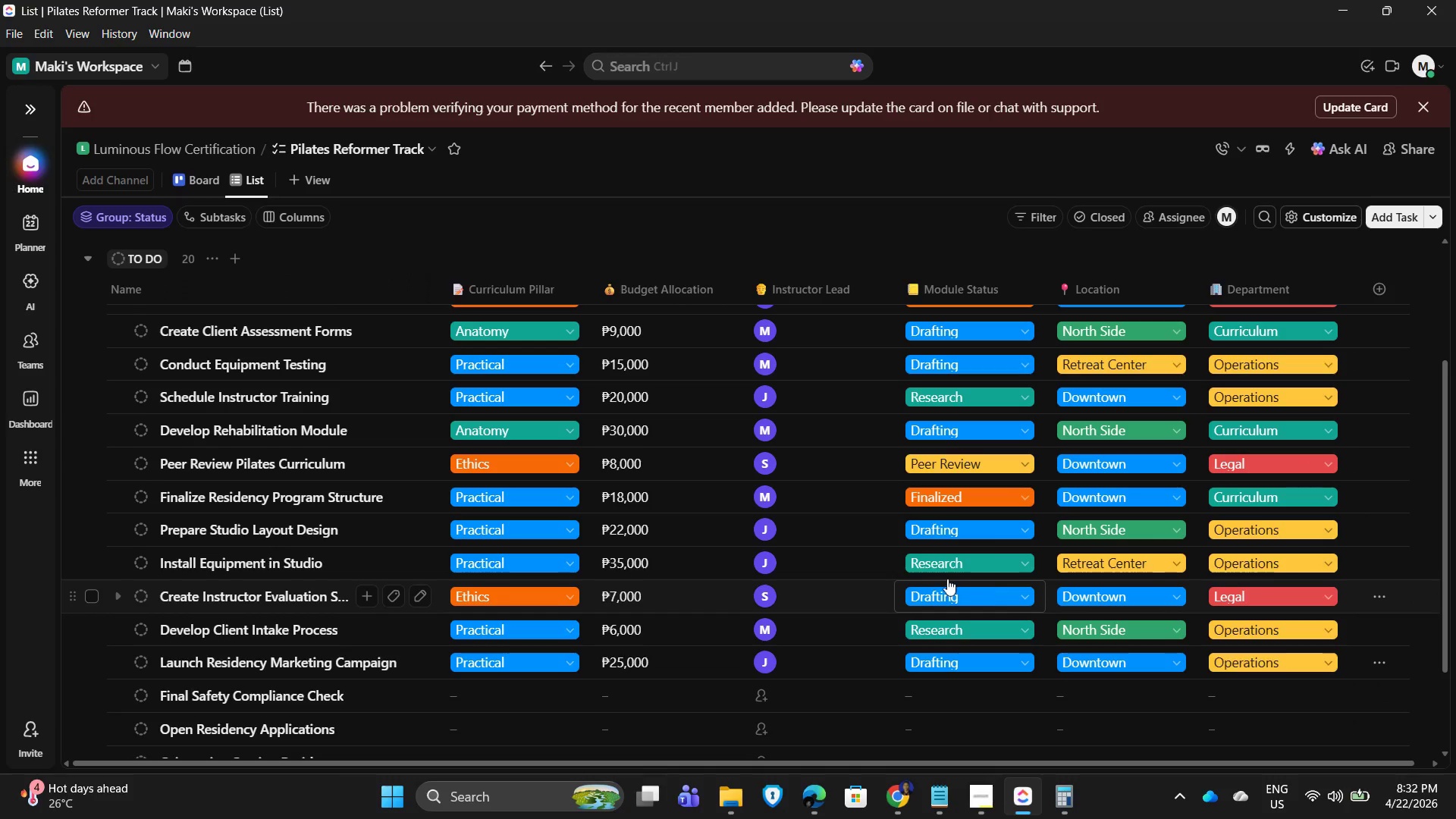 
scroll: coordinate [750, 560], scroll_direction: down, amount: 3.0
 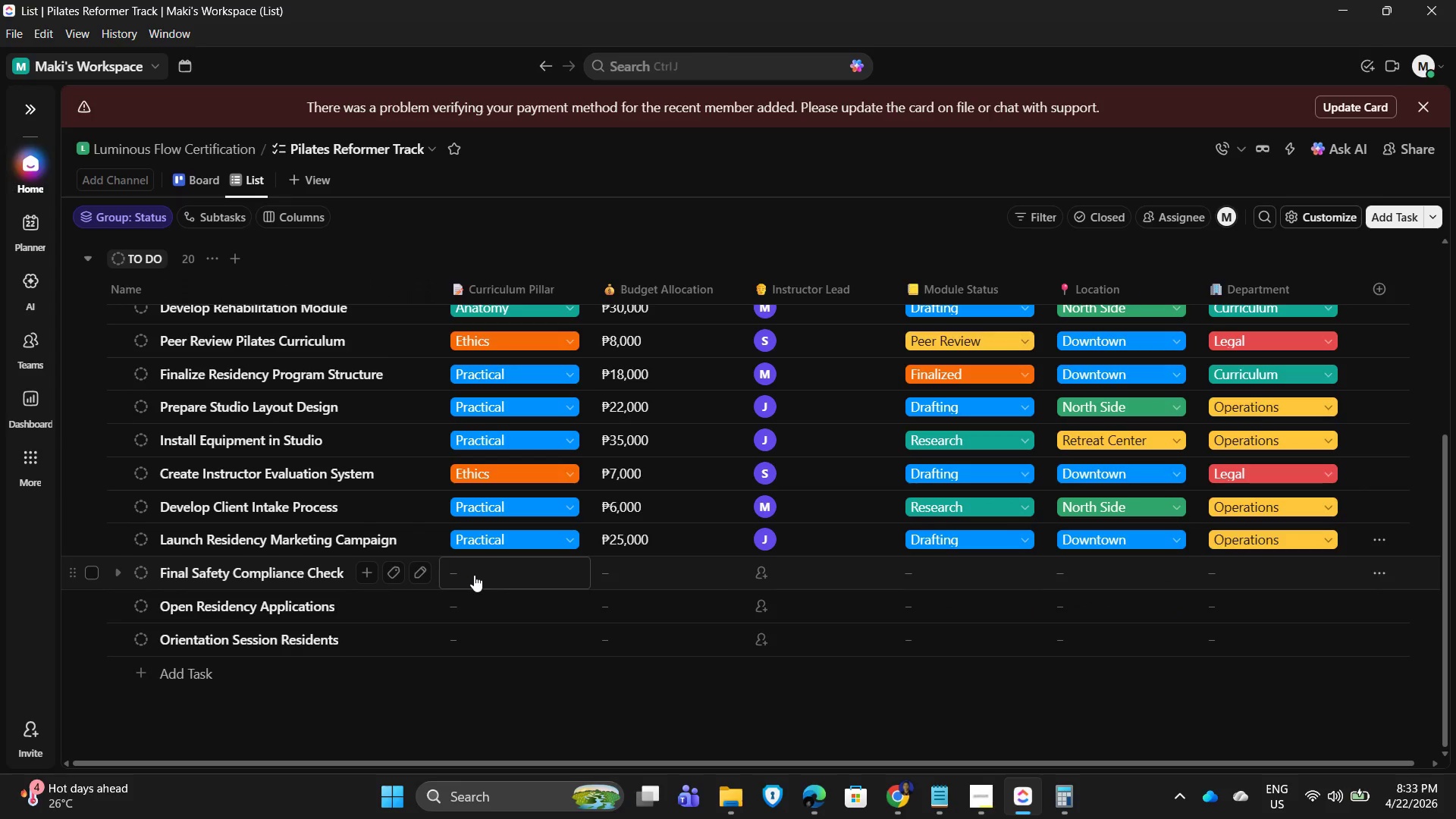 
wait(11.5)
 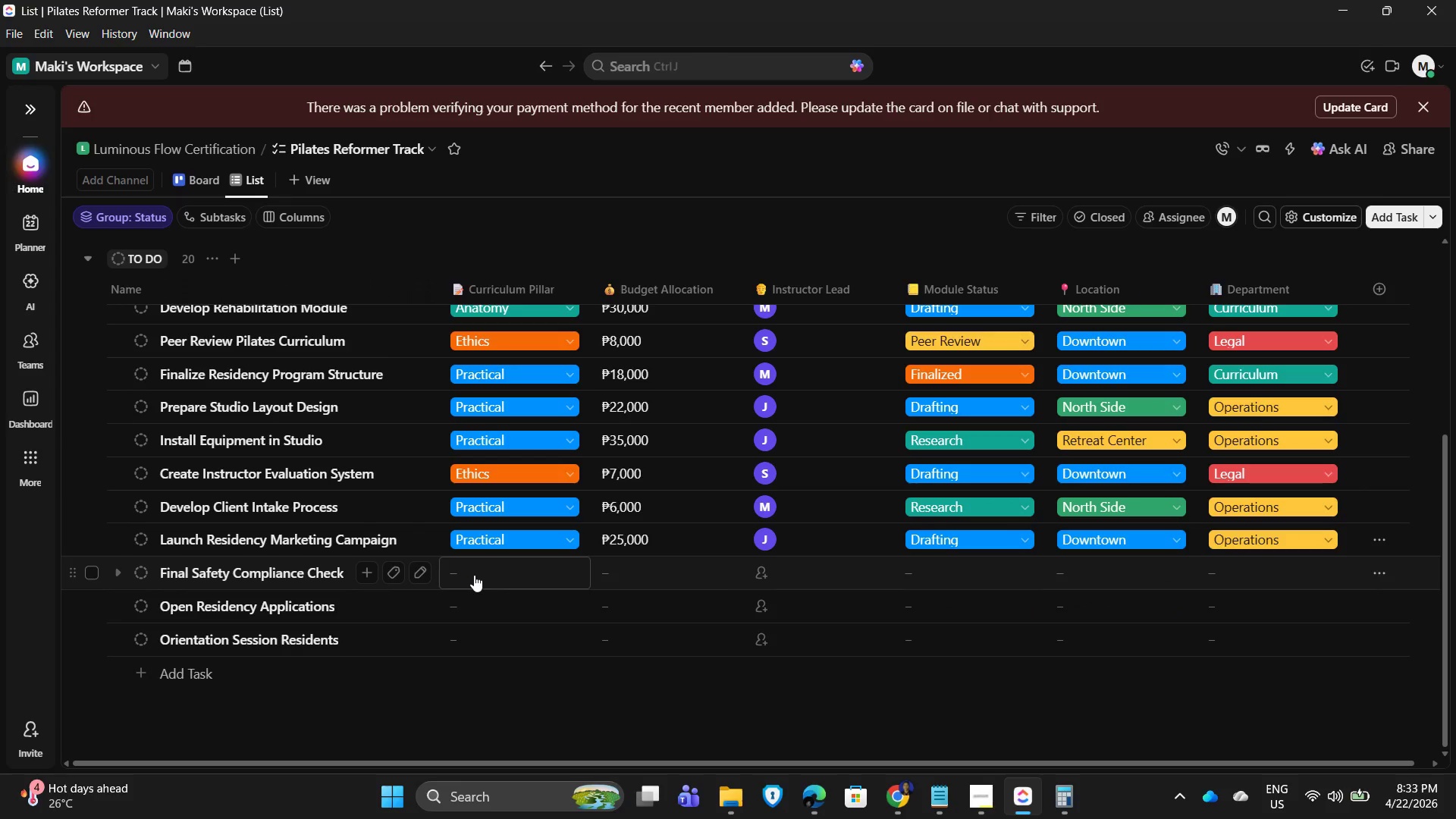 
left_click([475, 573])
 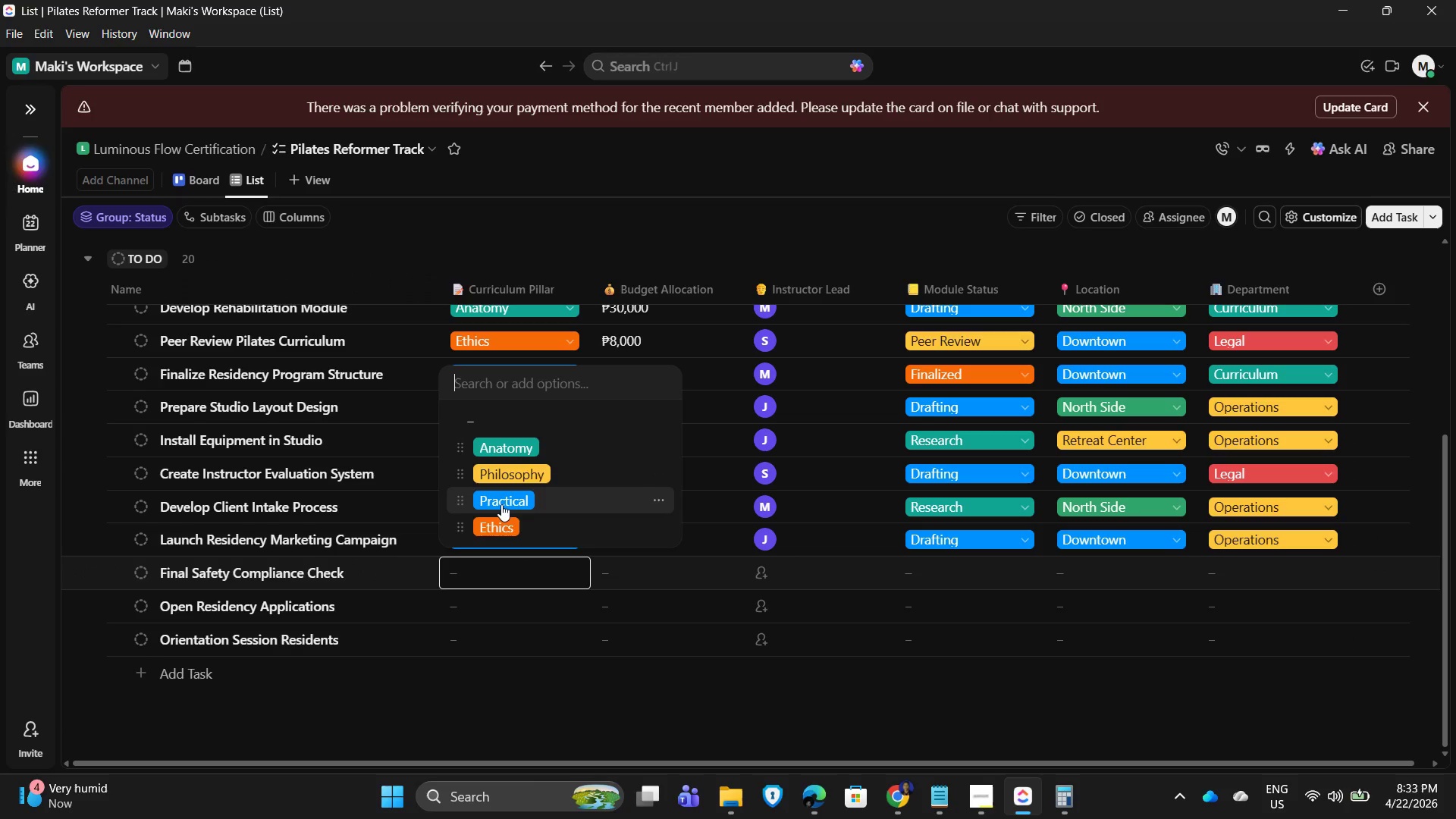 
left_click([498, 522])
 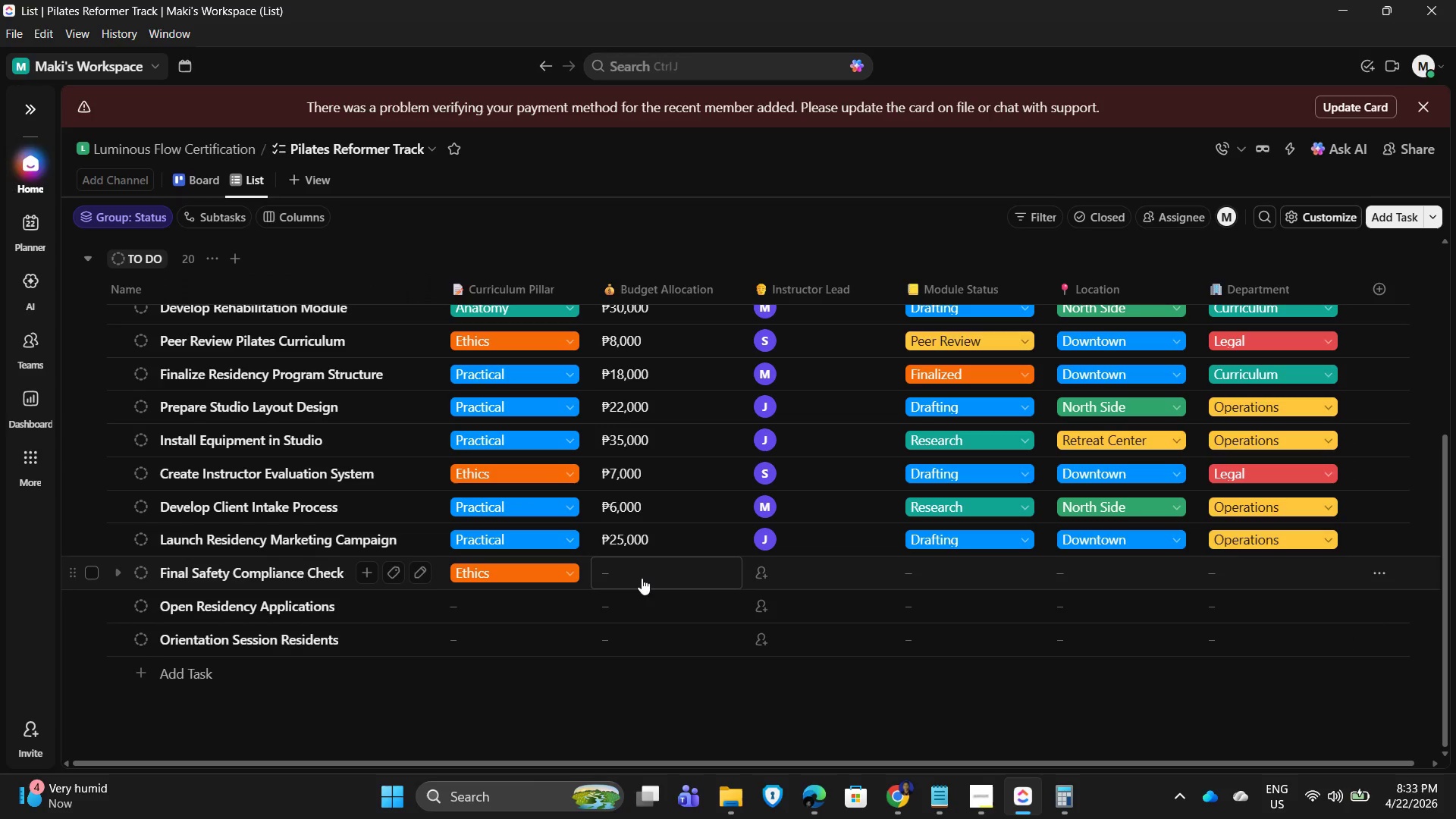 
left_click([626, 573])
 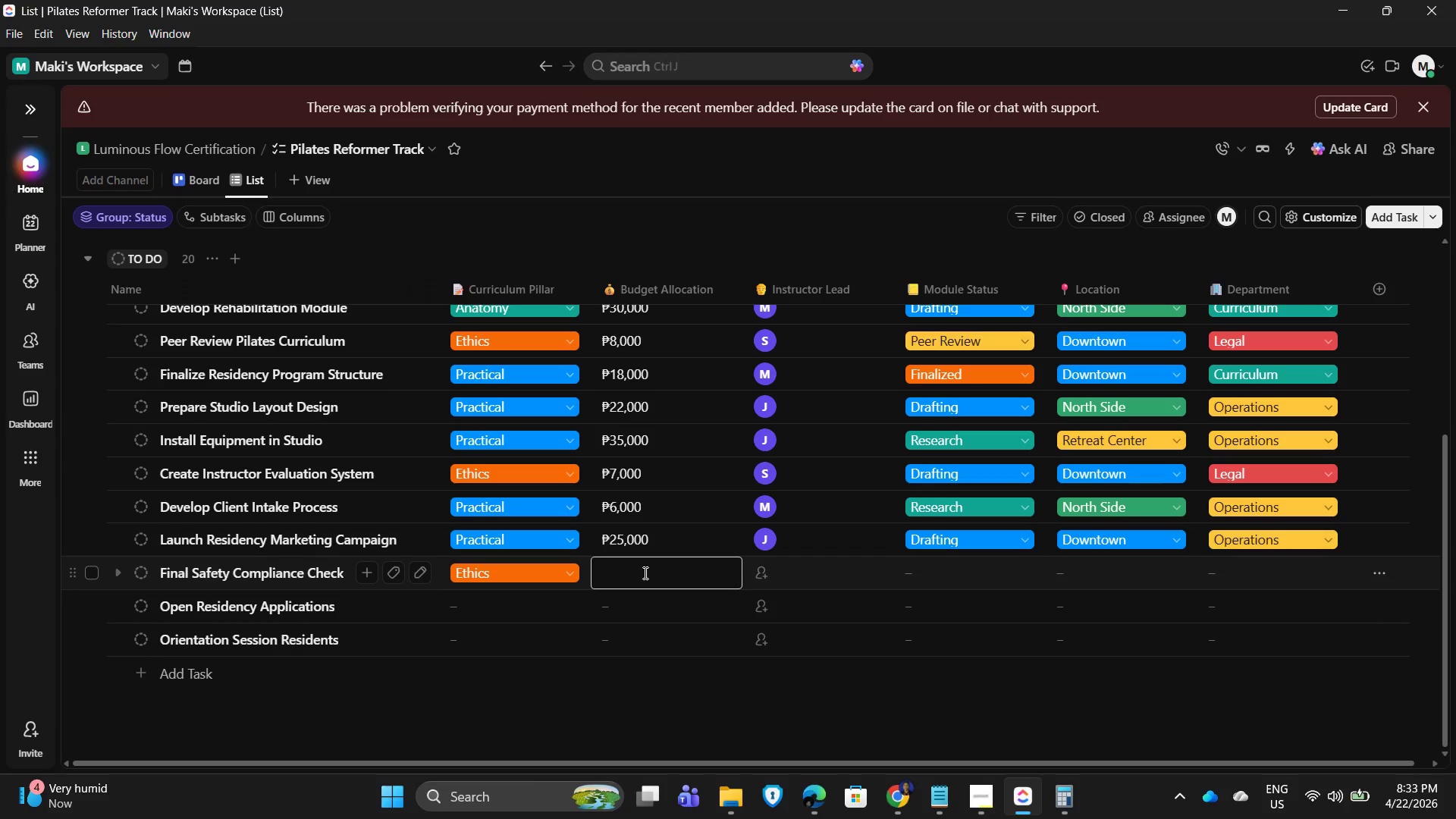 
key(Numpad5)
 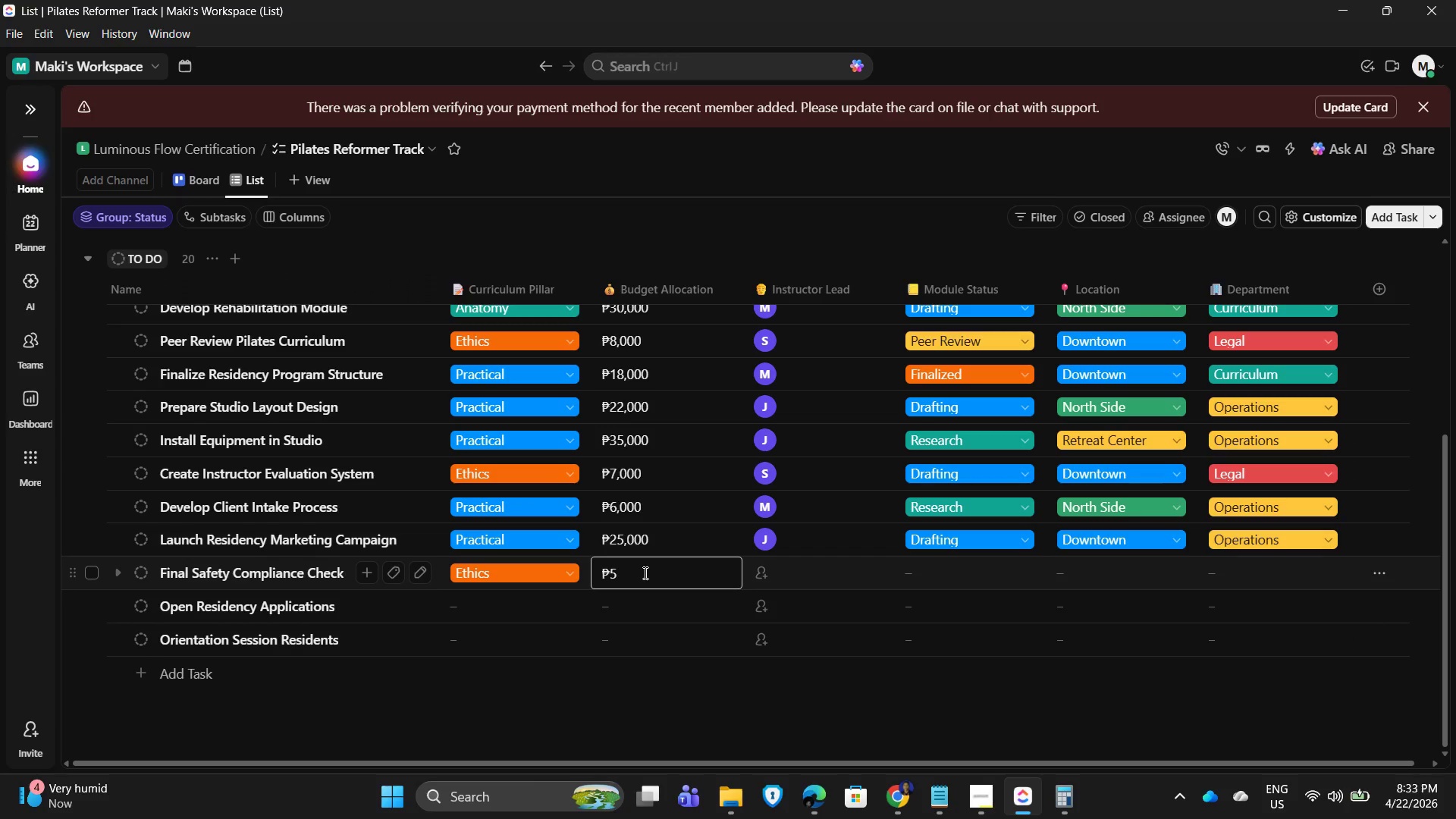 
key(Numpad0)
 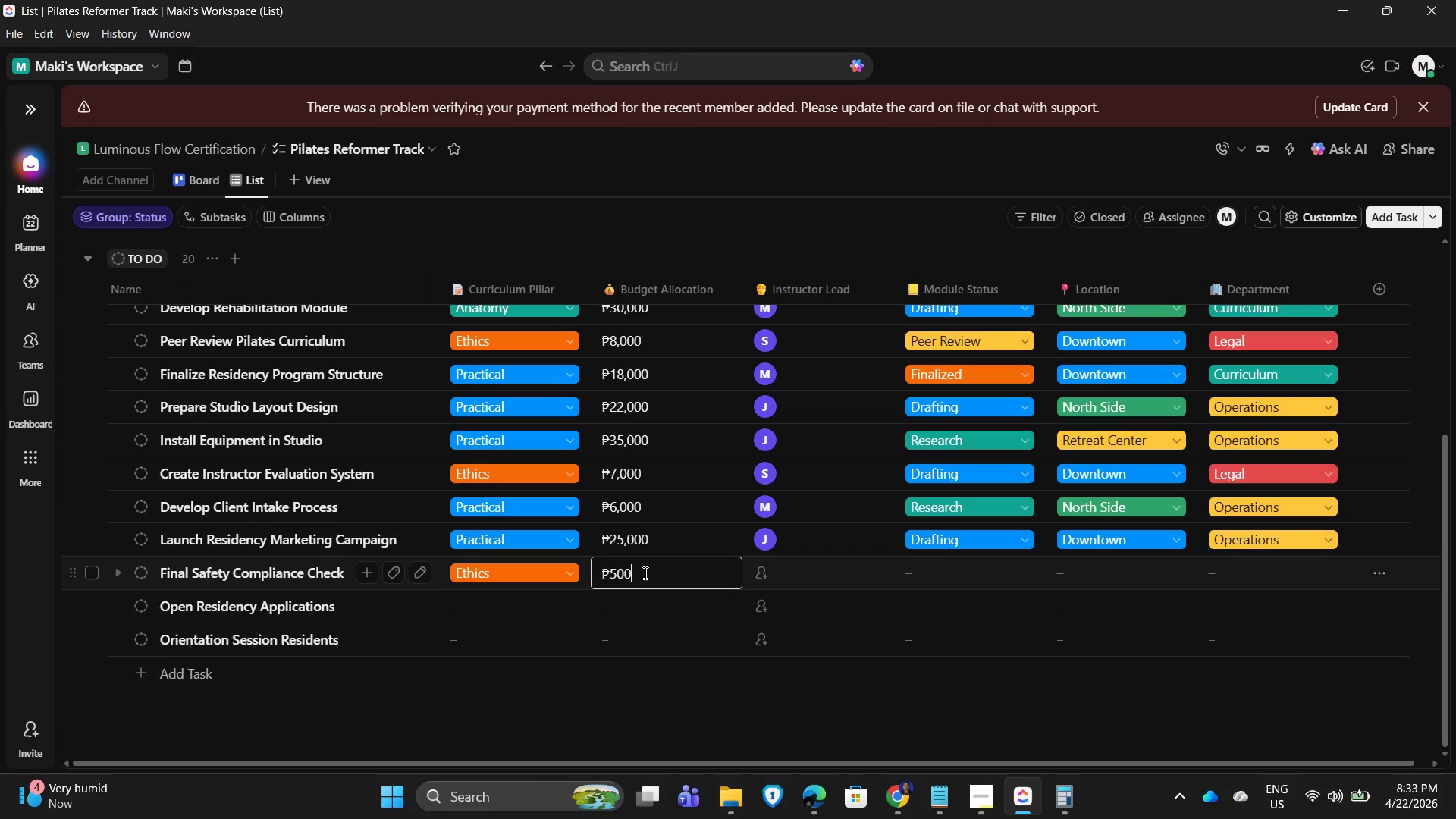 
key(Numpad0)
 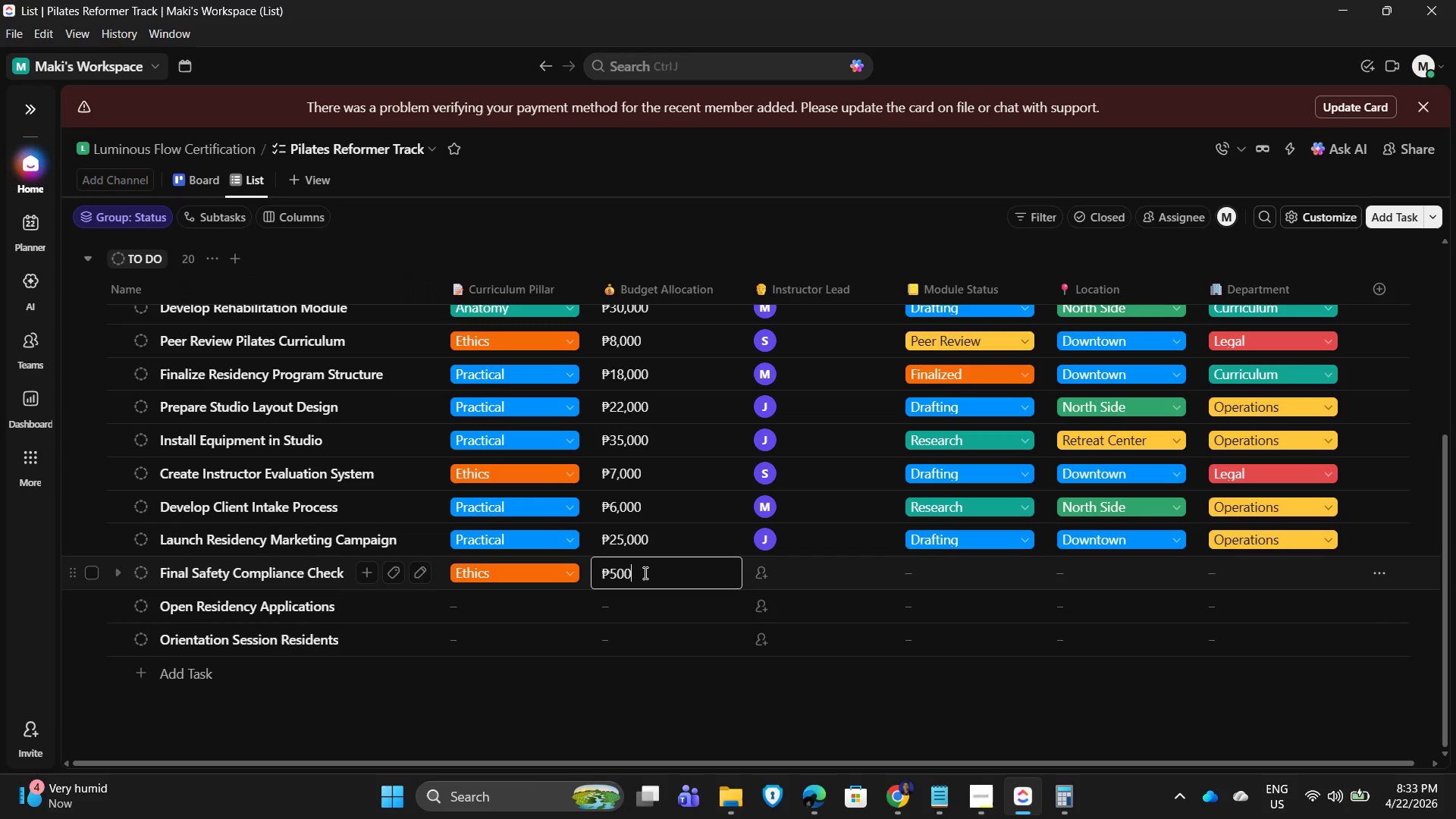 
key(Numpad0)
 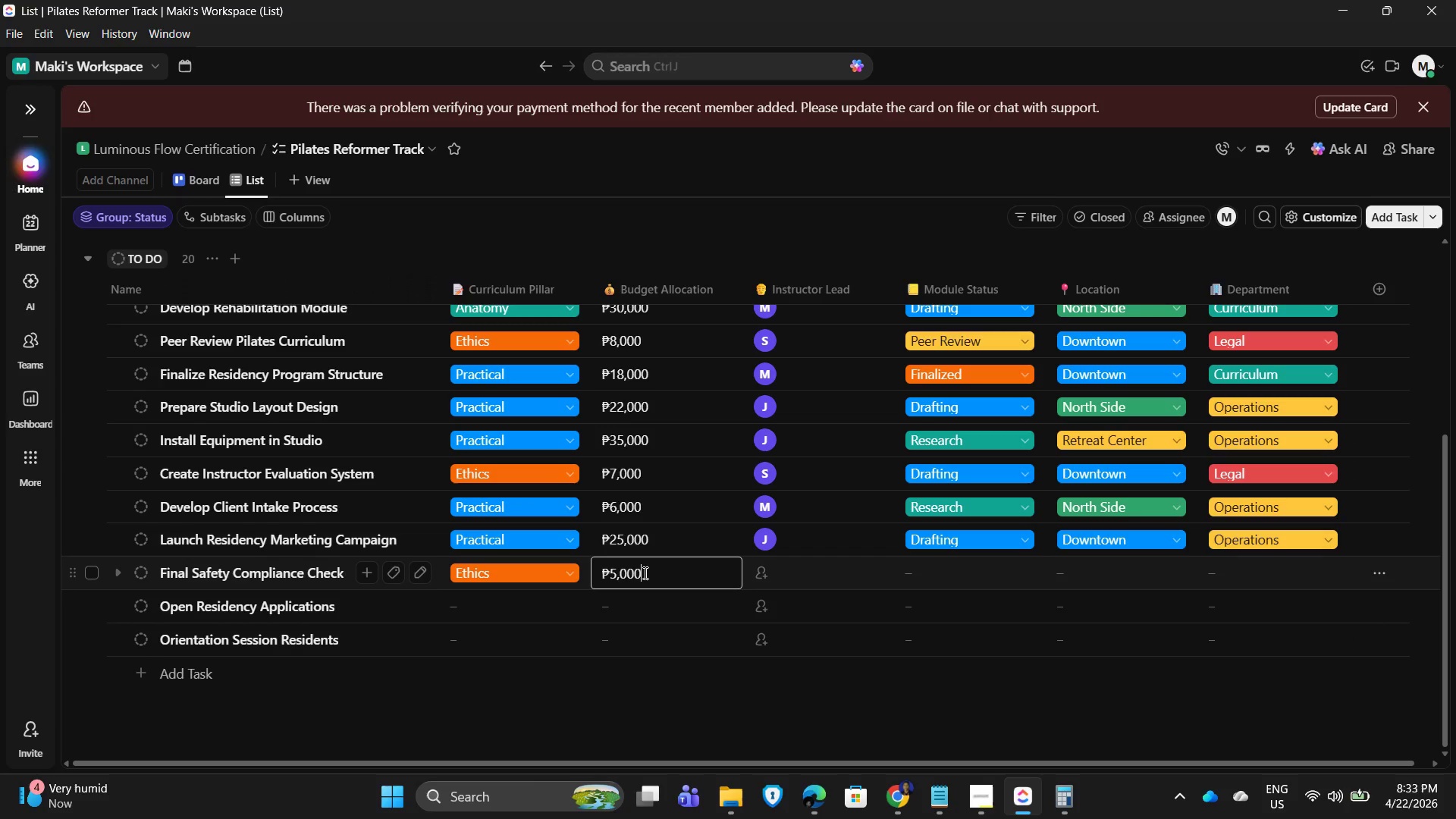 
key(NumpadEnter)
 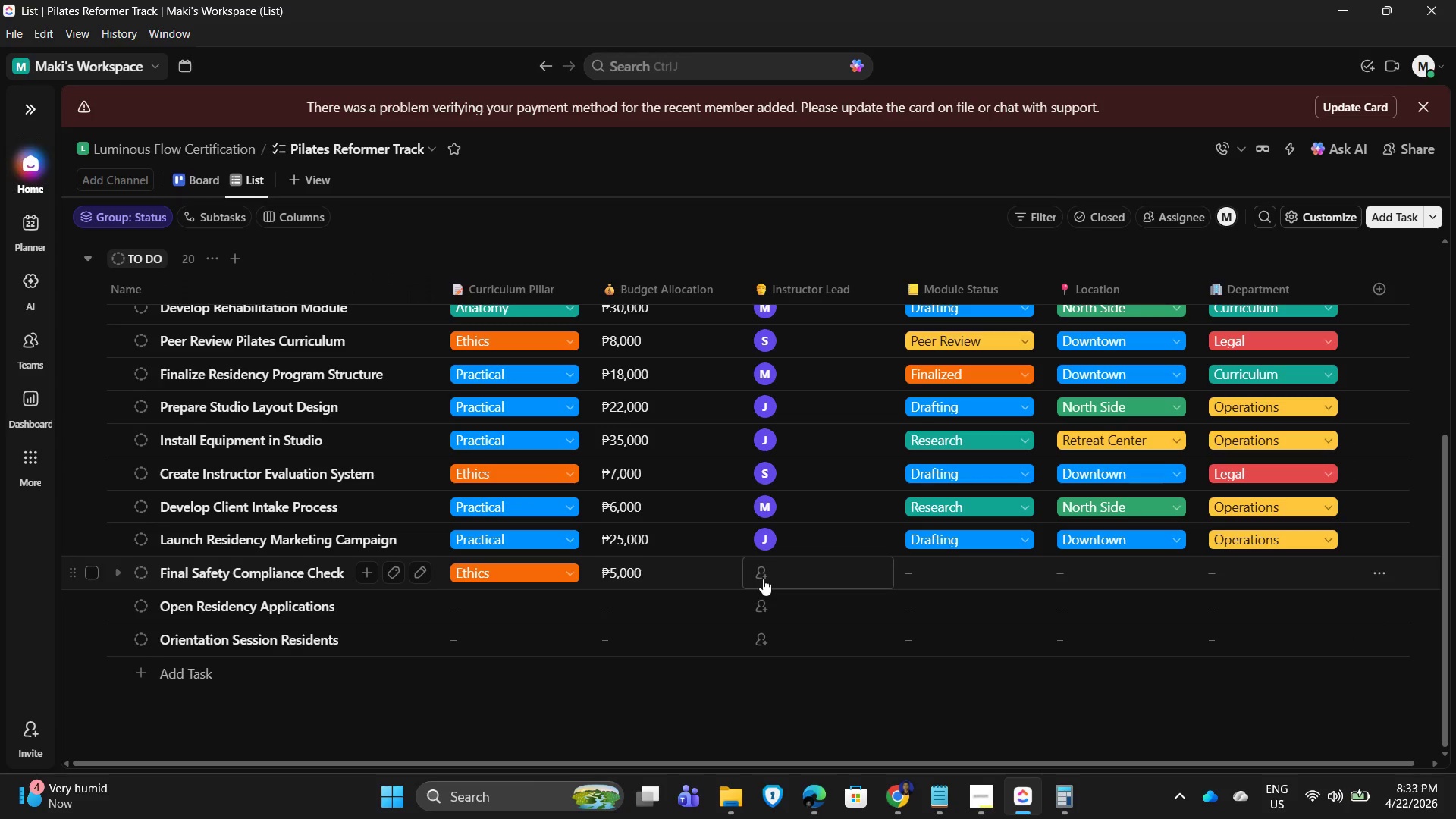 
left_click([763, 579])
 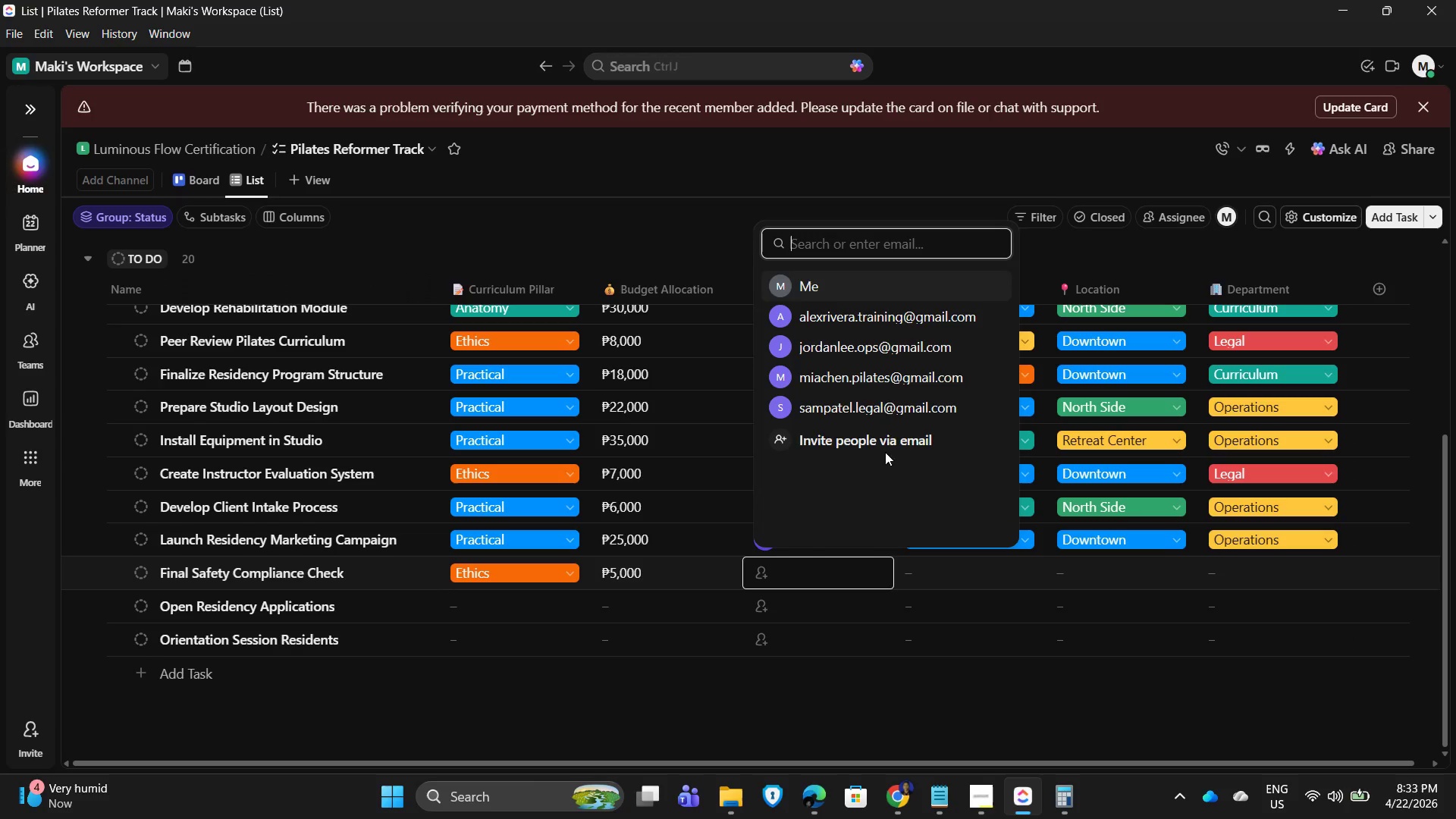 
wait(6.31)
 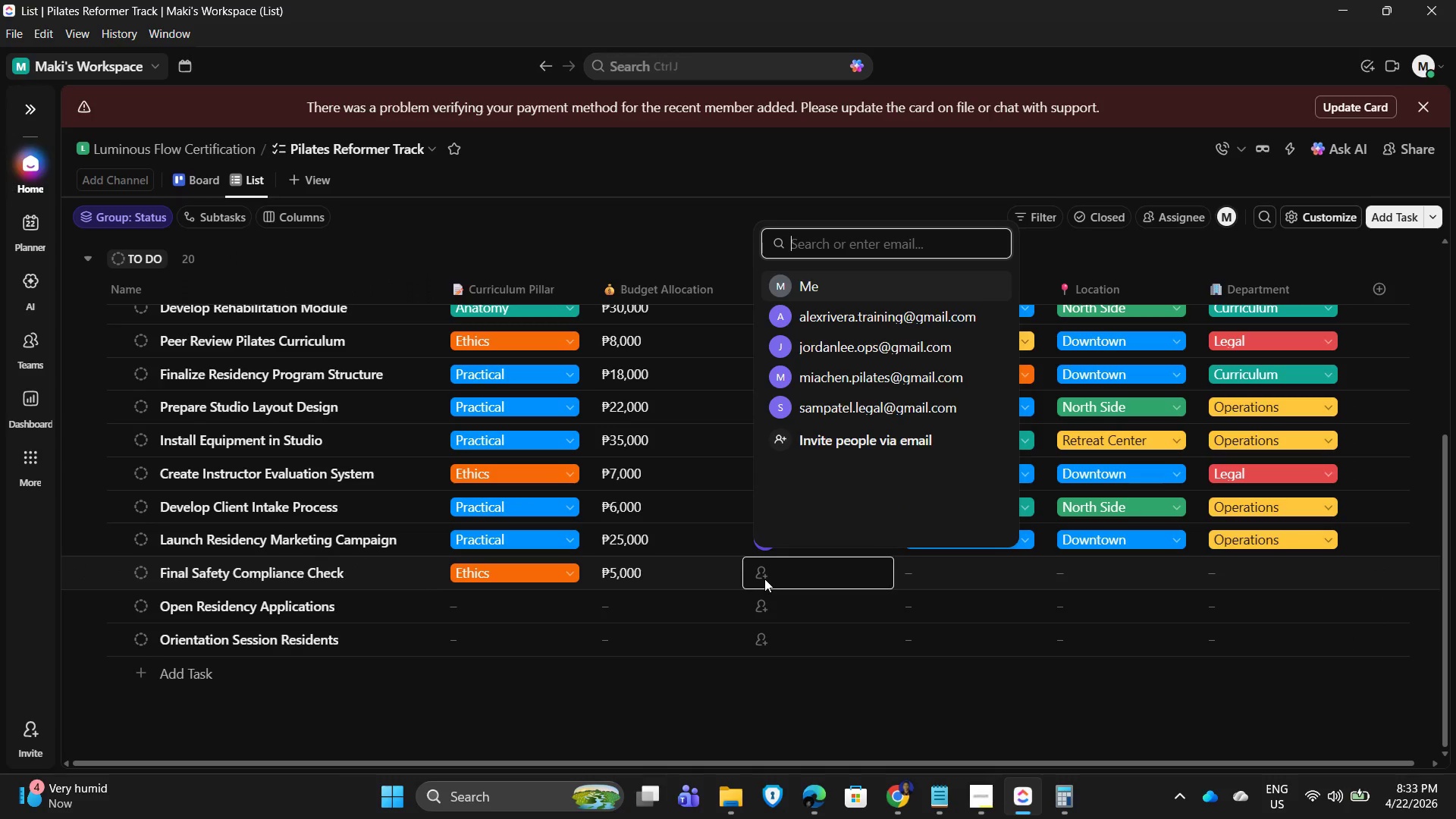 
left_click([833, 404])
 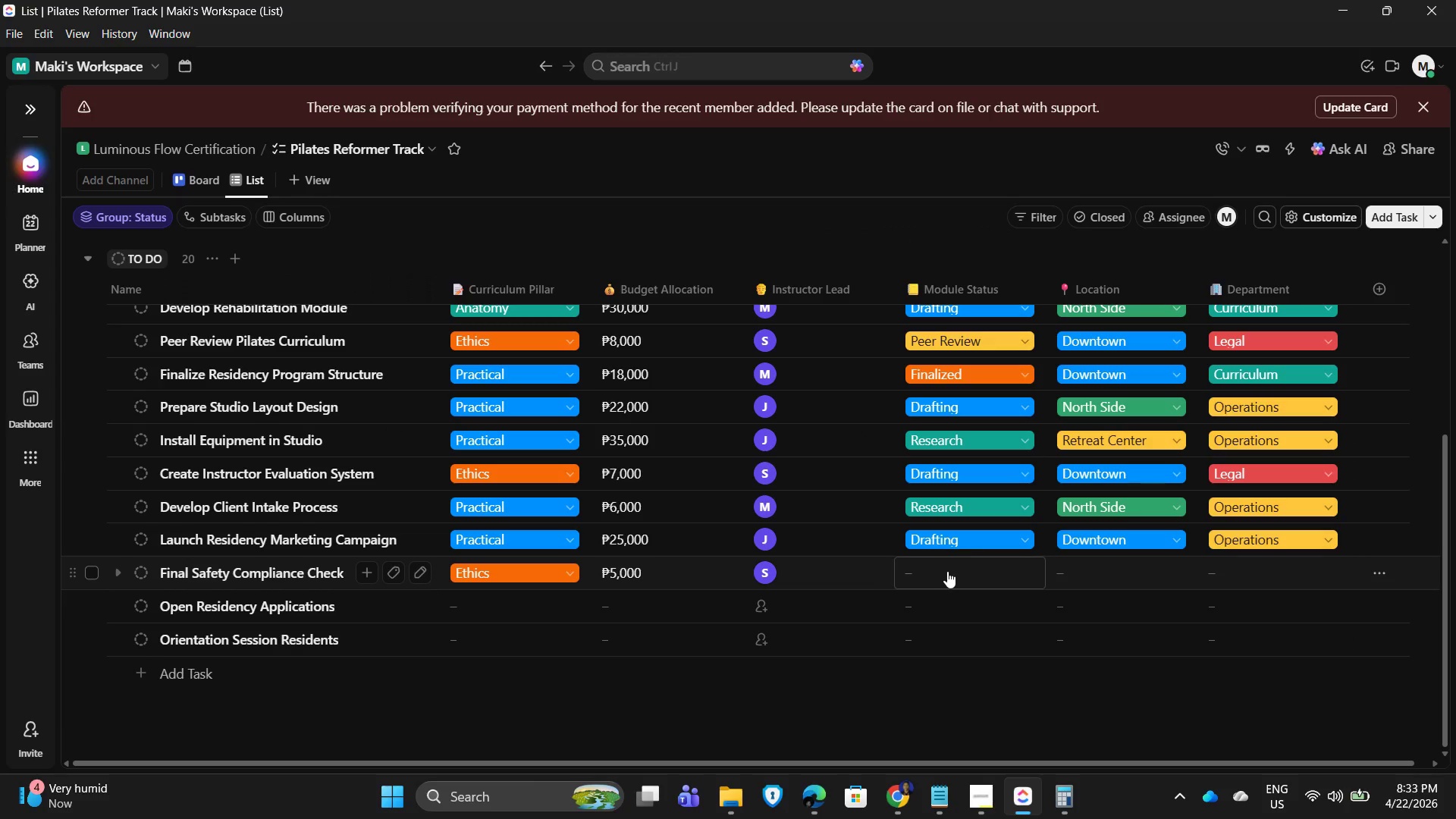 
left_click([947, 571])
 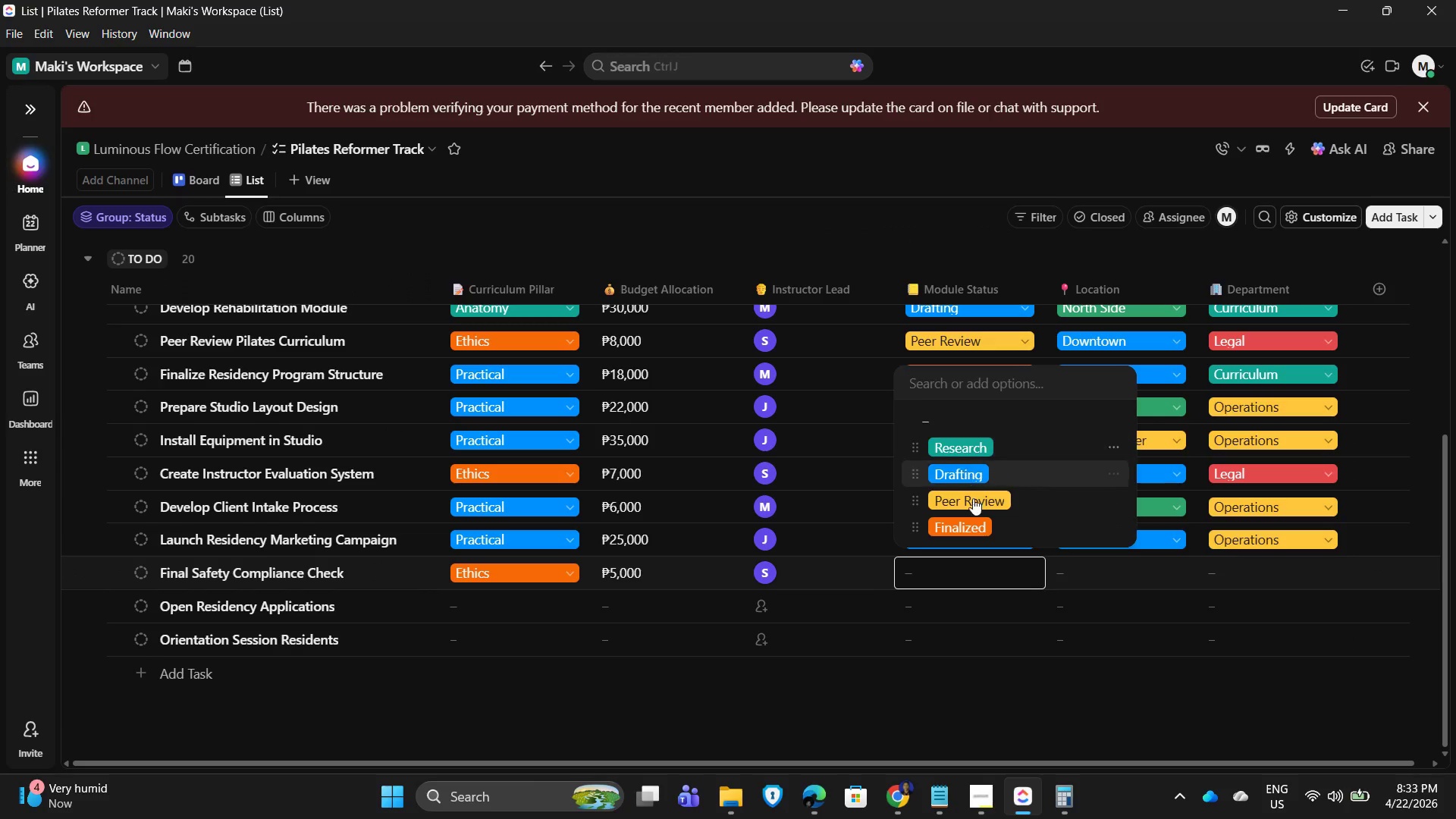 
left_click([964, 526])
 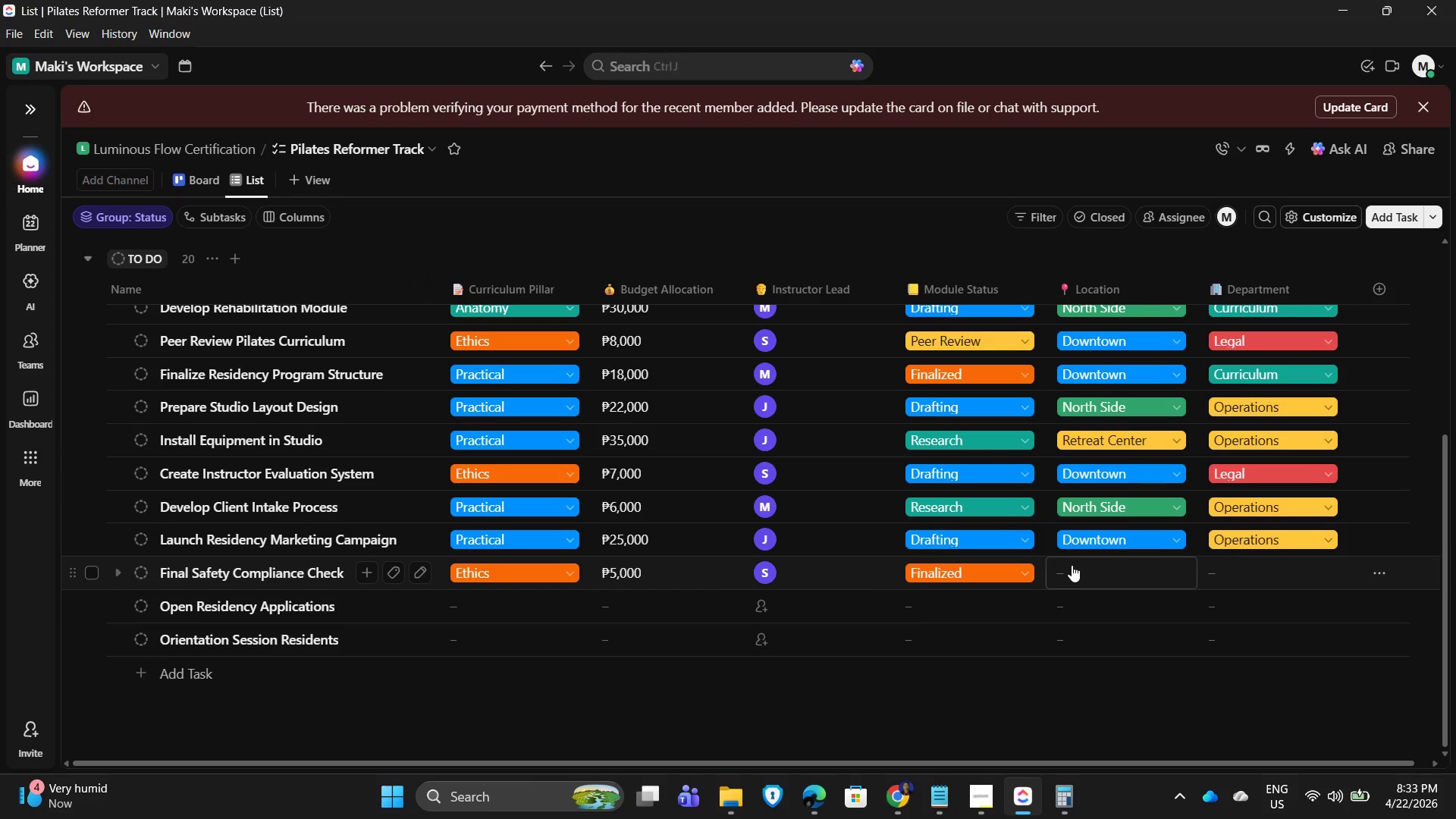 
left_click([1075, 566])
 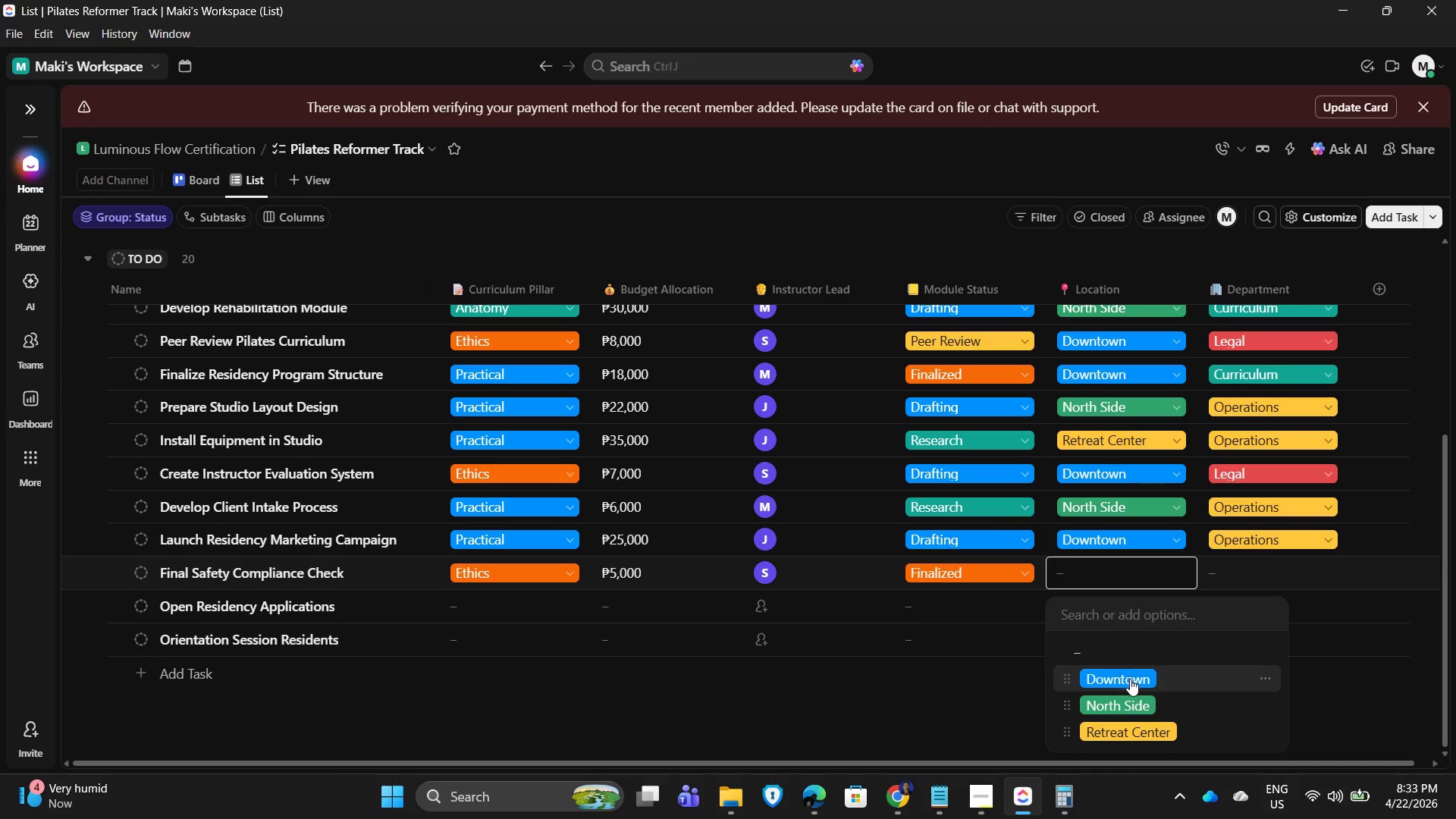 
left_click([1133, 673])
 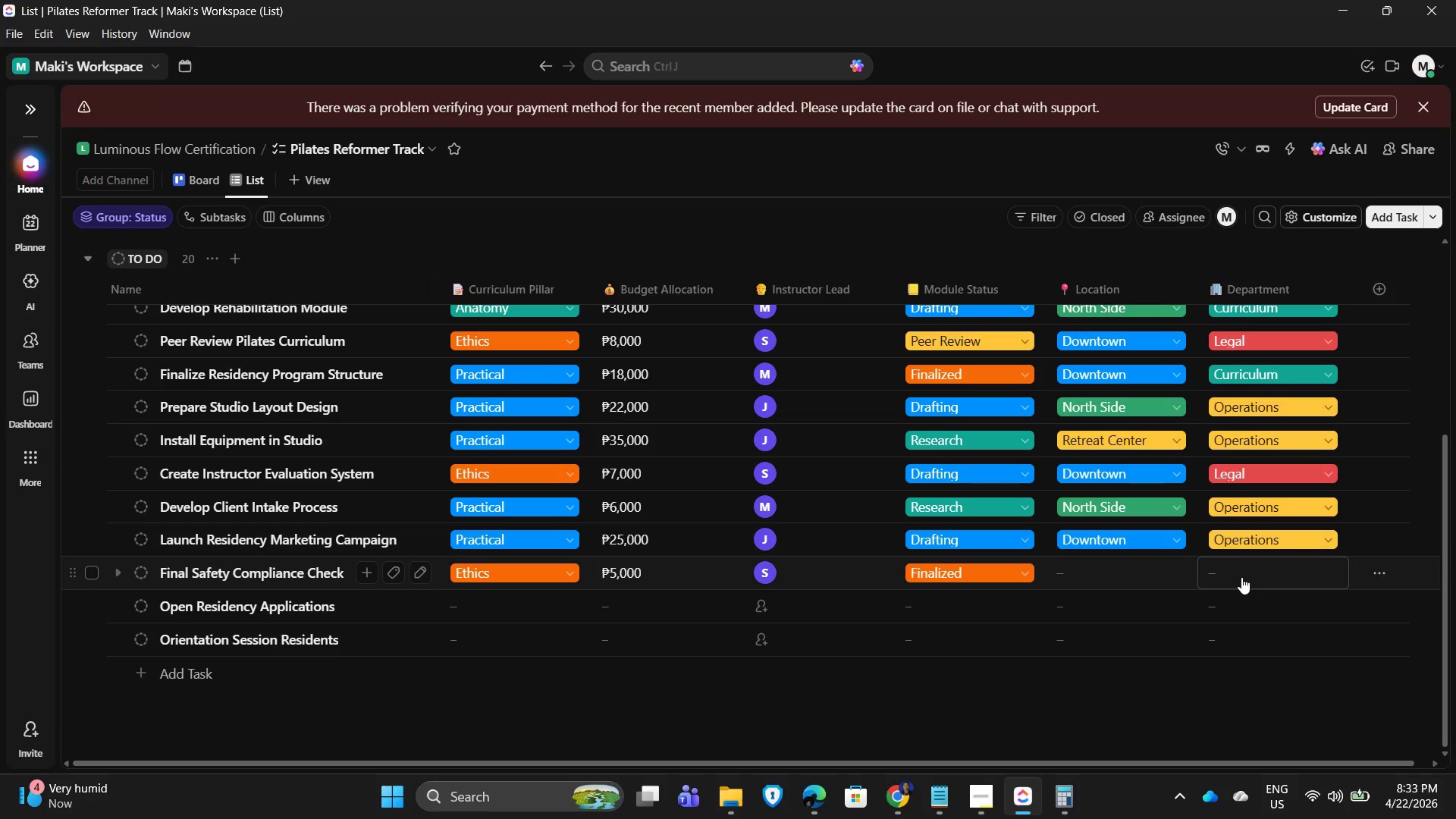 
left_click([1241, 577])
 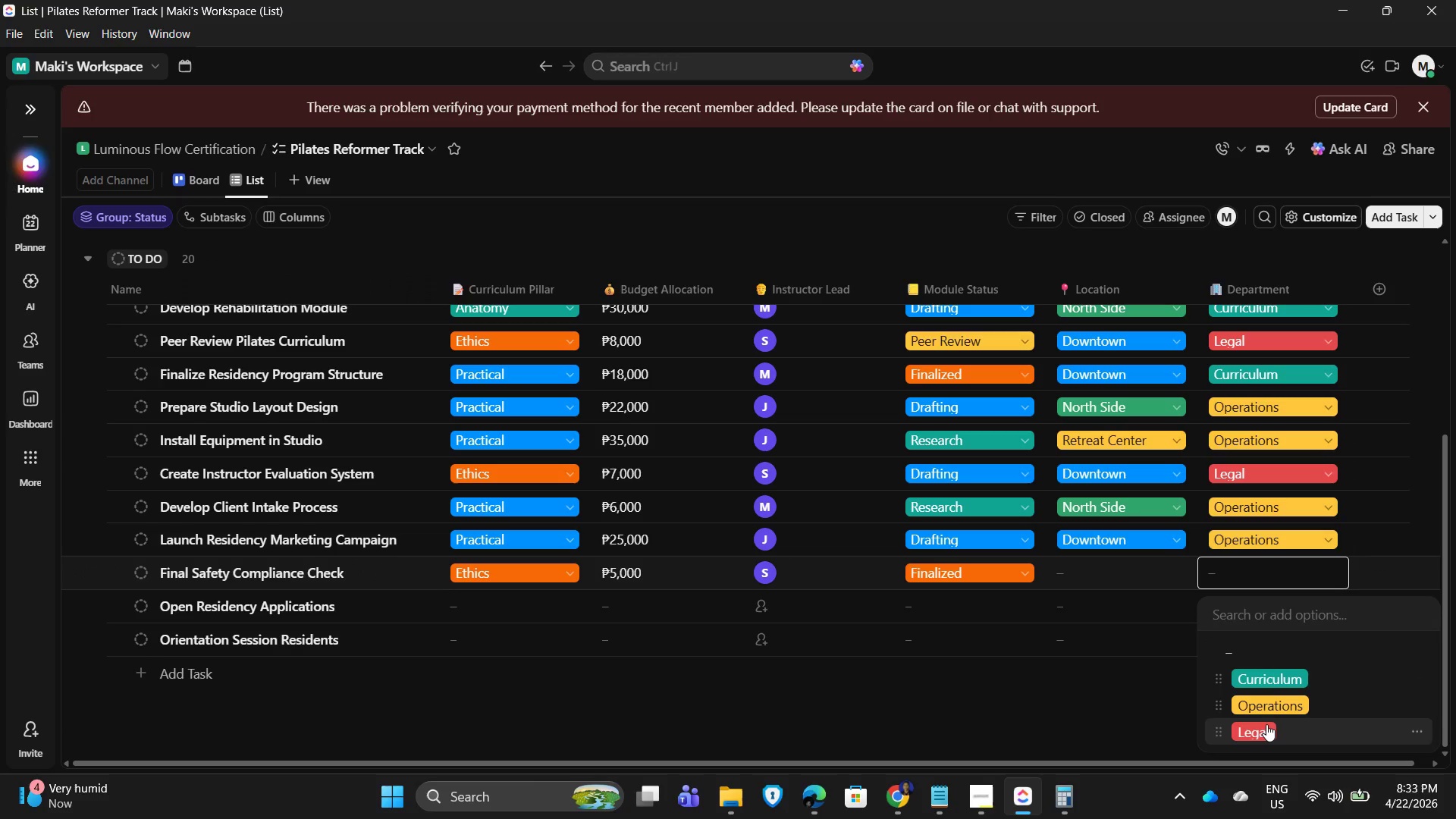 
left_click([1269, 730])
 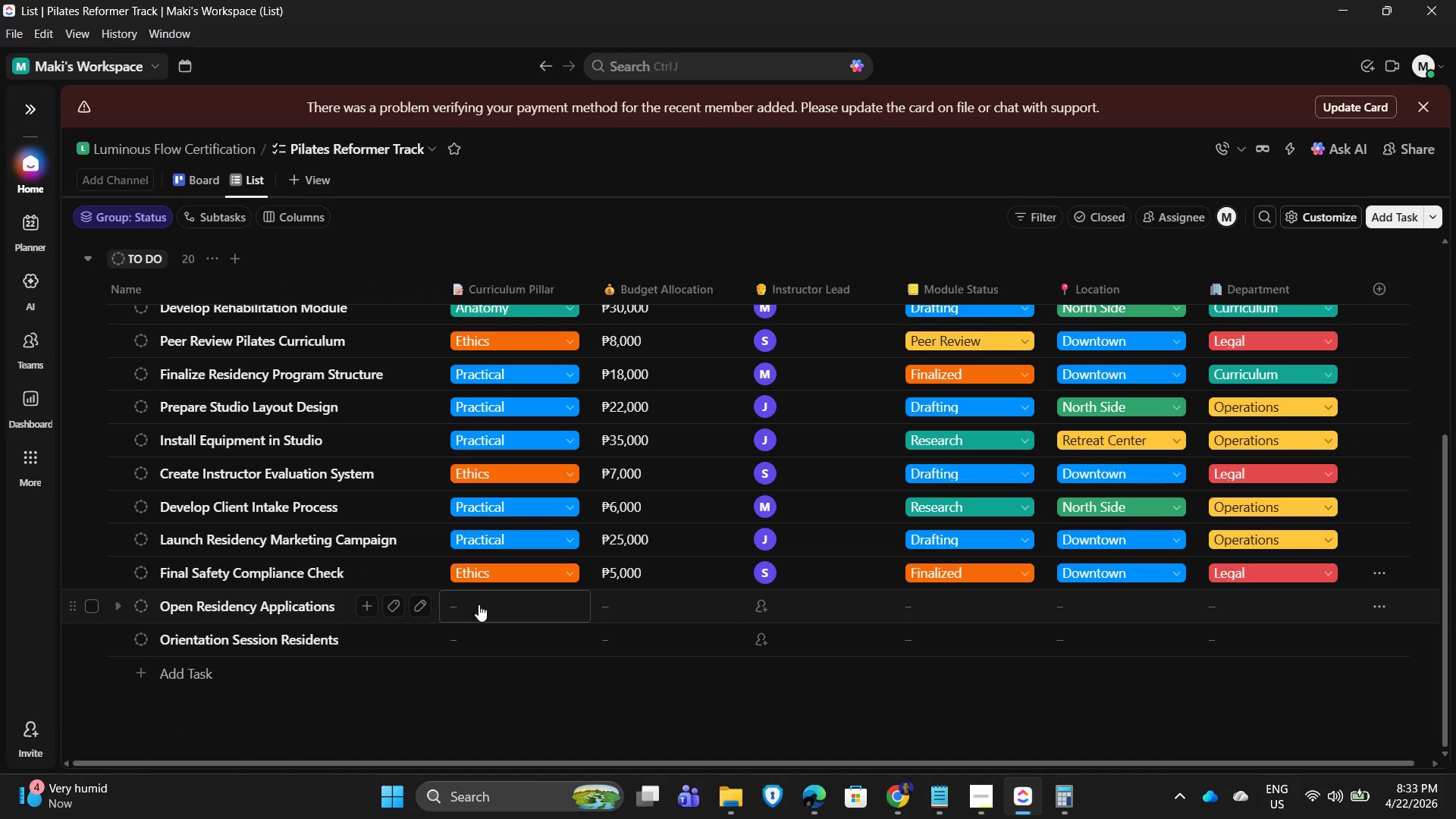 
wait(5.59)
 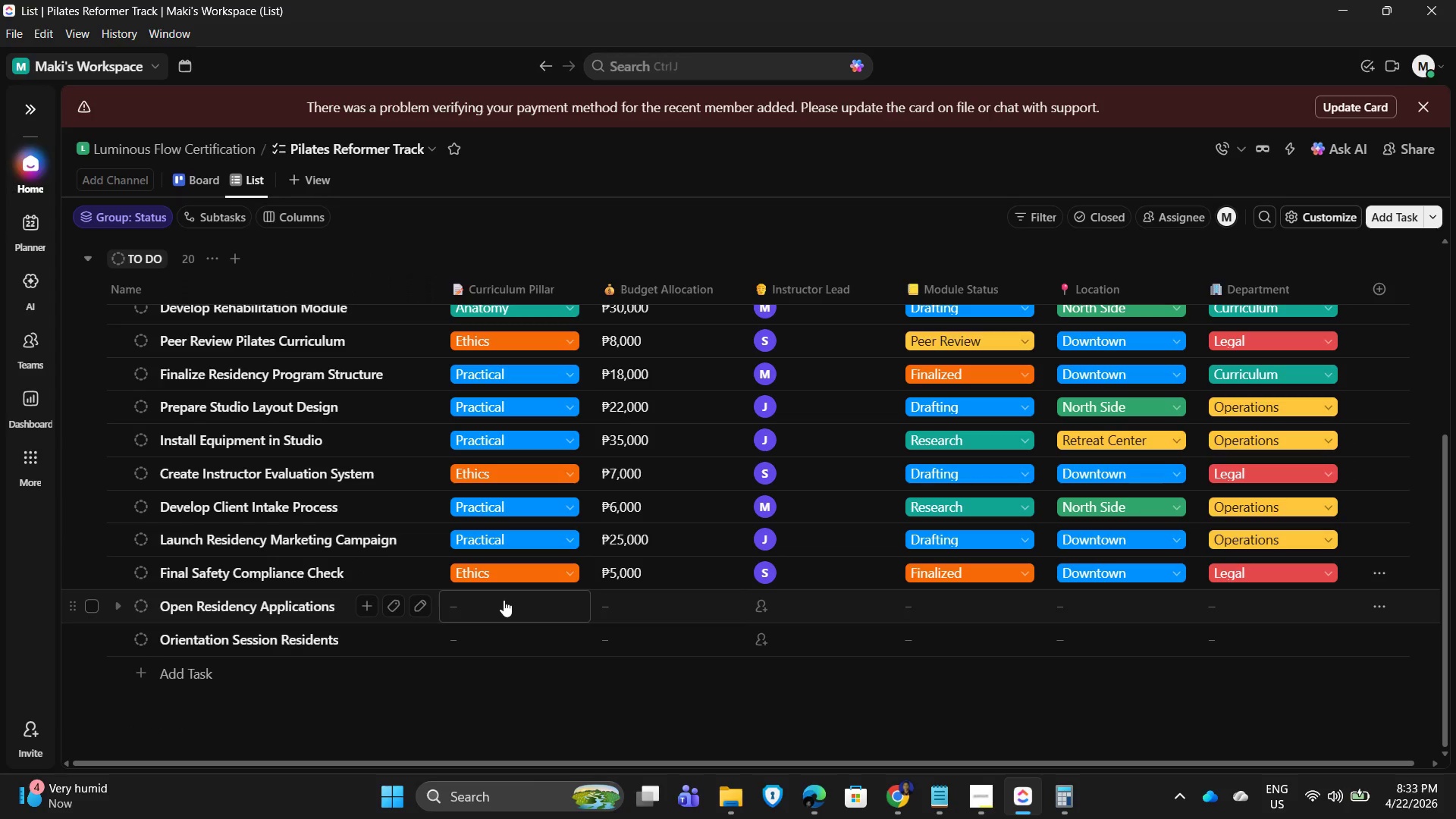 
left_click([479, 604])
 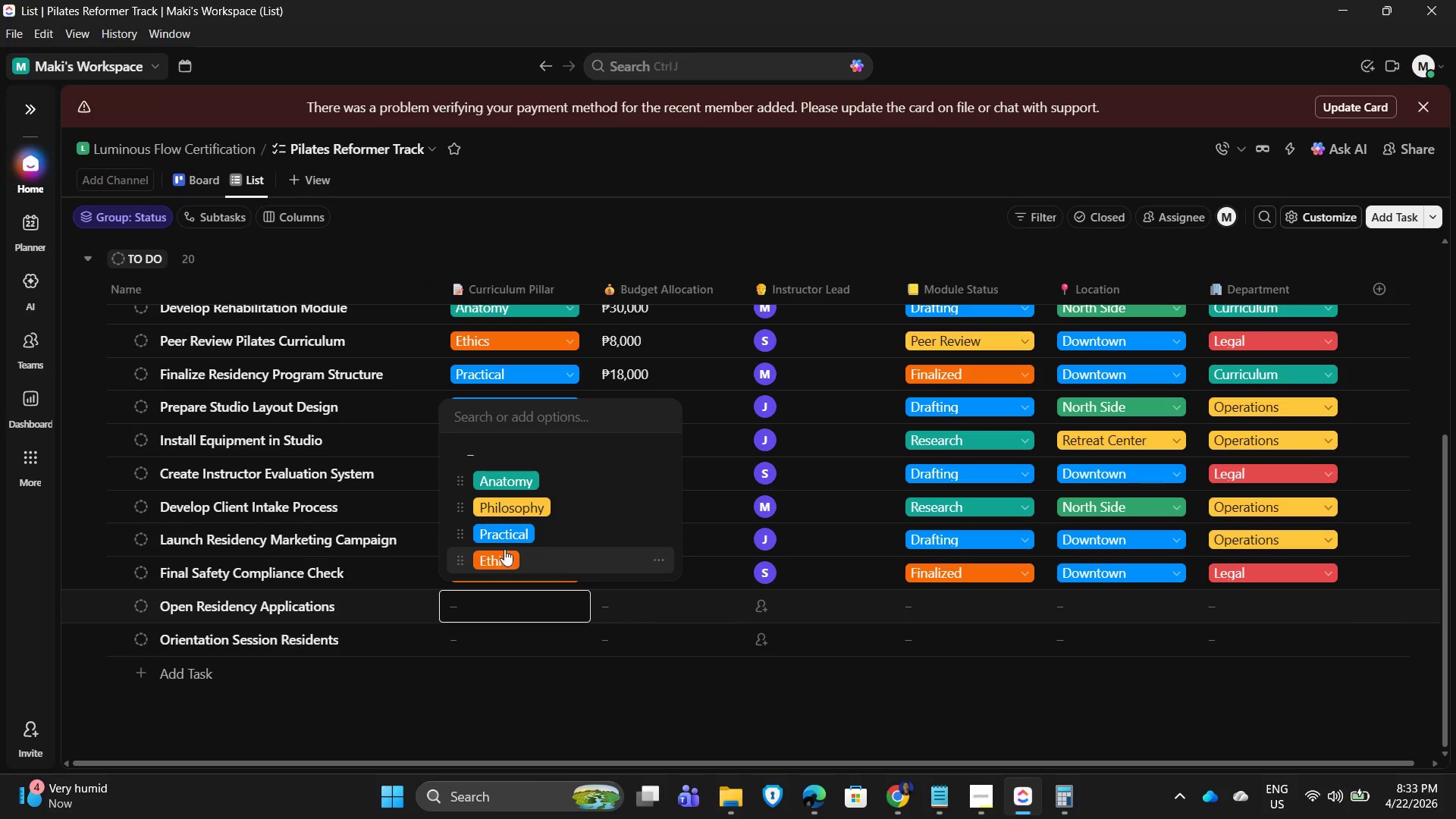 
left_click([519, 529])
 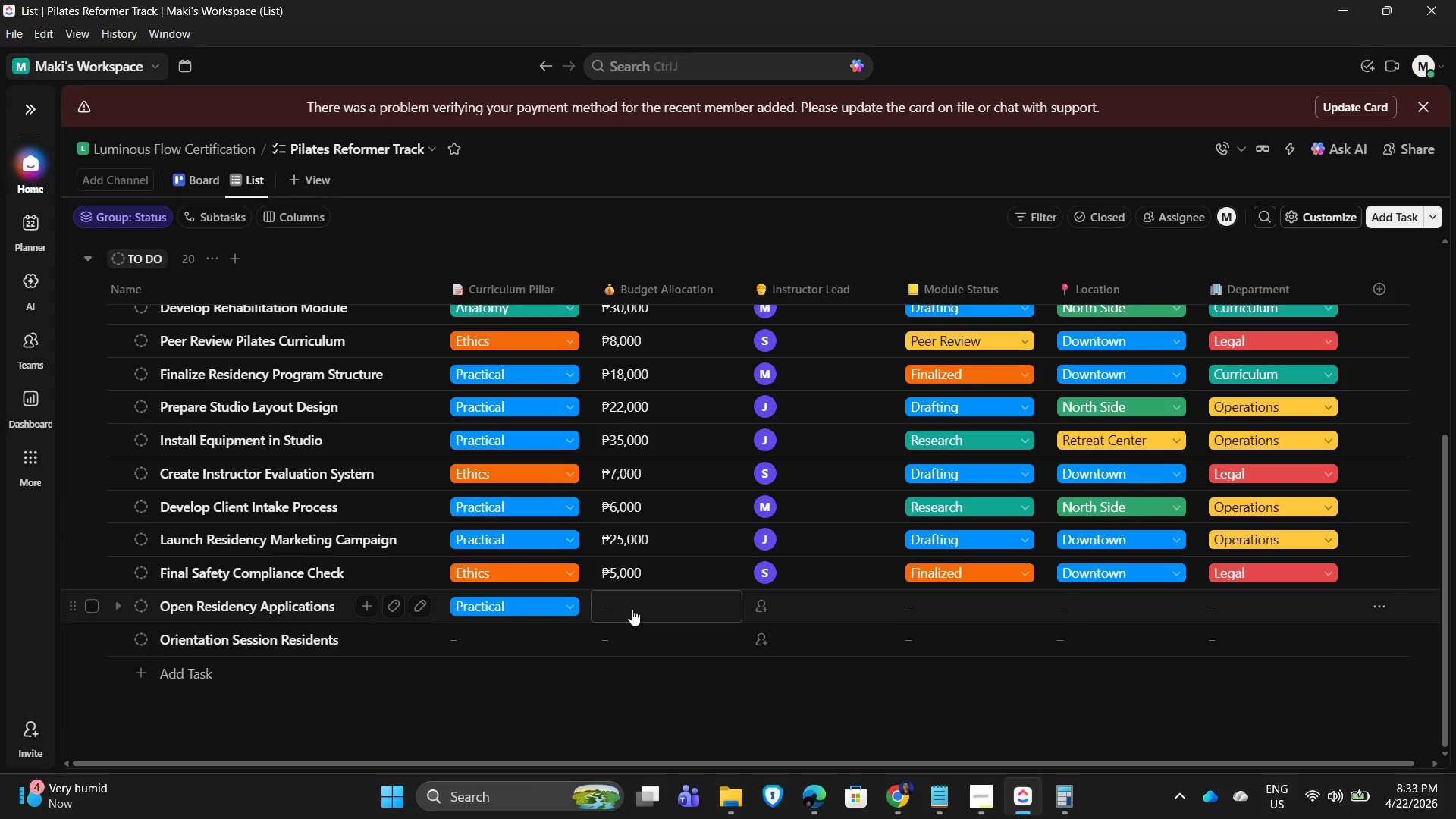 
left_click([632, 609])
 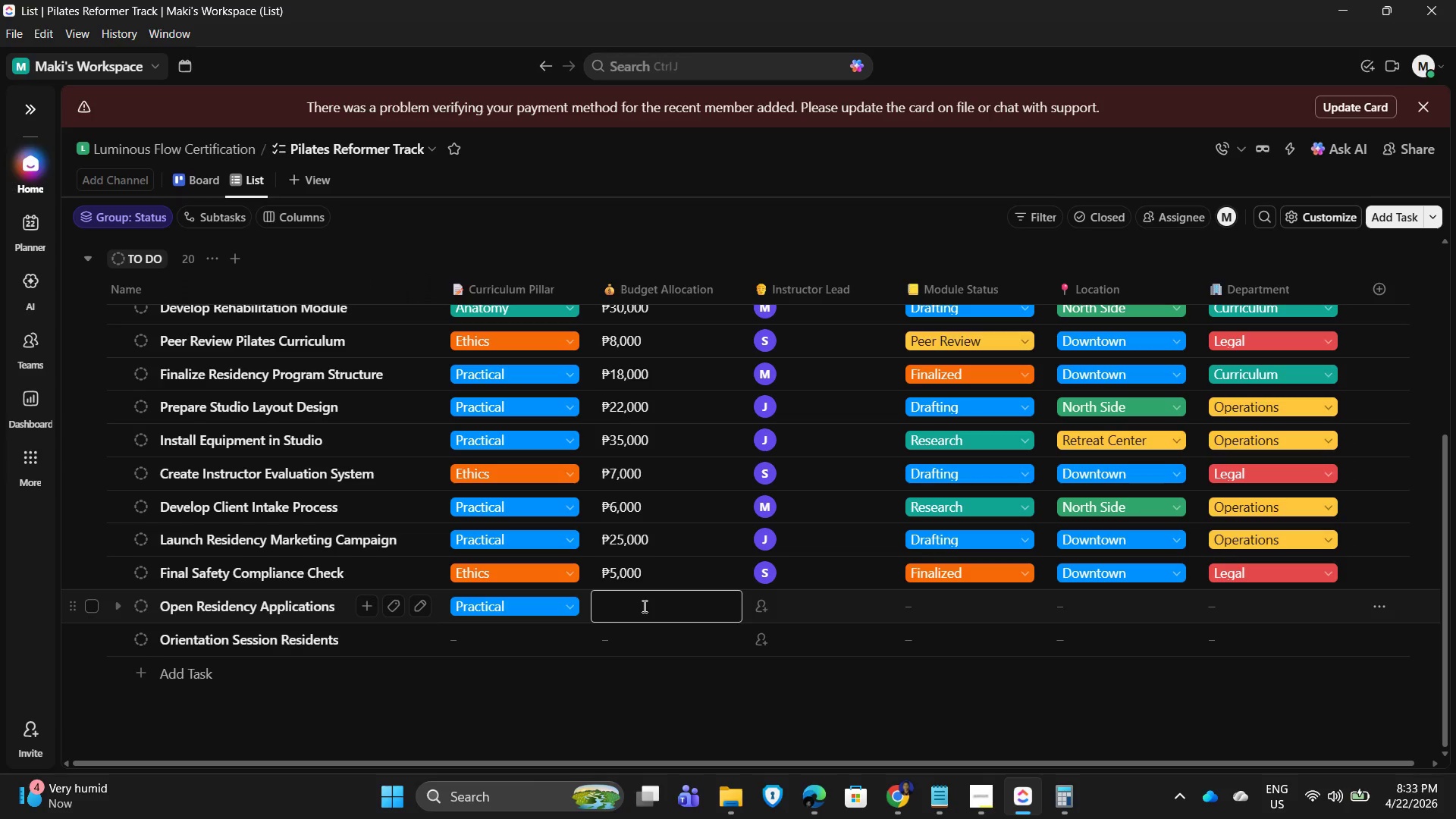 
key(Numpad1)
 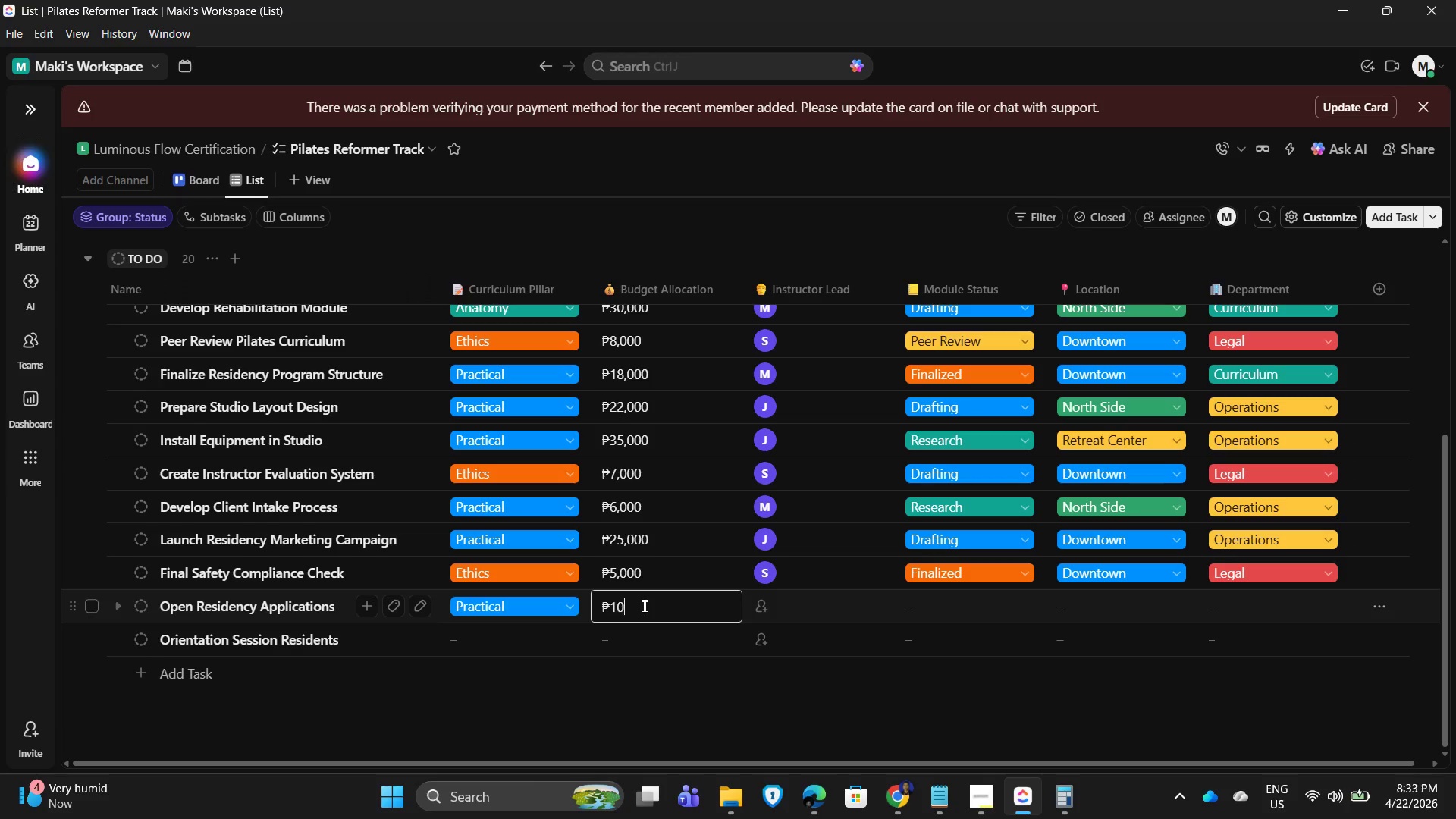 
key(Numpad0)
 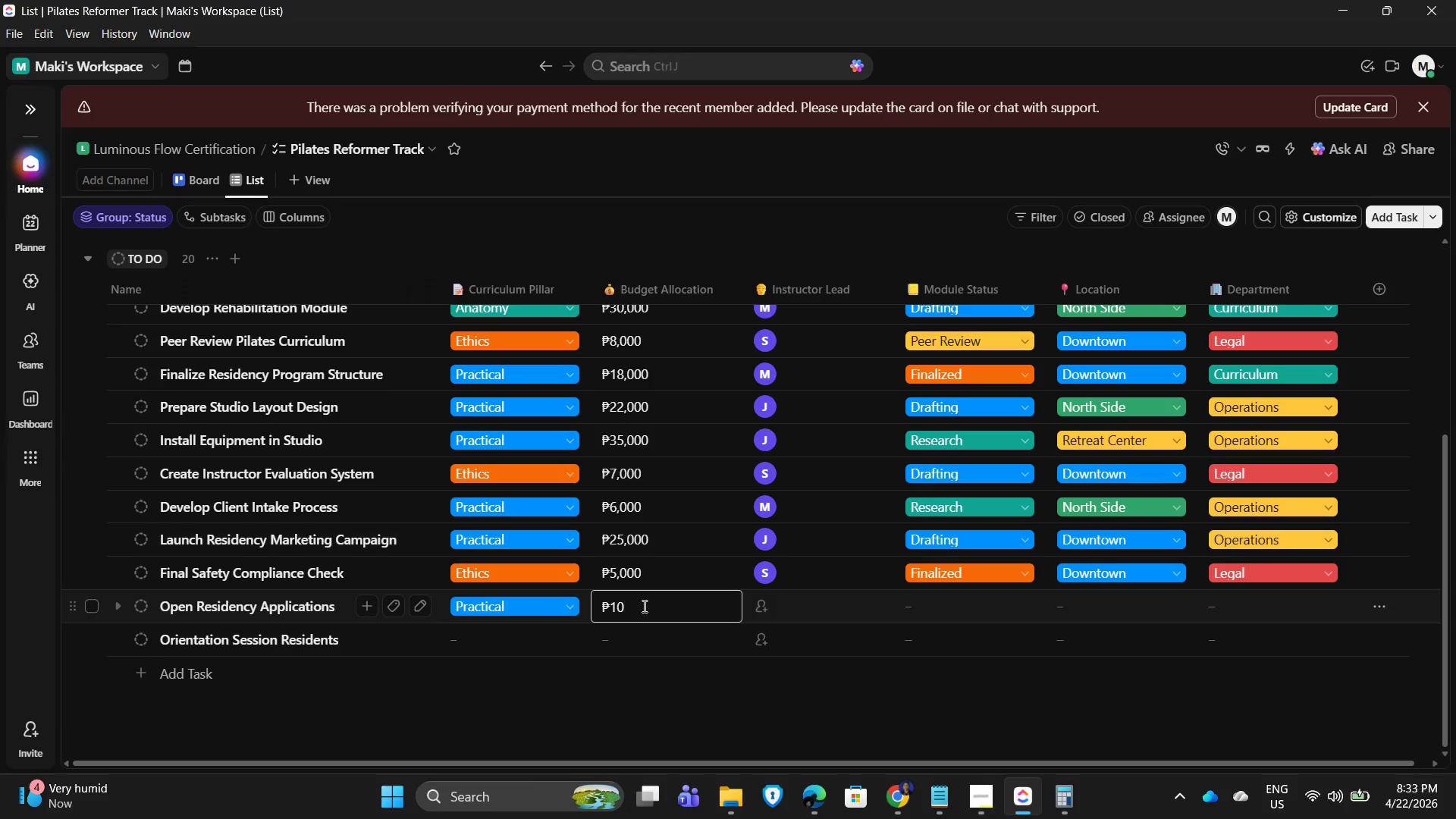 
key(Numpad0)
 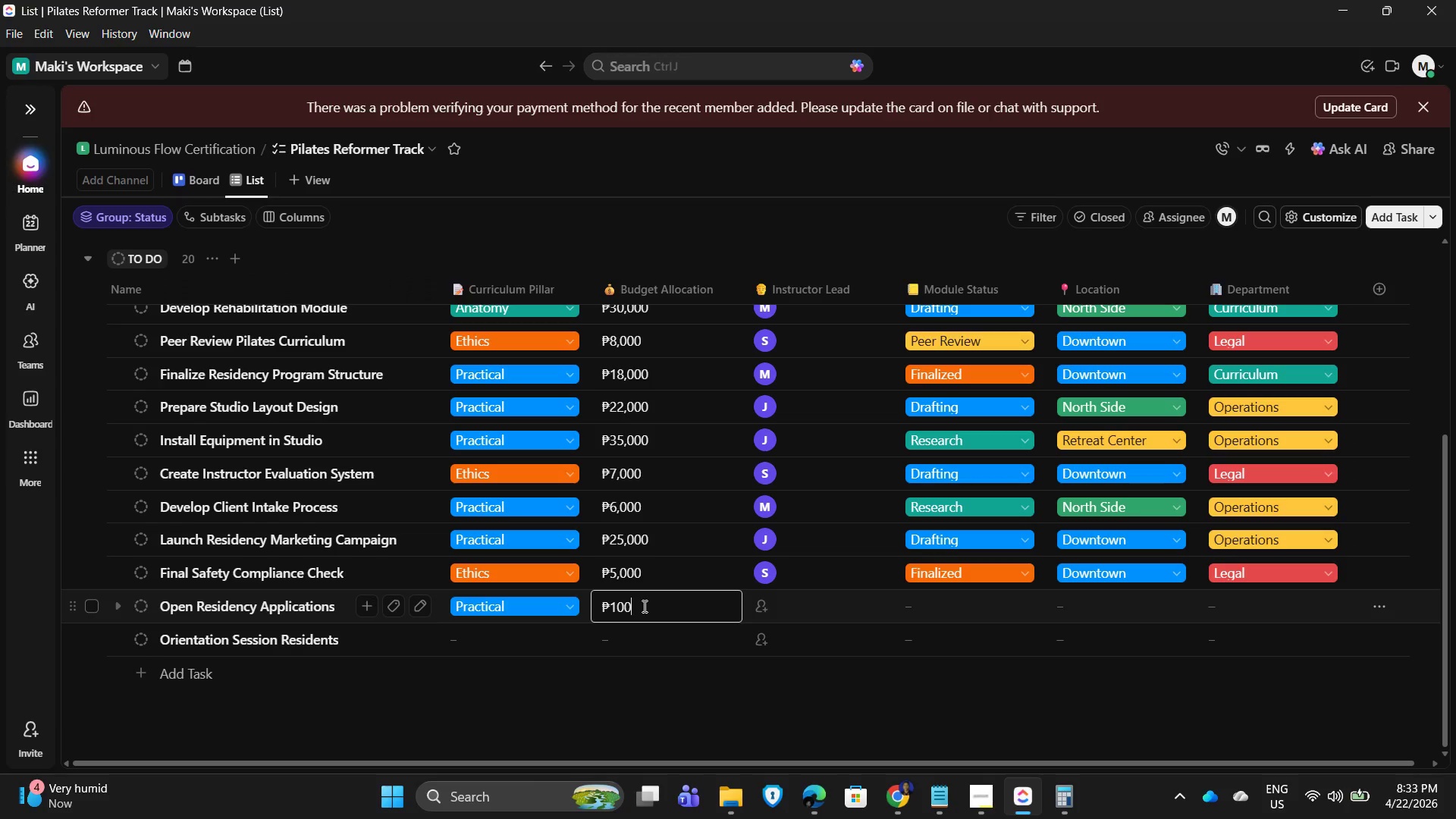 
key(Numpad0)
 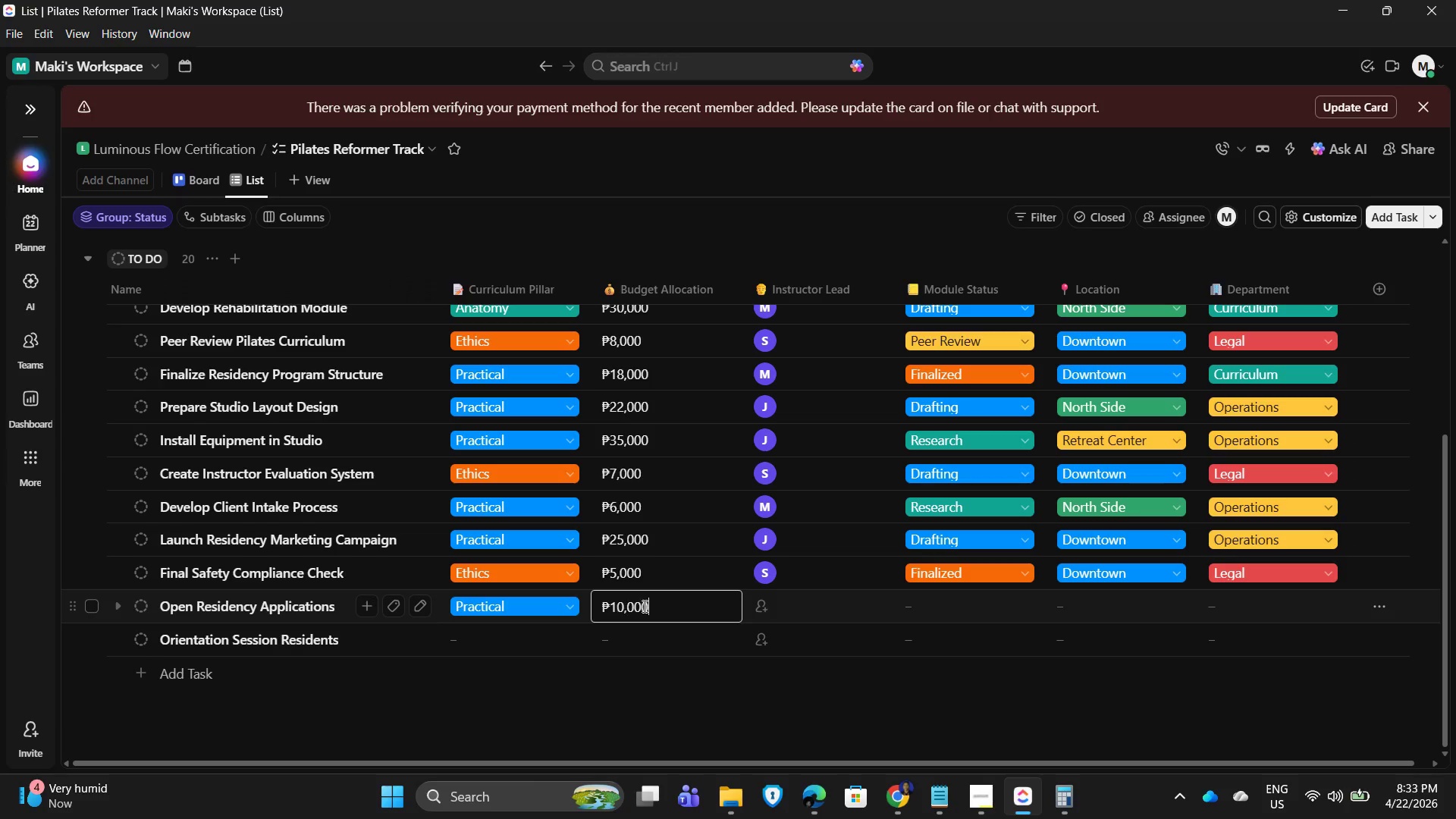 
key(Numpad0)
 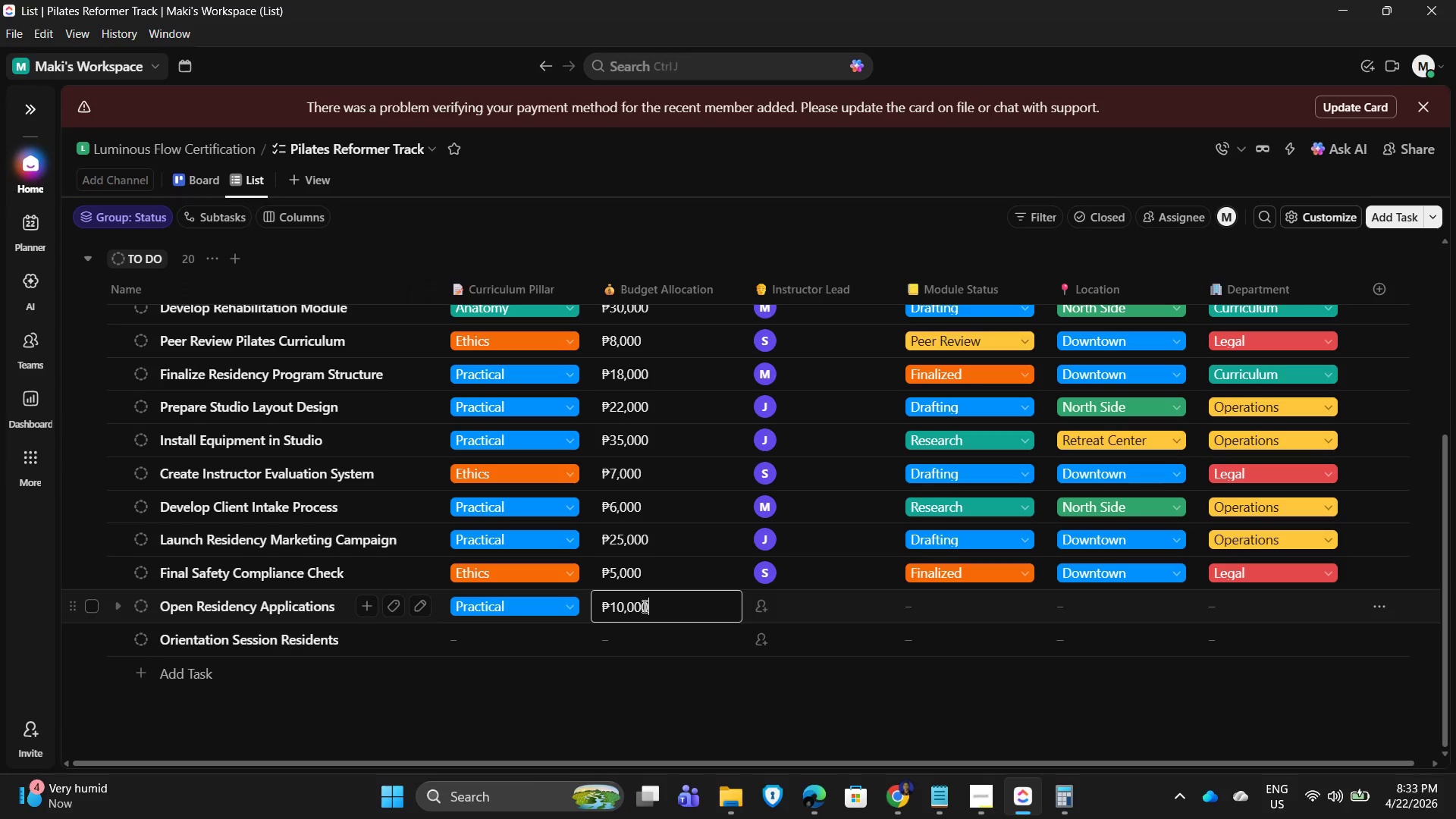 
key(NumpadEnter)
 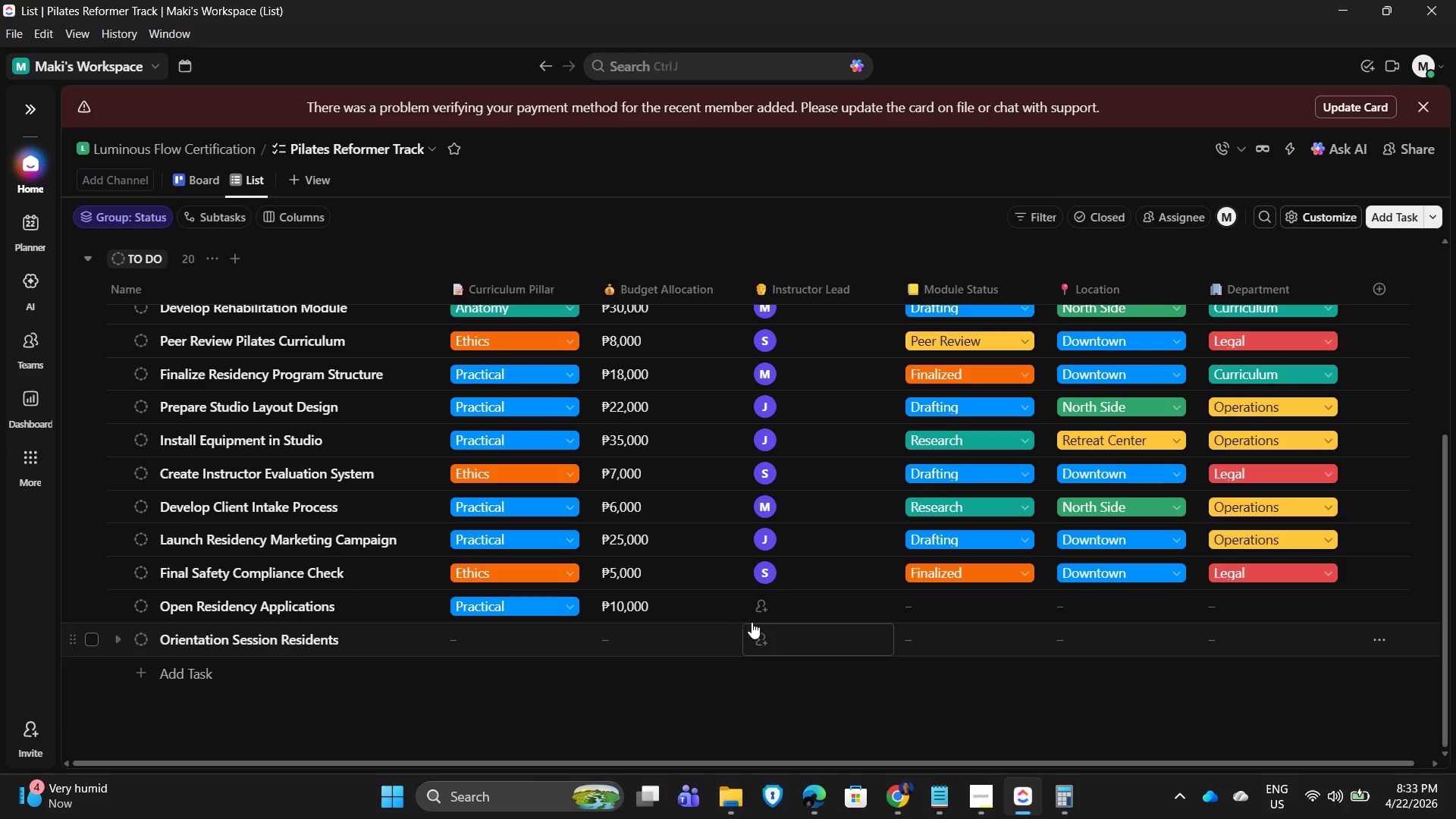 
left_click([761, 606])
 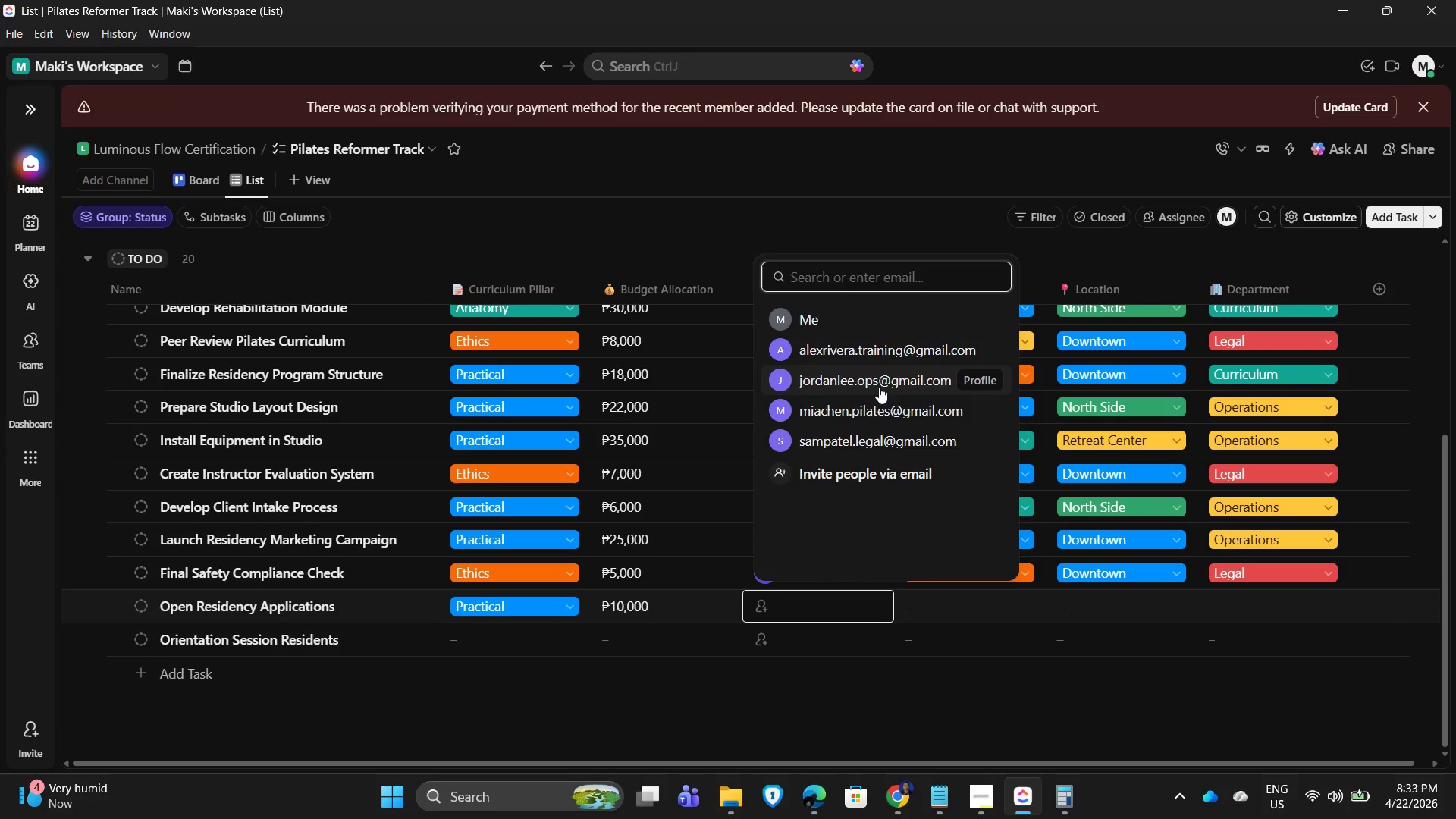 
left_click([883, 381])
 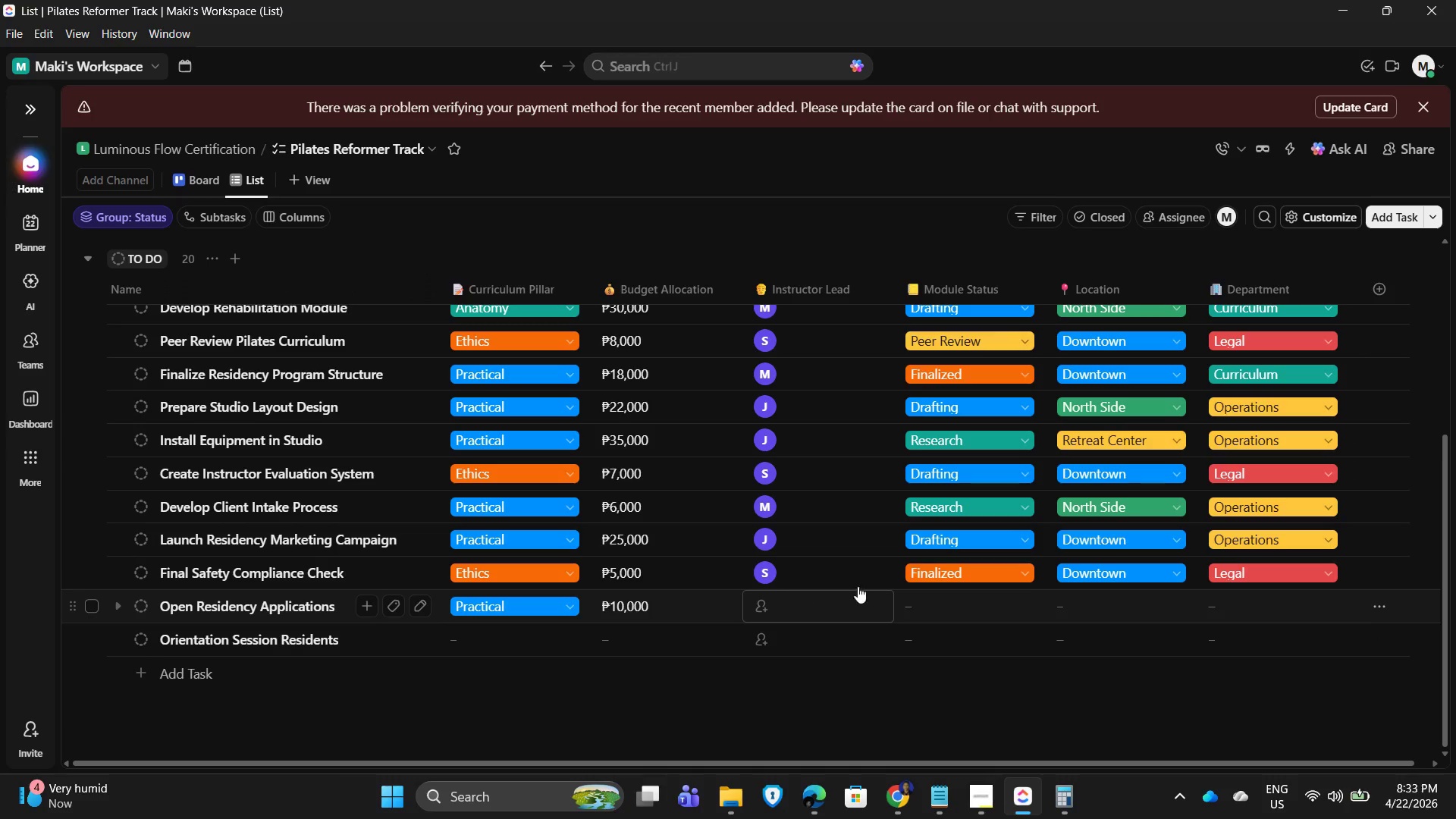 
left_click([947, 599])
 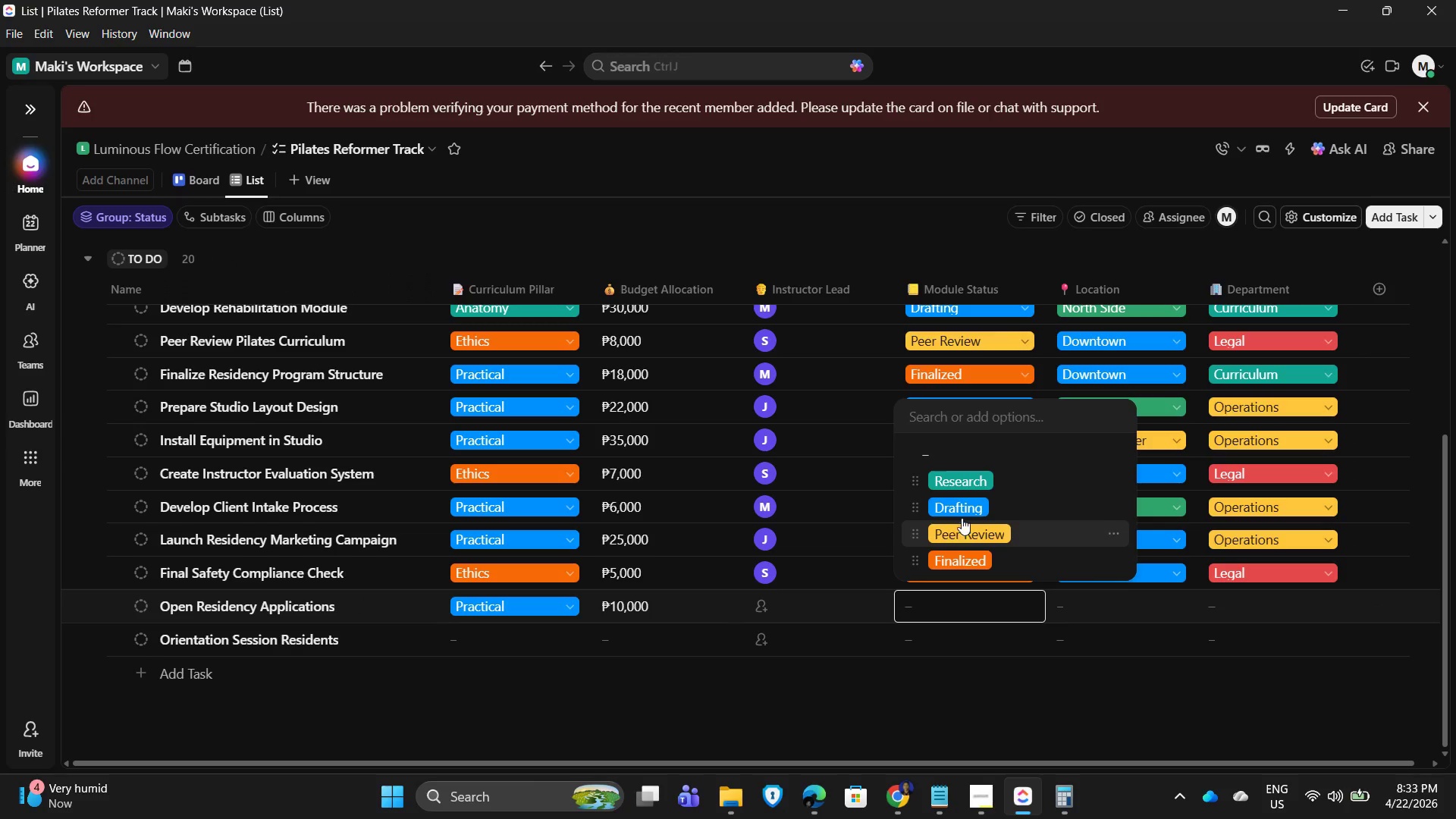 
left_click([971, 510])
 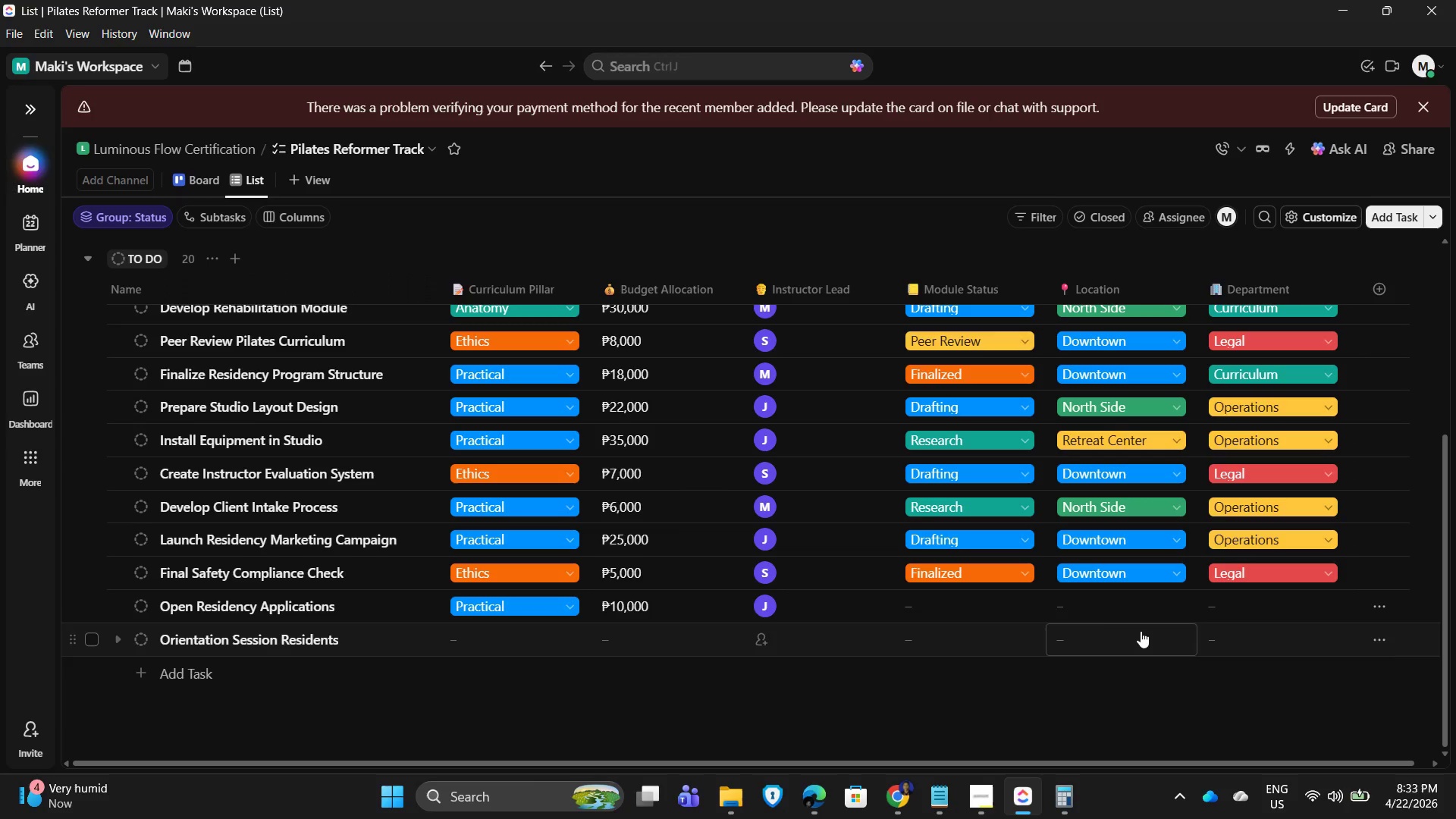 
left_click([1110, 606])
 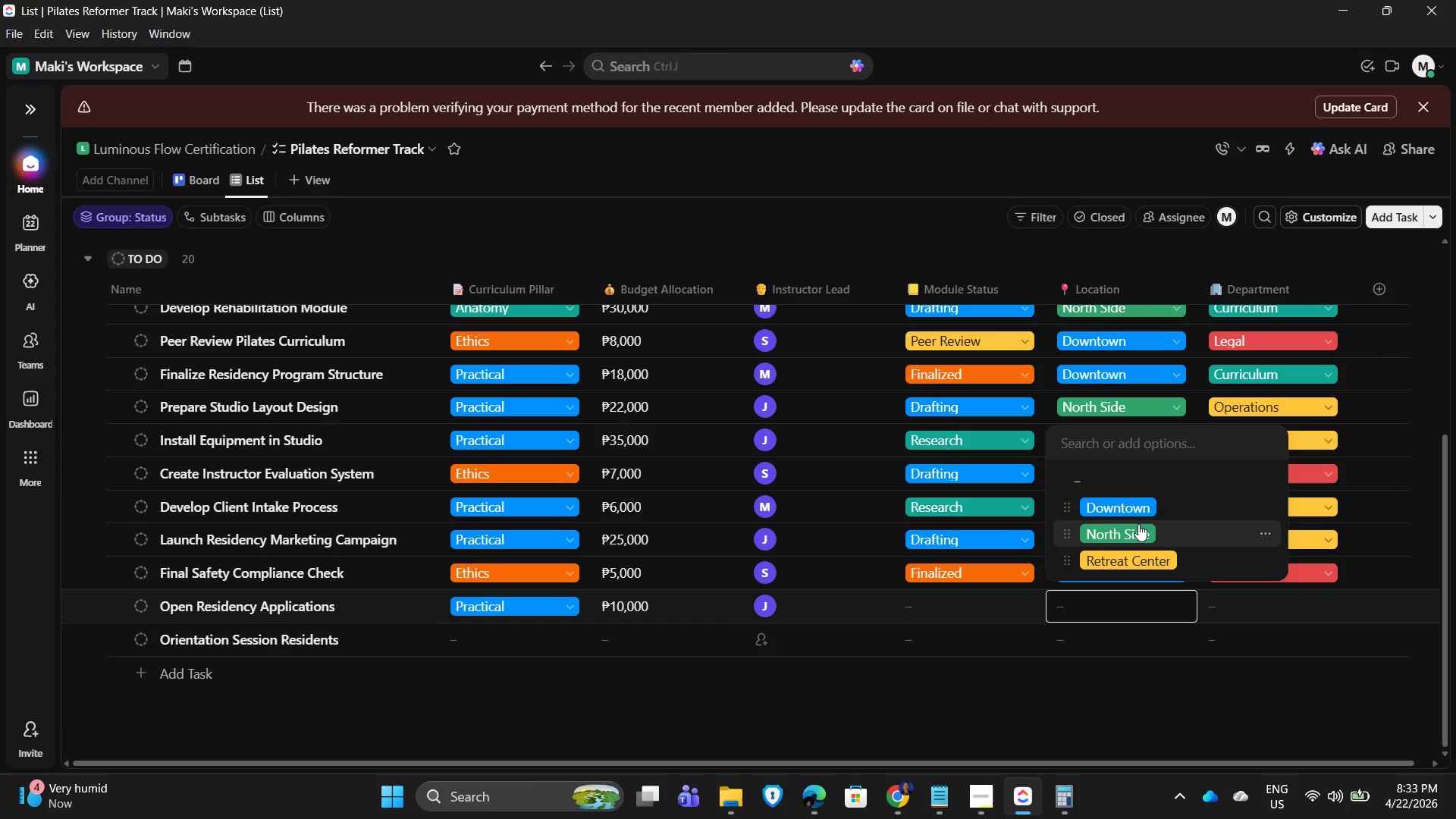 
left_click([1135, 524])
 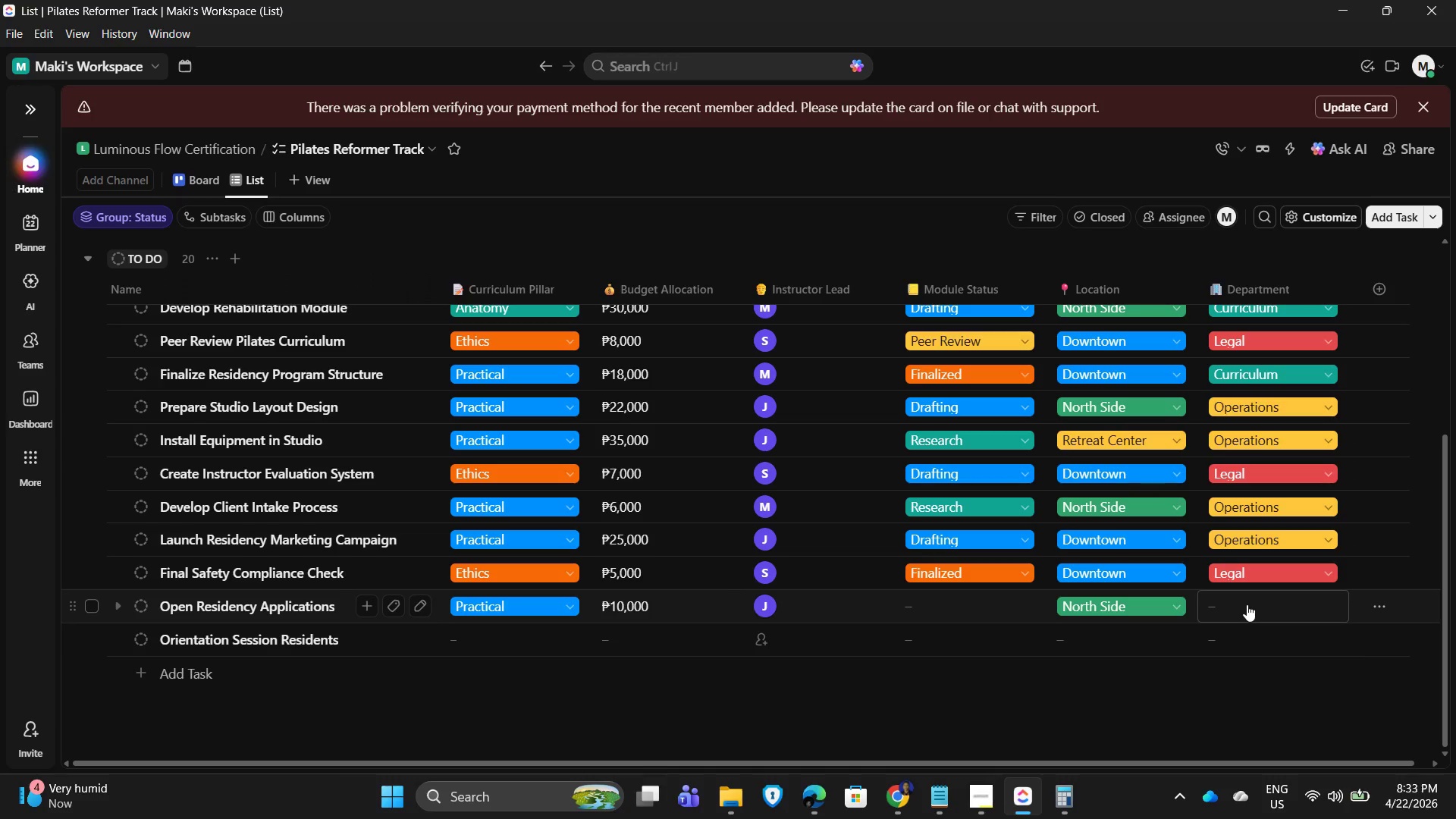 
left_click([1247, 604])
 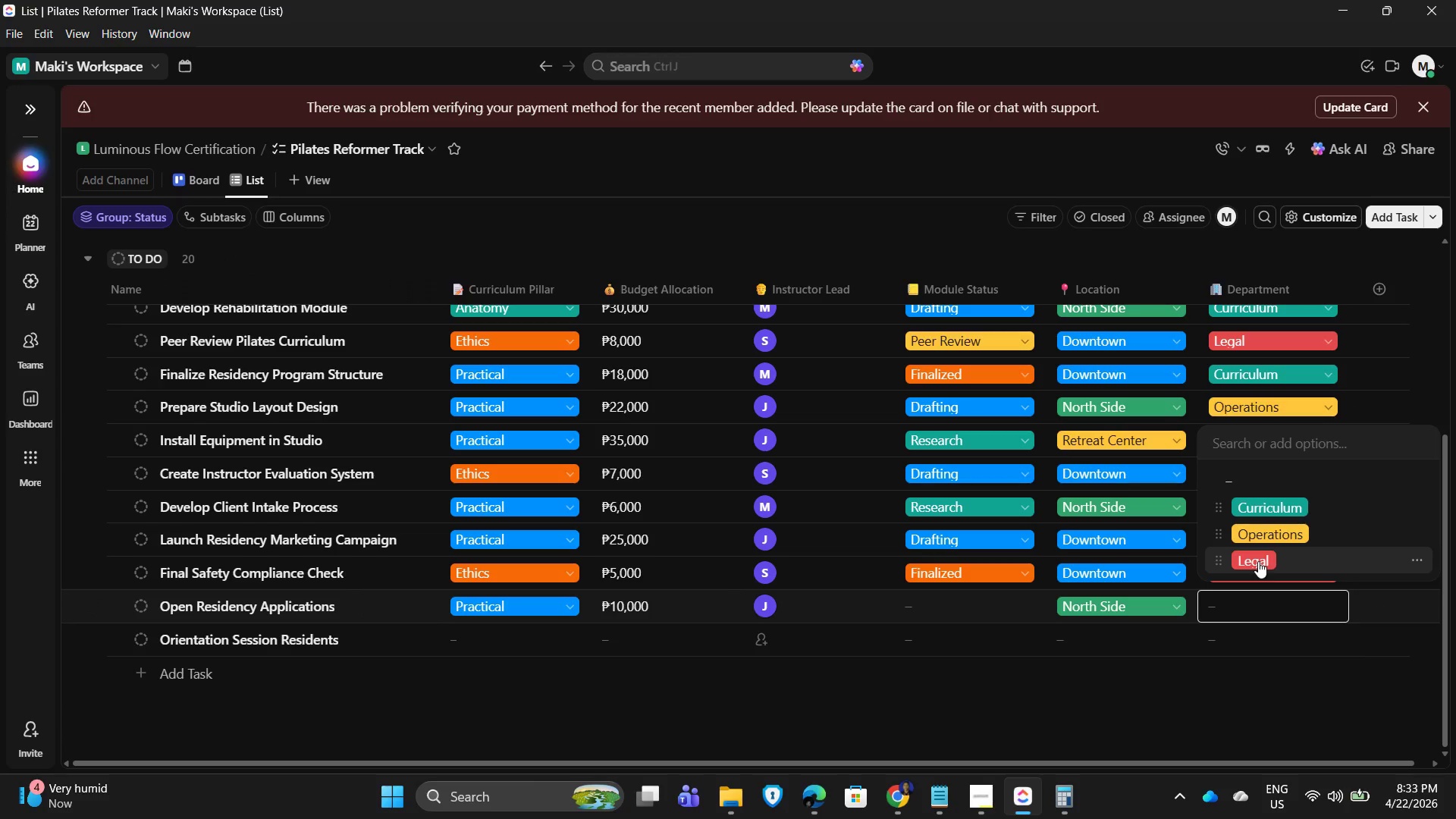 
left_click([1267, 538])
 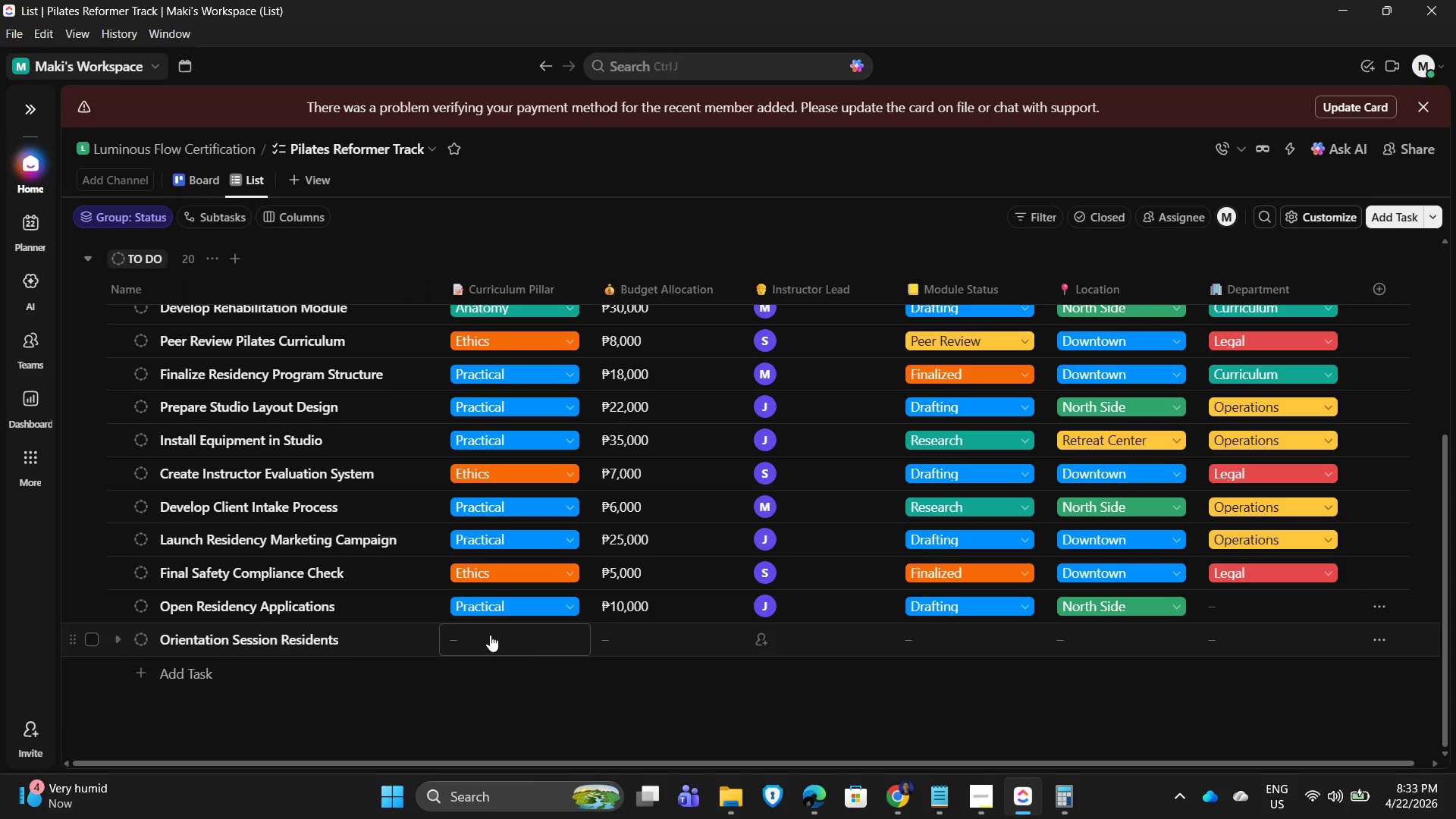 
left_click([482, 633])
 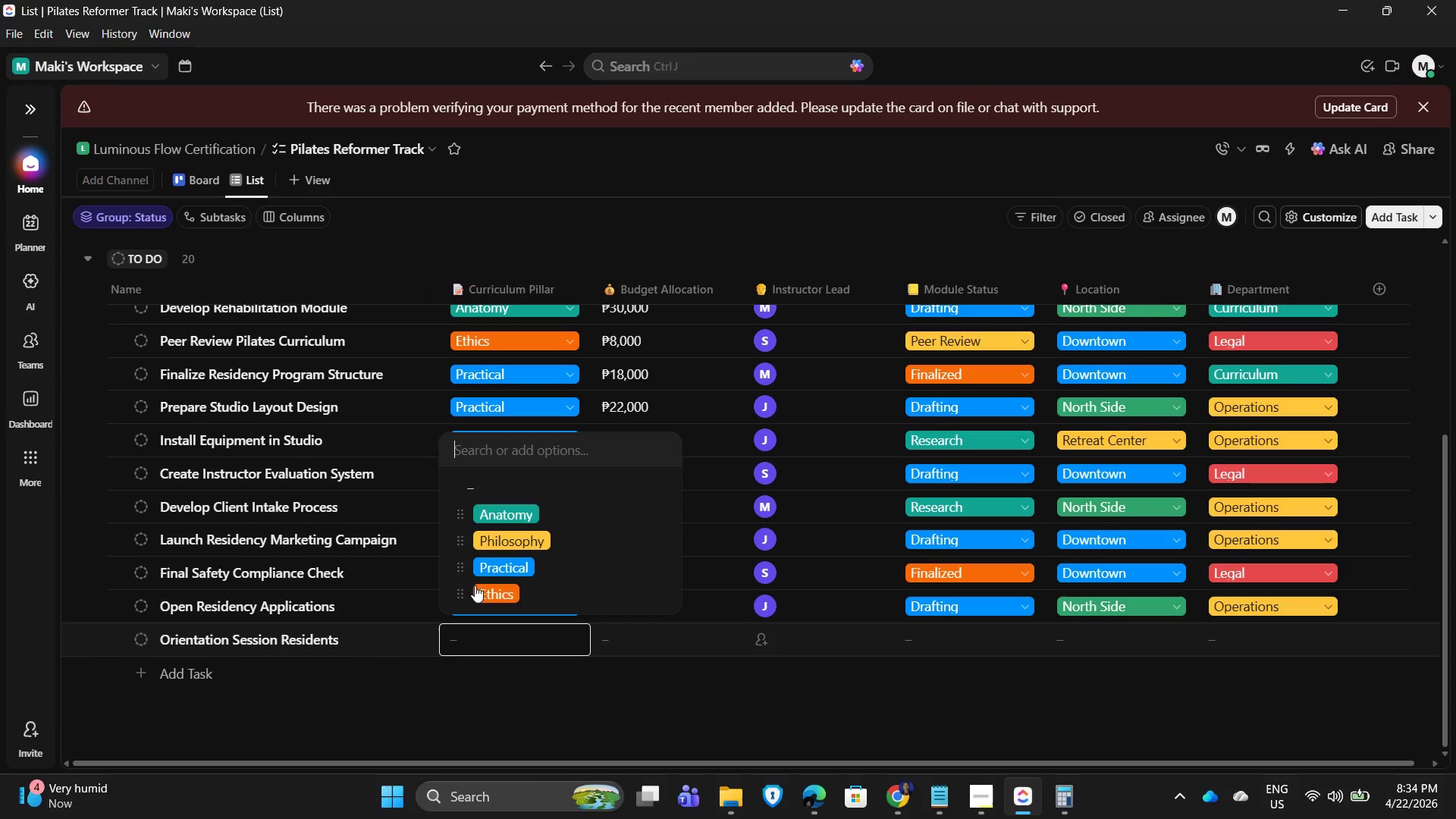 
left_click([504, 560])
 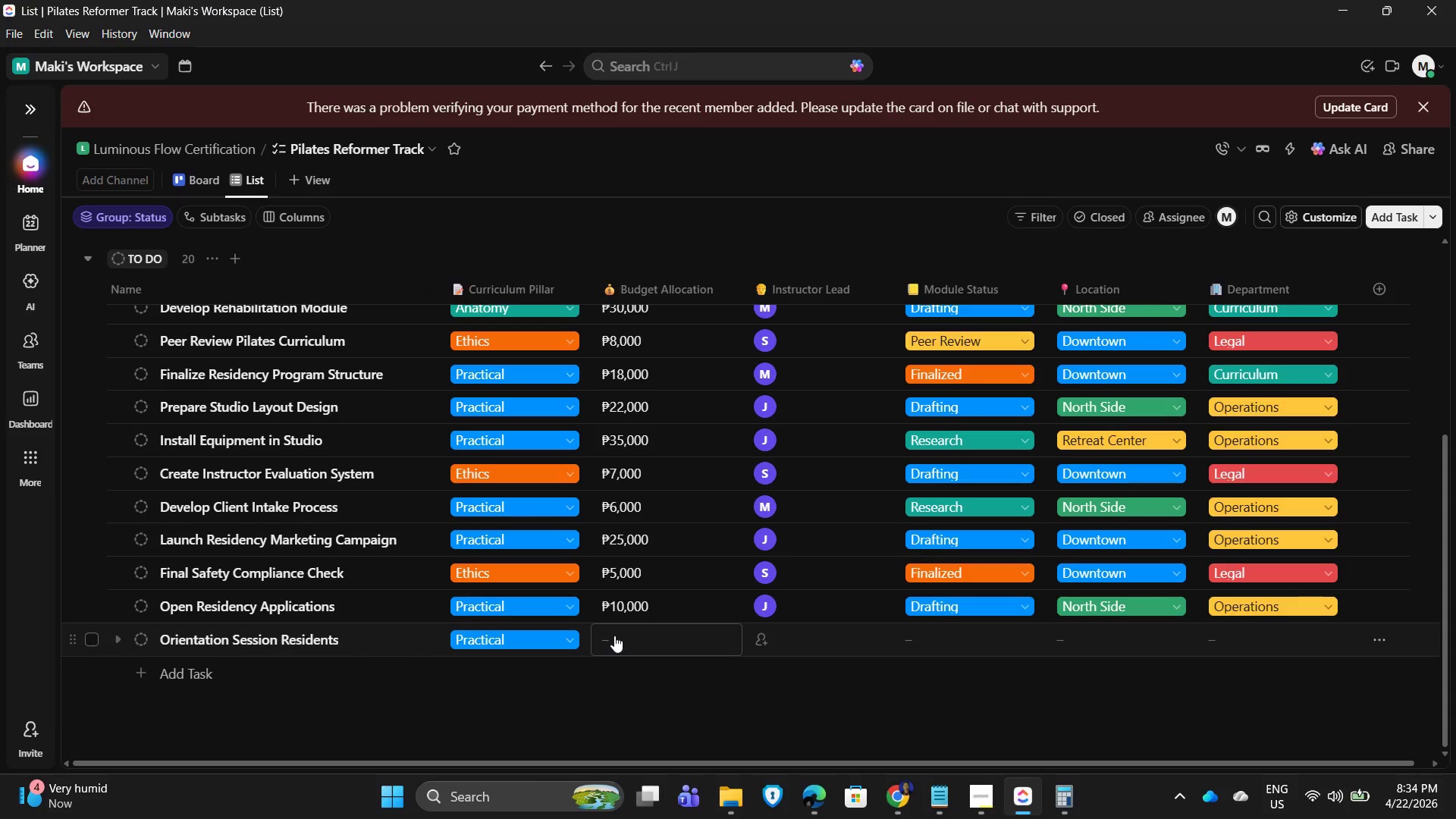 
left_click([614, 635])
 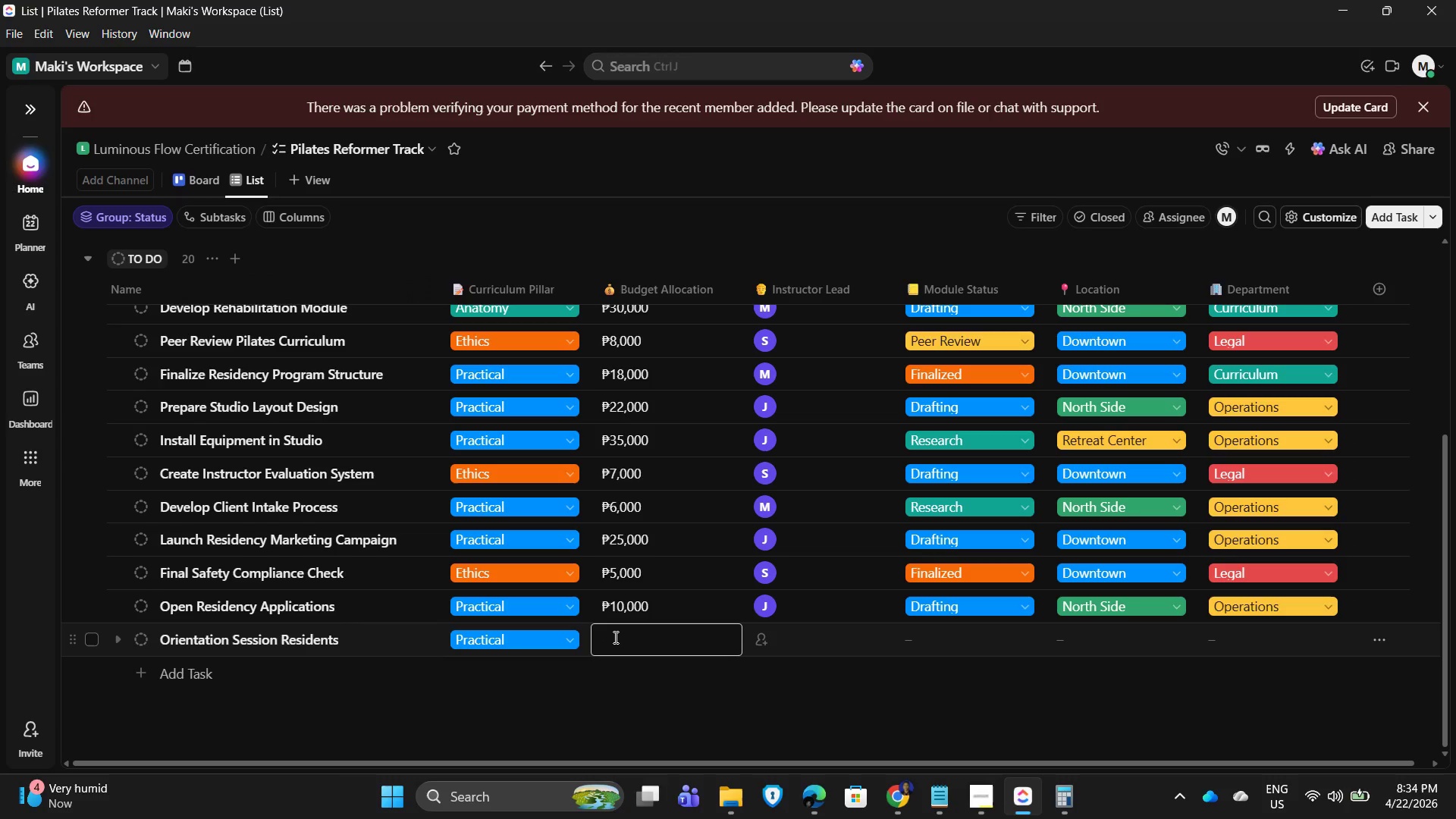 
key(Numpad8)
 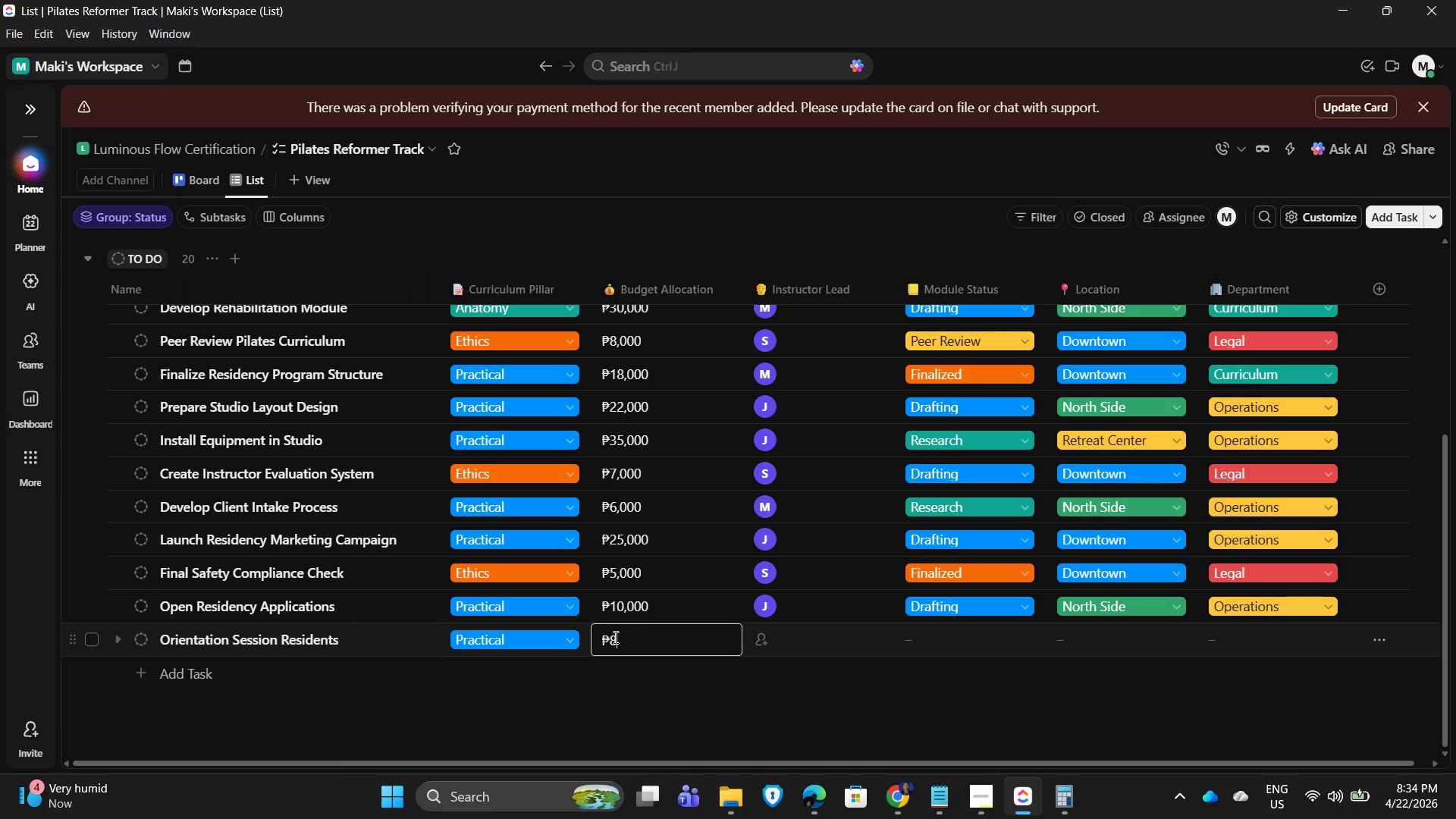 
key(Numpad0)
 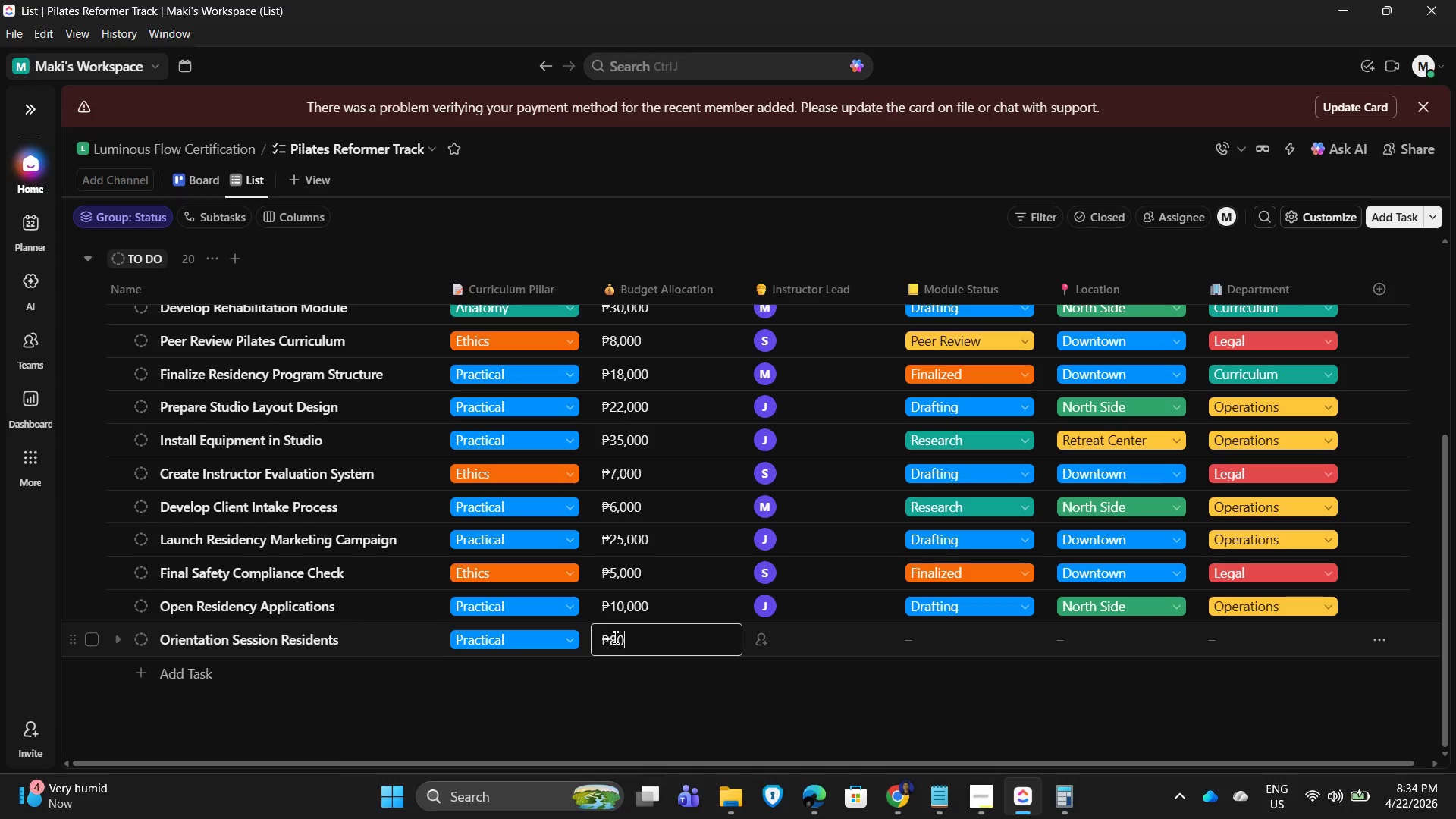 
key(Numpad0)
 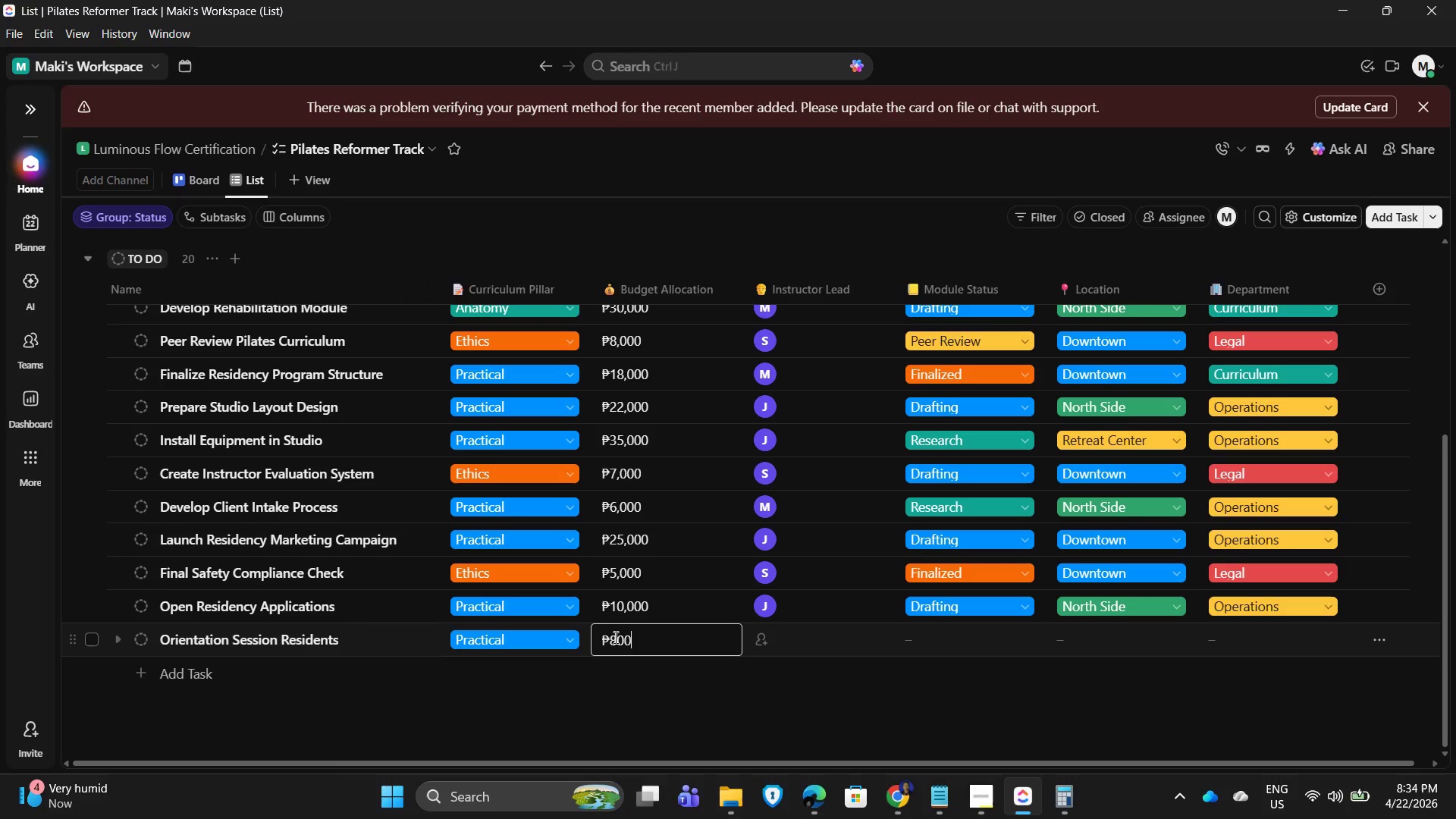 
key(Numpad0)
 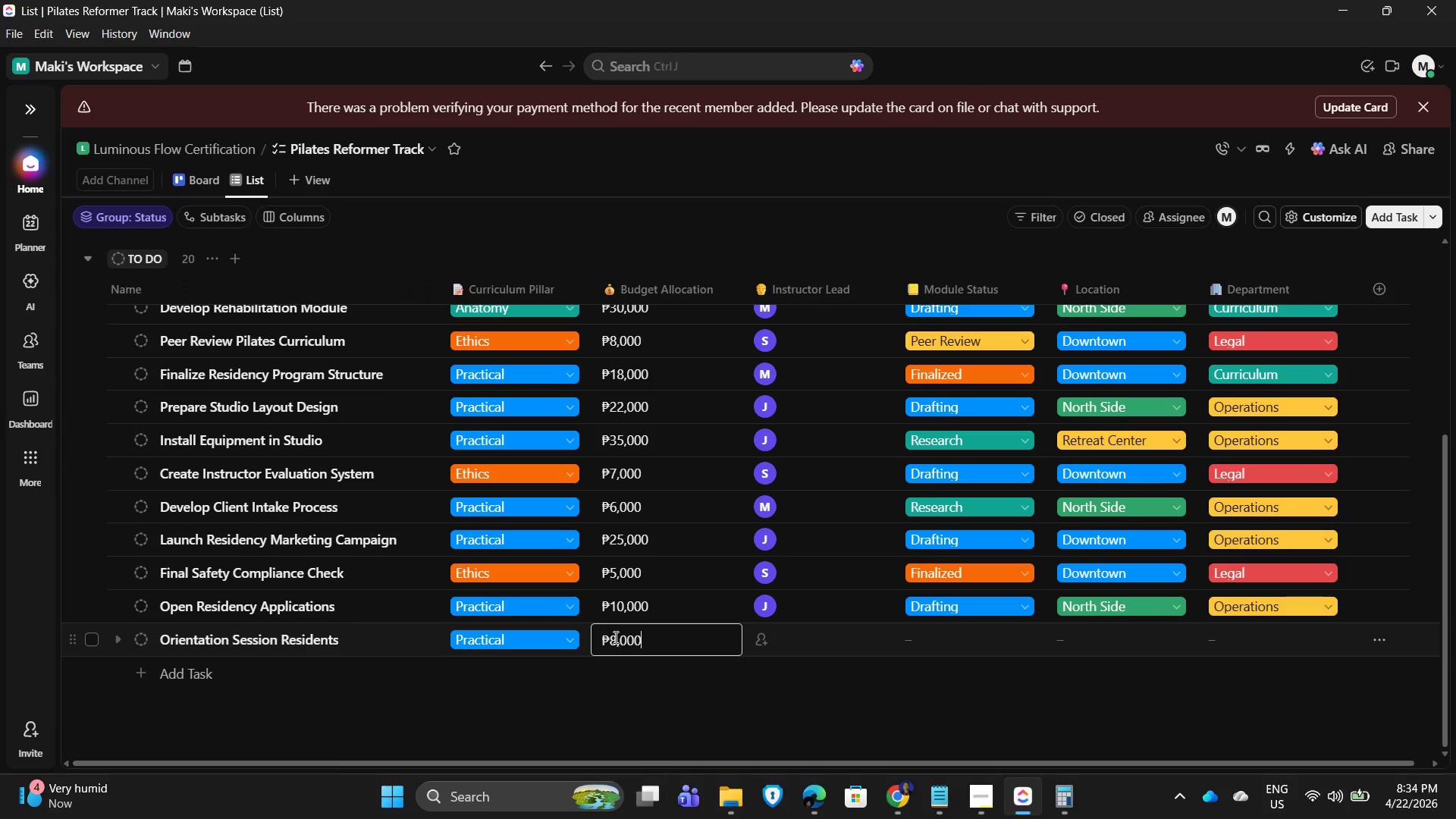 
key(NumpadEnter)
 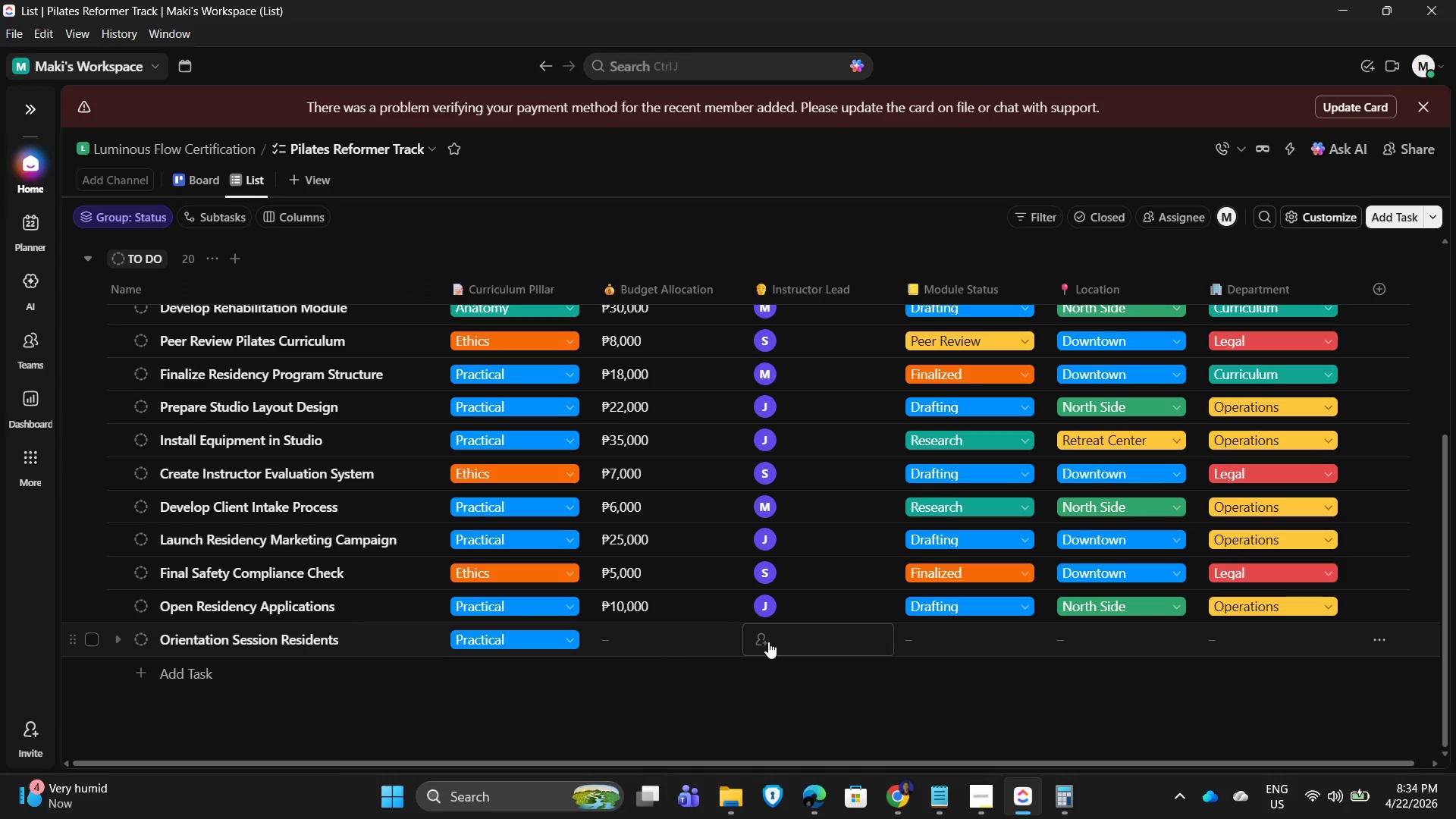 
left_click([769, 639])
 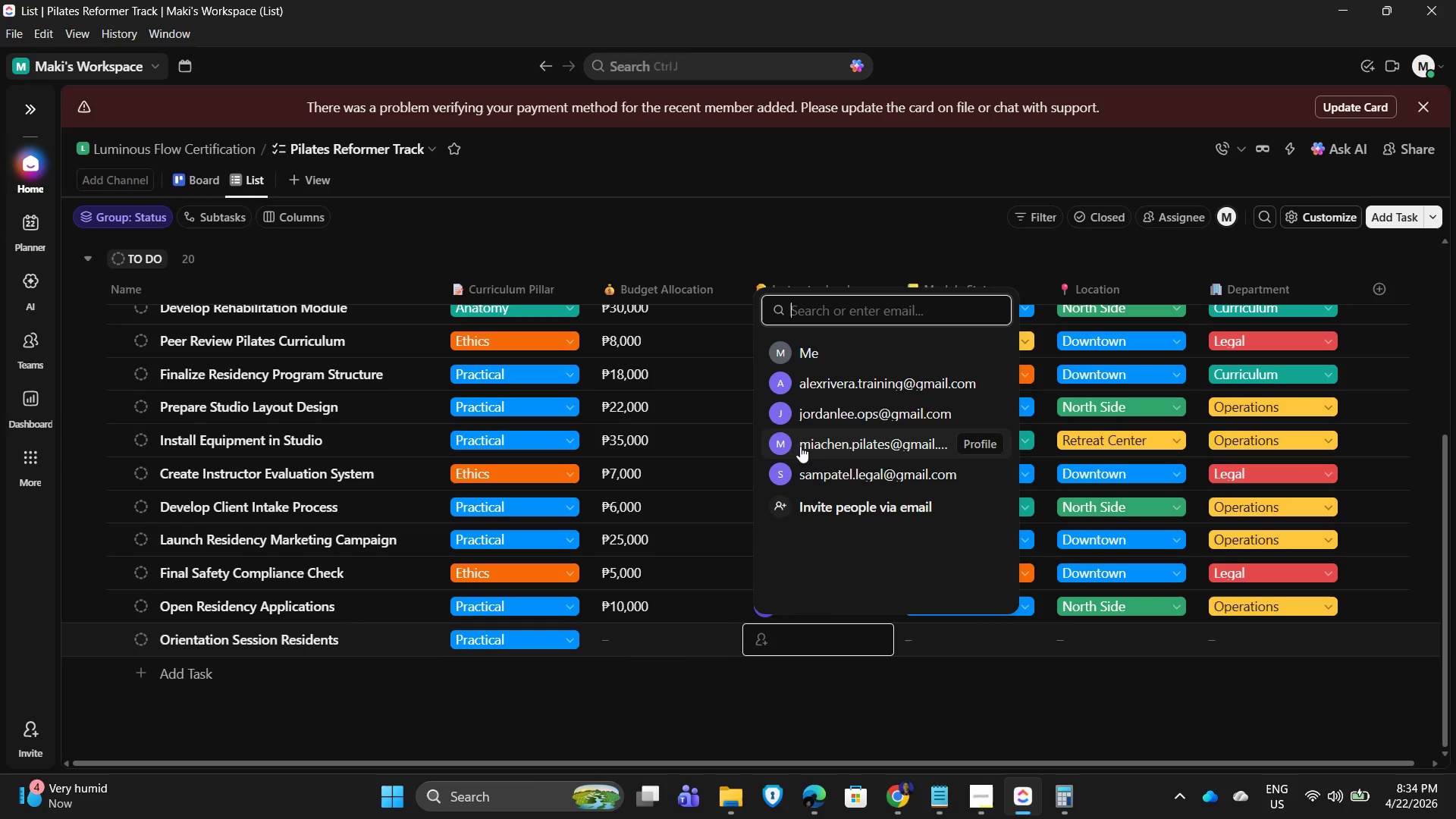 
left_click([837, 450])
 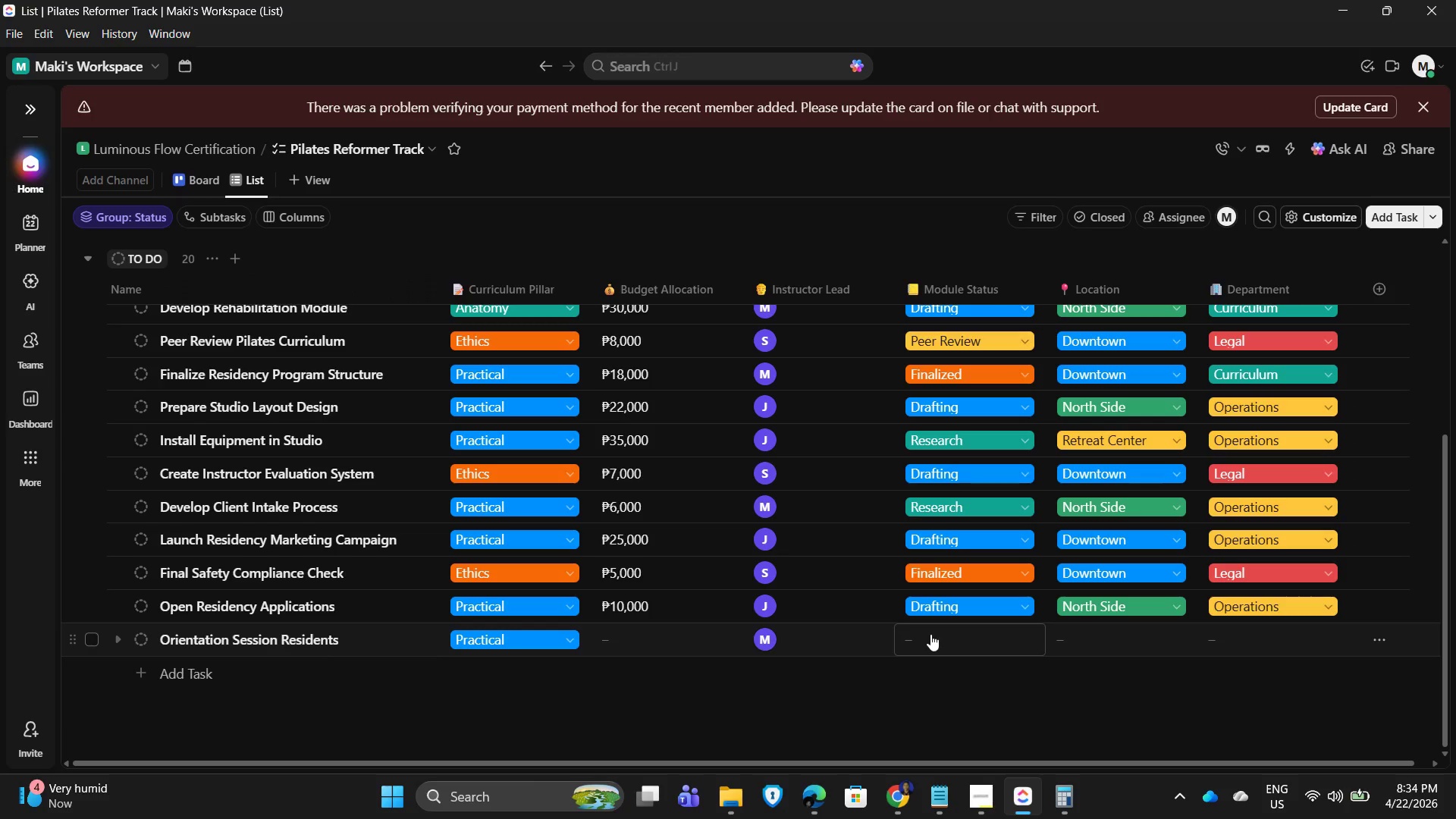 
left_click([930, 634])
 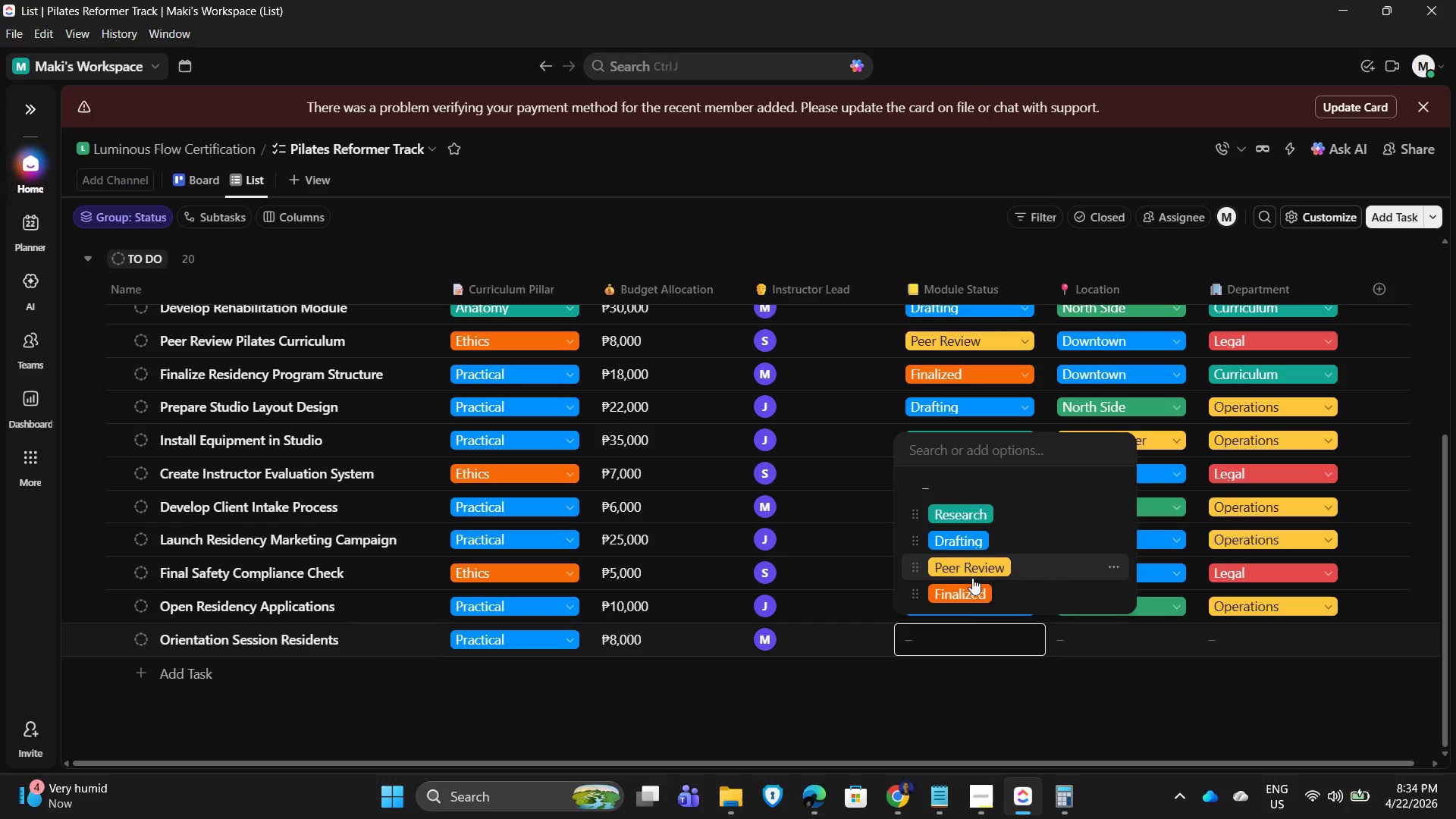 
wait(5.26)
 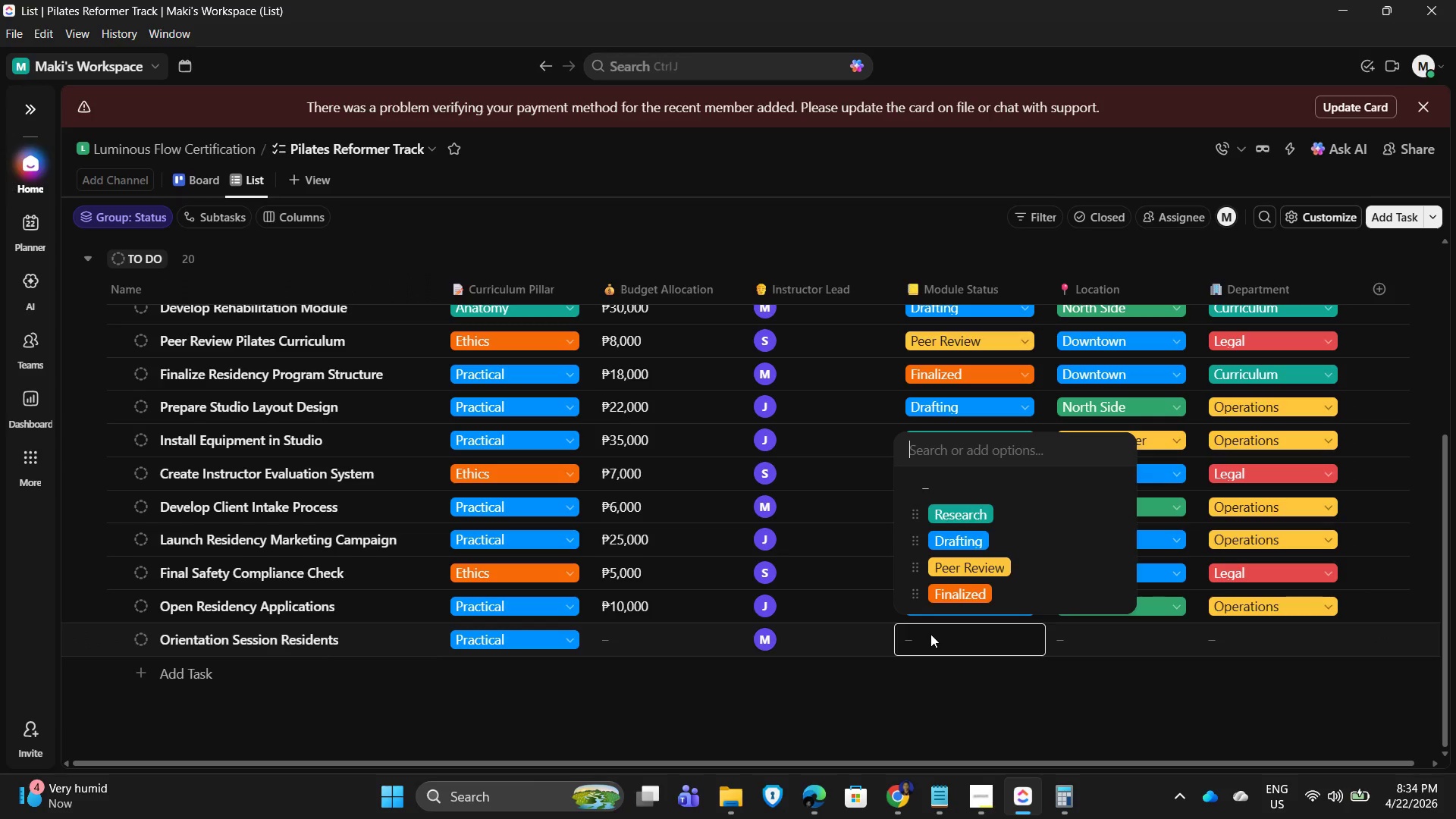 
left_click([962, 514])
 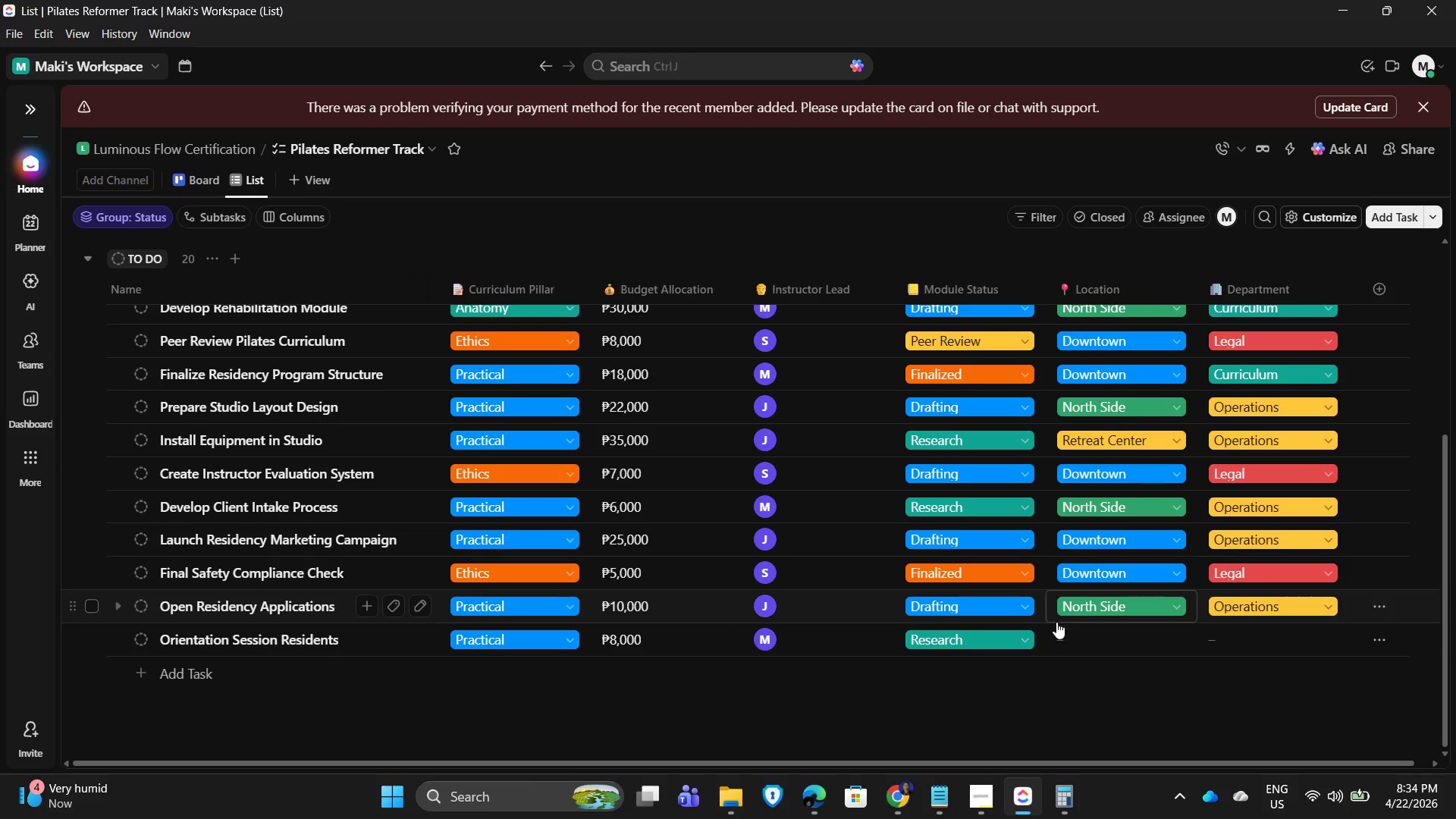 
left_click([1084, 631])
 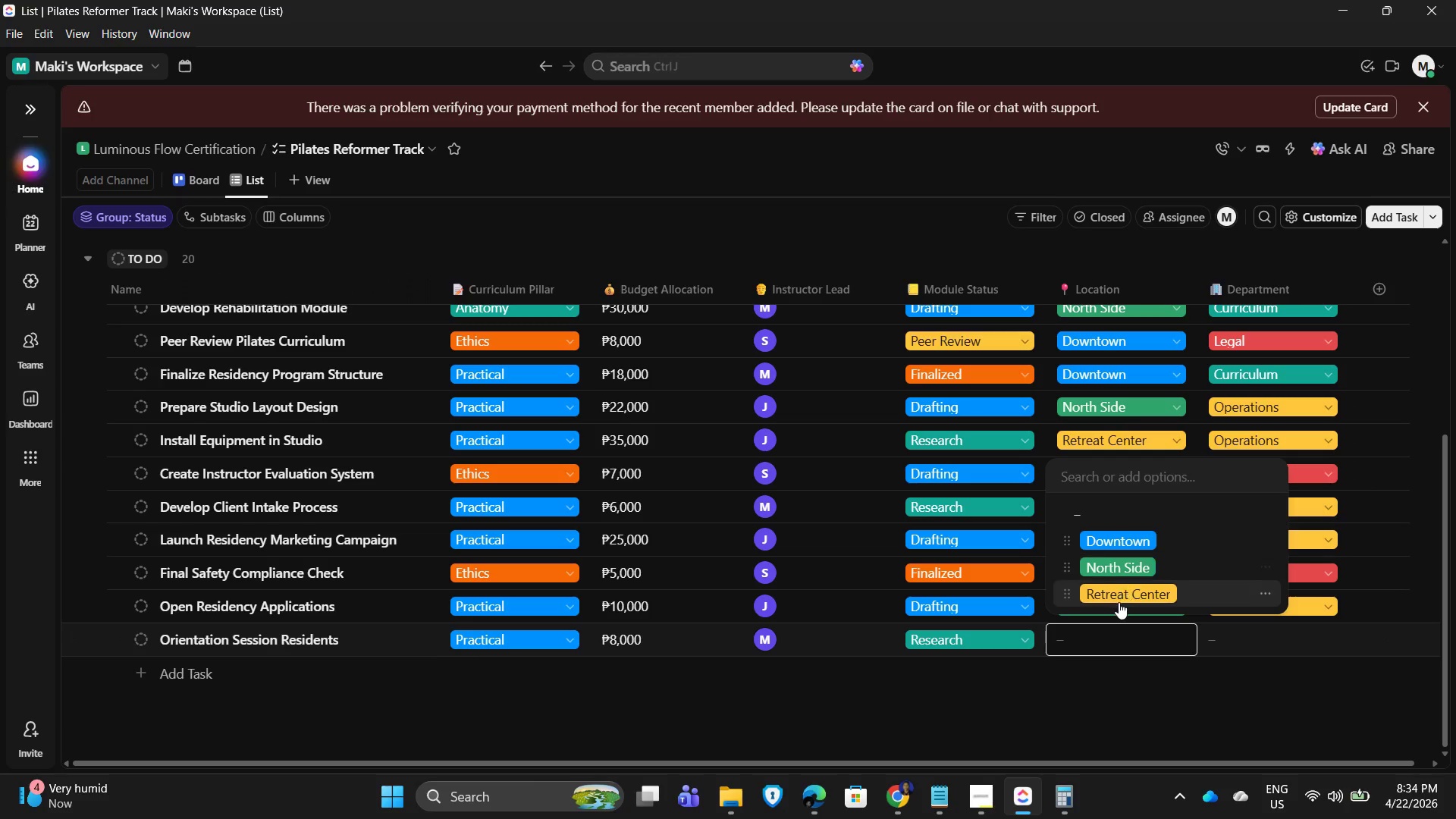 
left_click([1122, 592])
 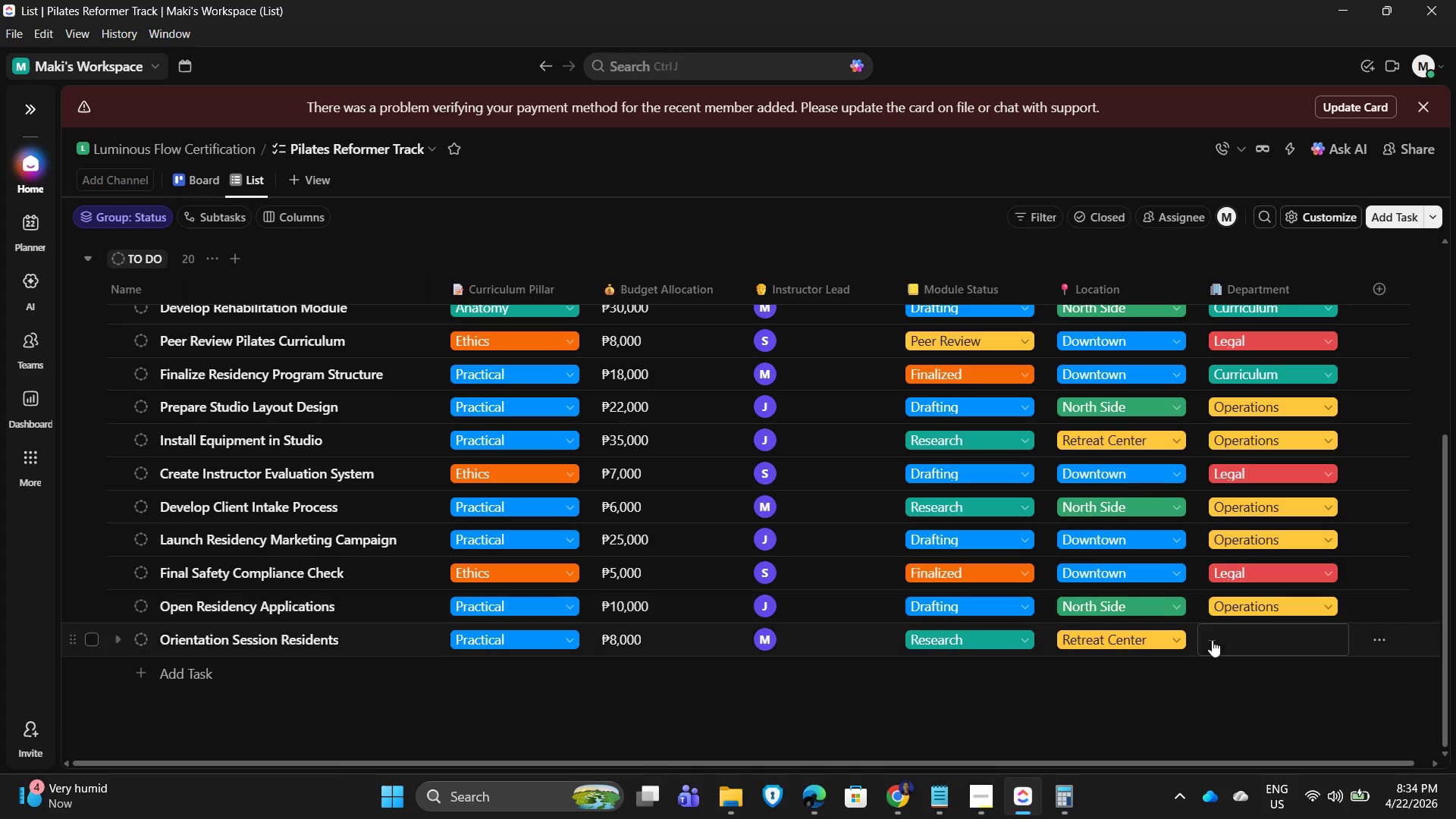 
left_click([1237, 639])
 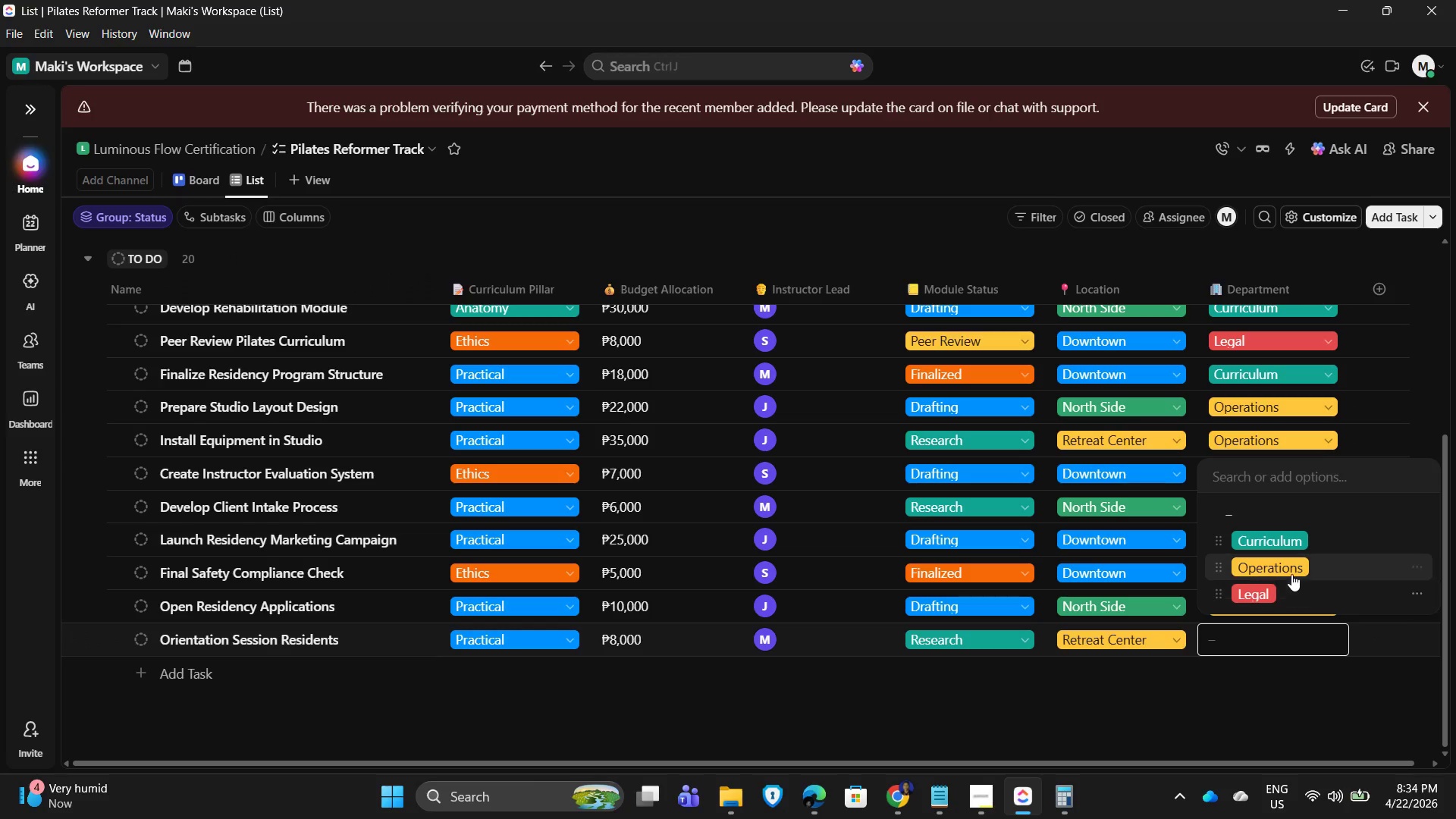 
left_click([1291, 571])
 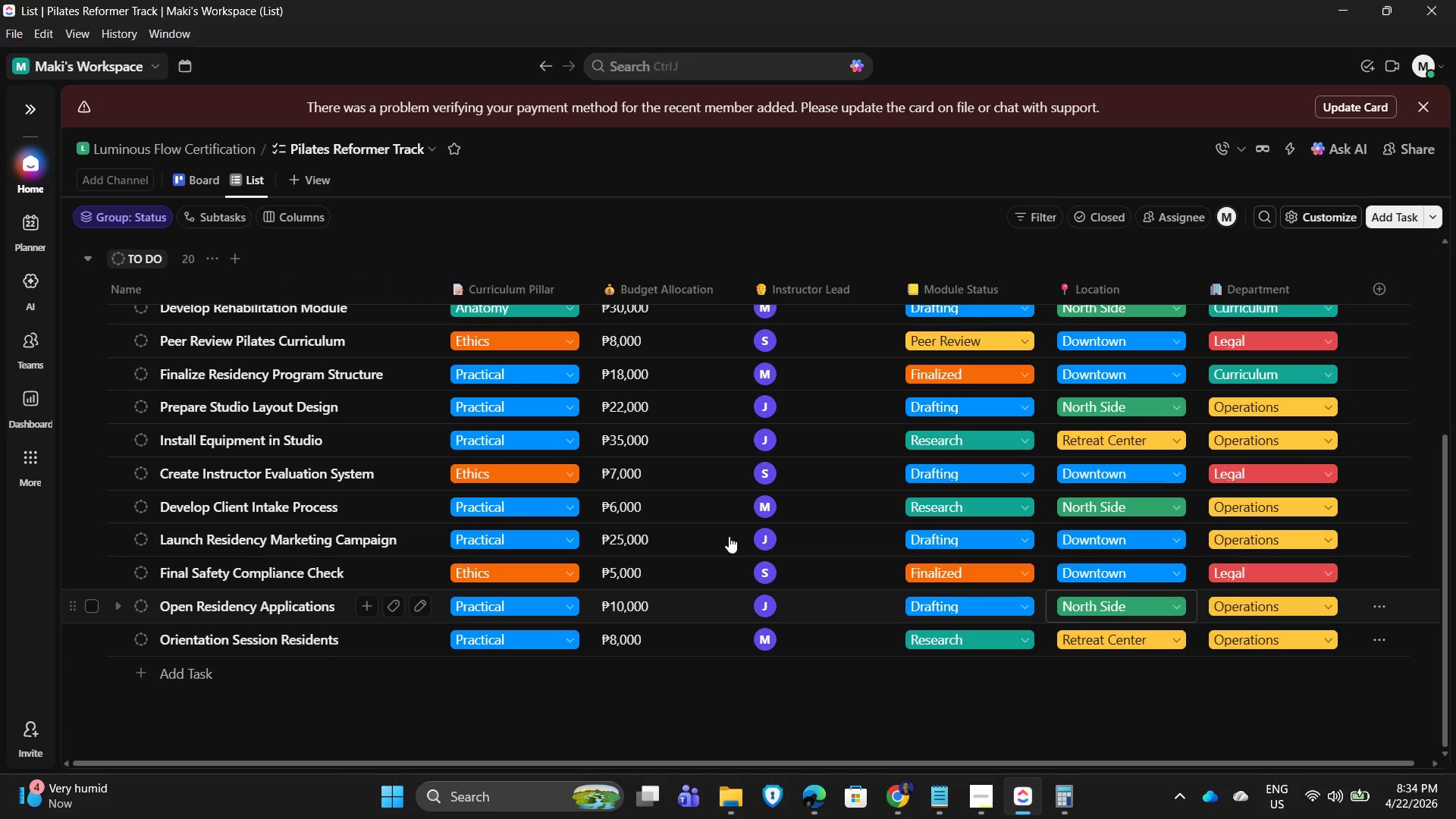 
scroll: coordinate [498, 507], scroll_direction: down, amount: 3.0
 